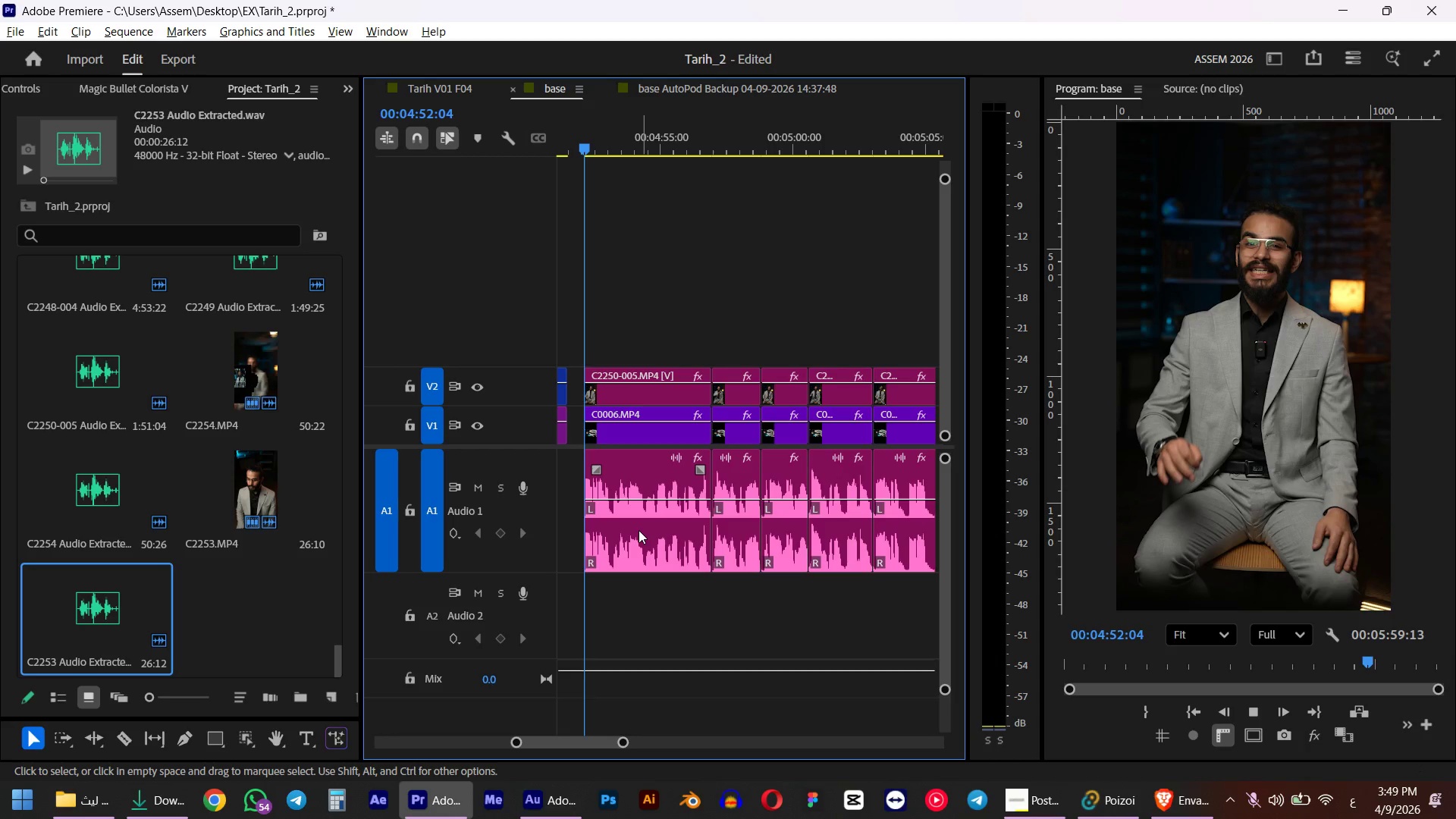 
scroll: coordinate [648, 529], scroll_direction: down, amount: 4.0
 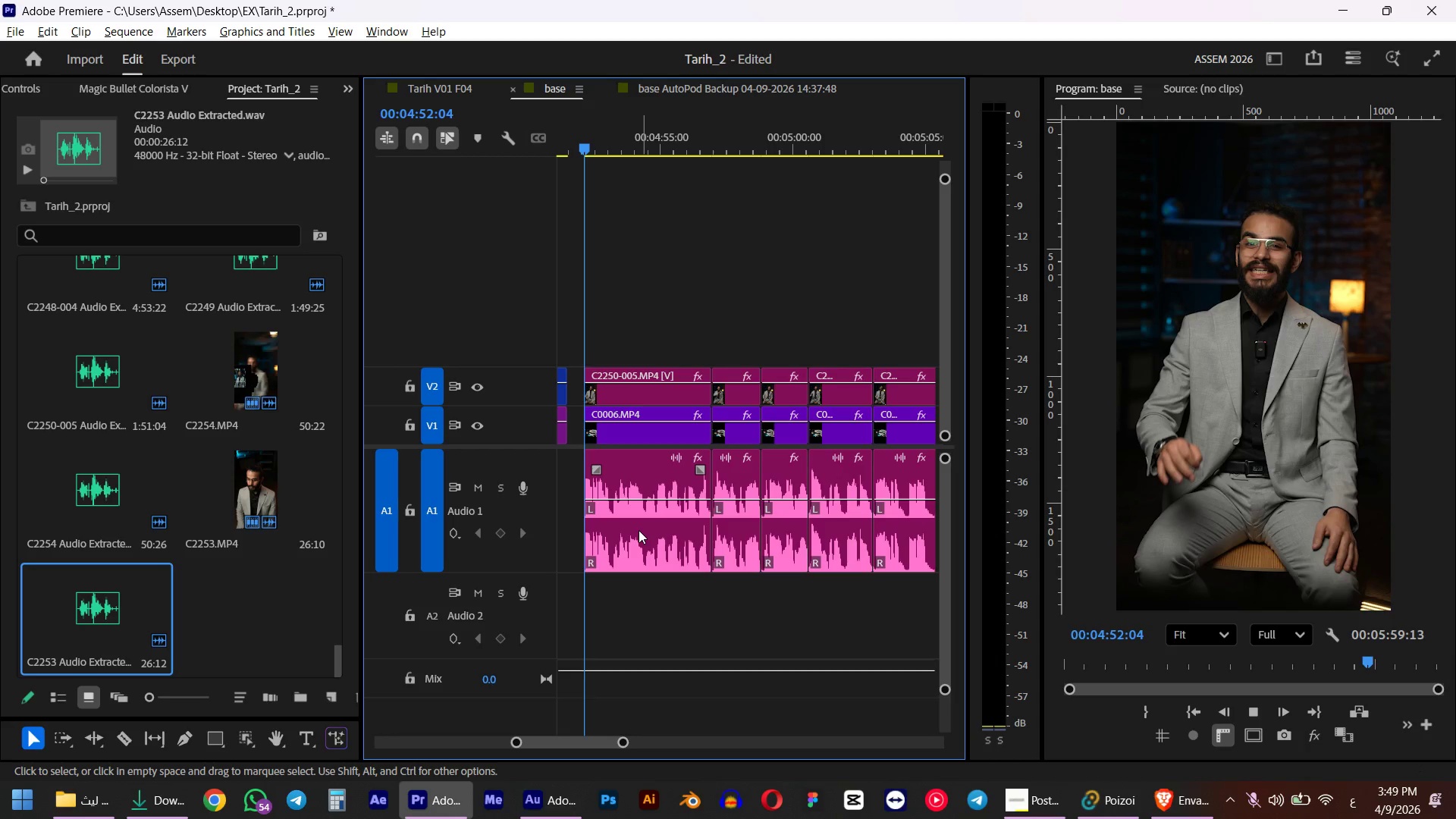 
key(Control+ControlLeft)
 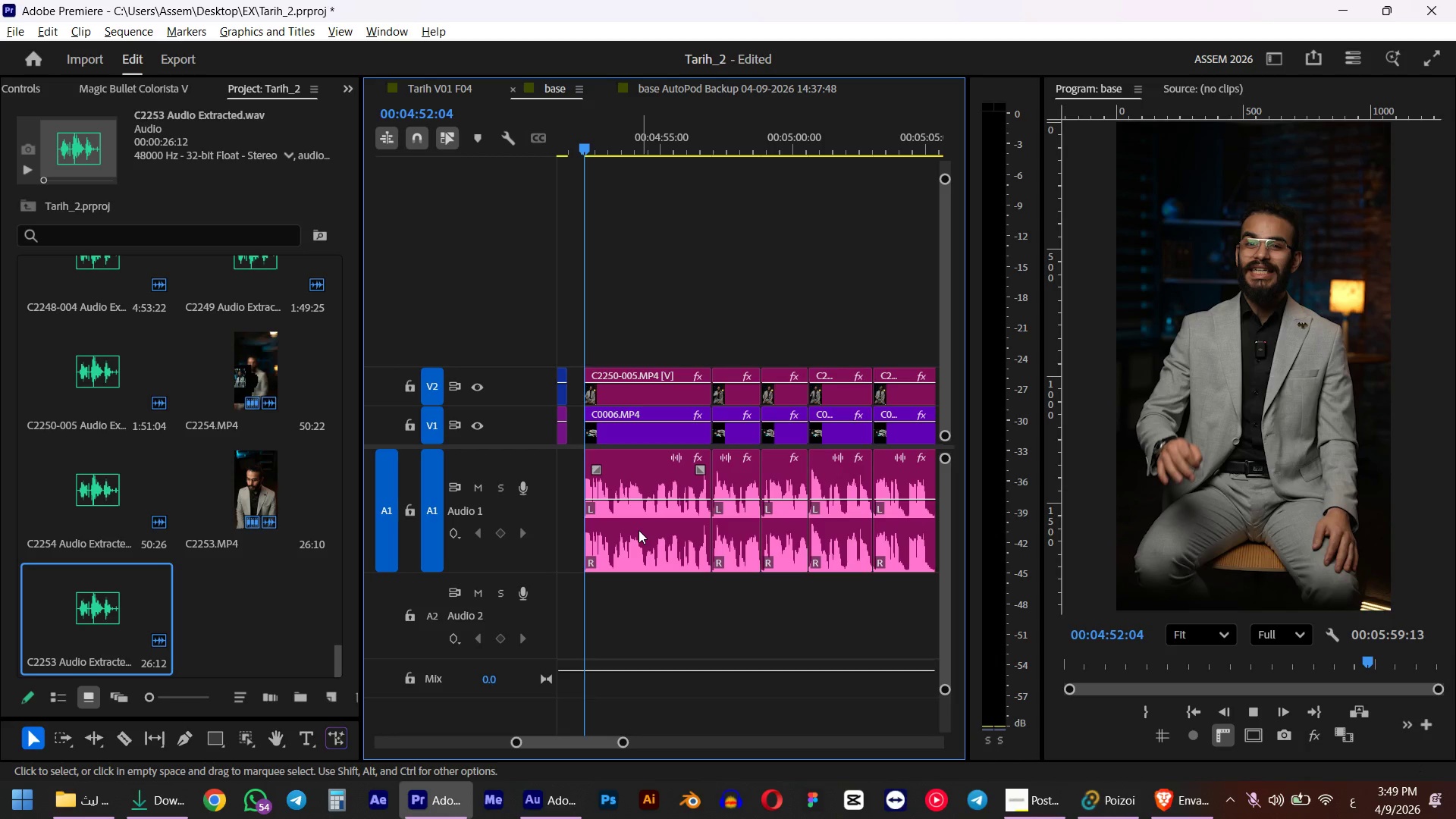 
key(Control+Z)
 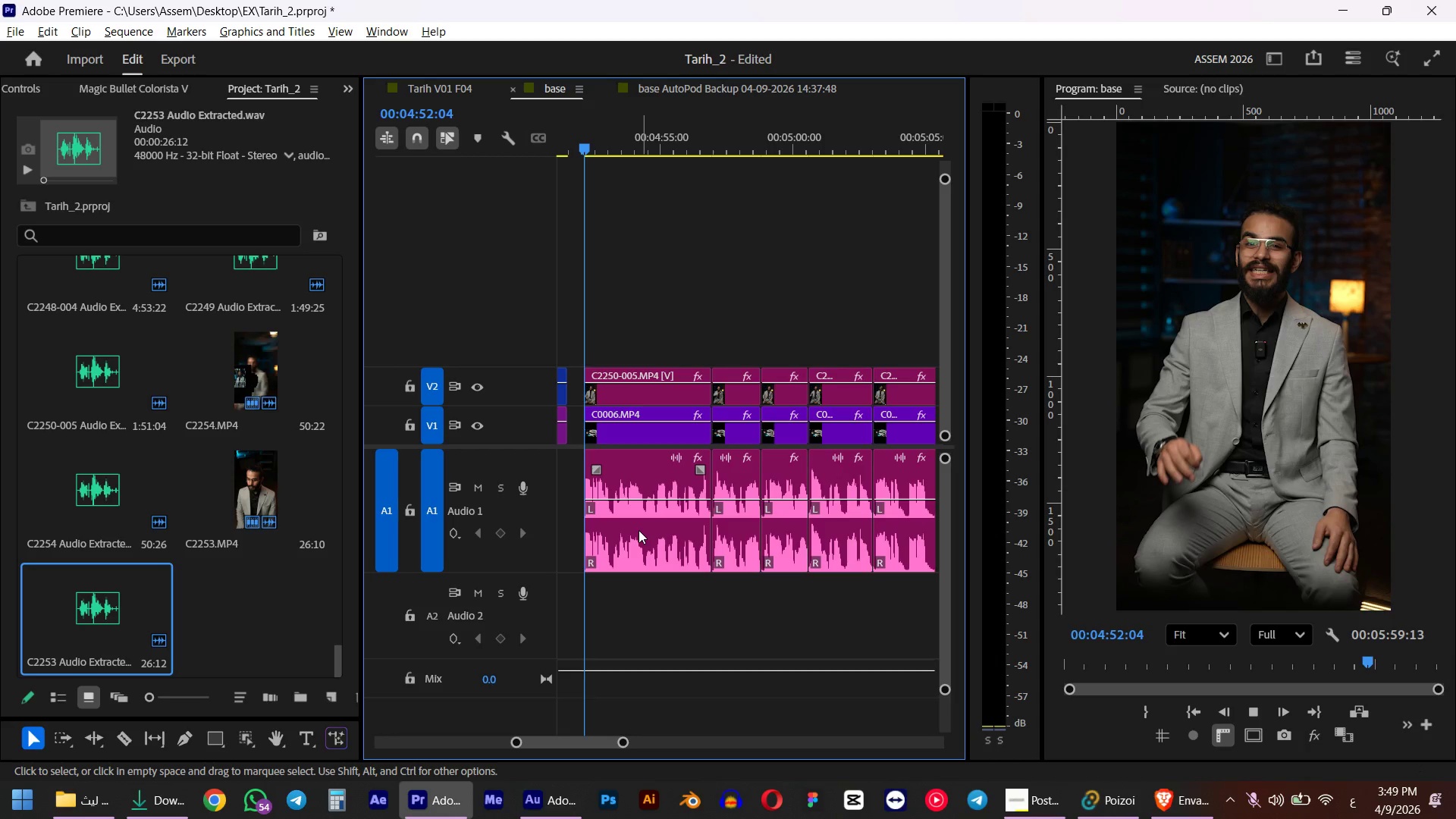 
key(Alt+Control+AltLeft)
 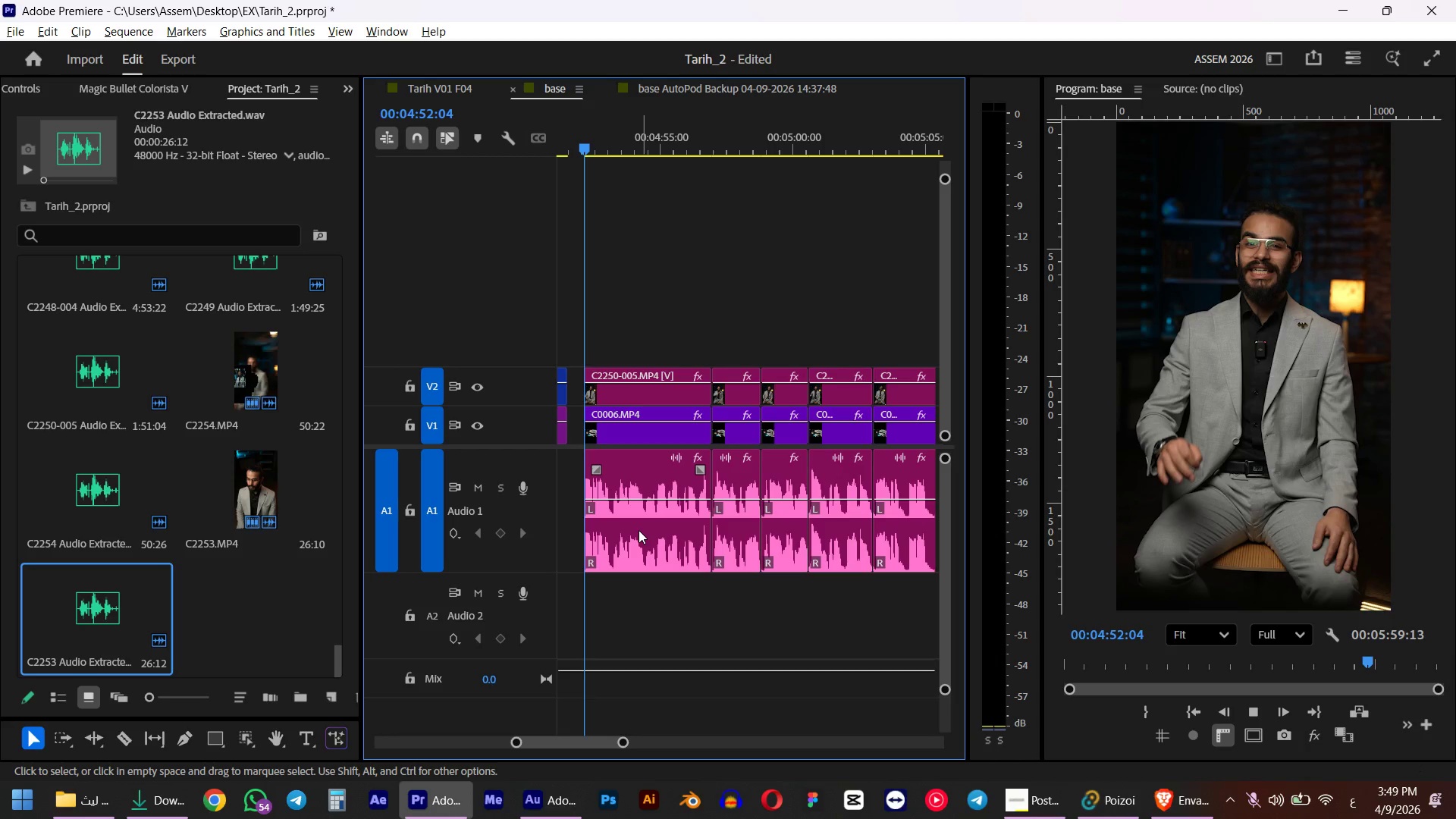 
scroll: coordinate [648, 529], scroll_direction: down, amount: 4.0
 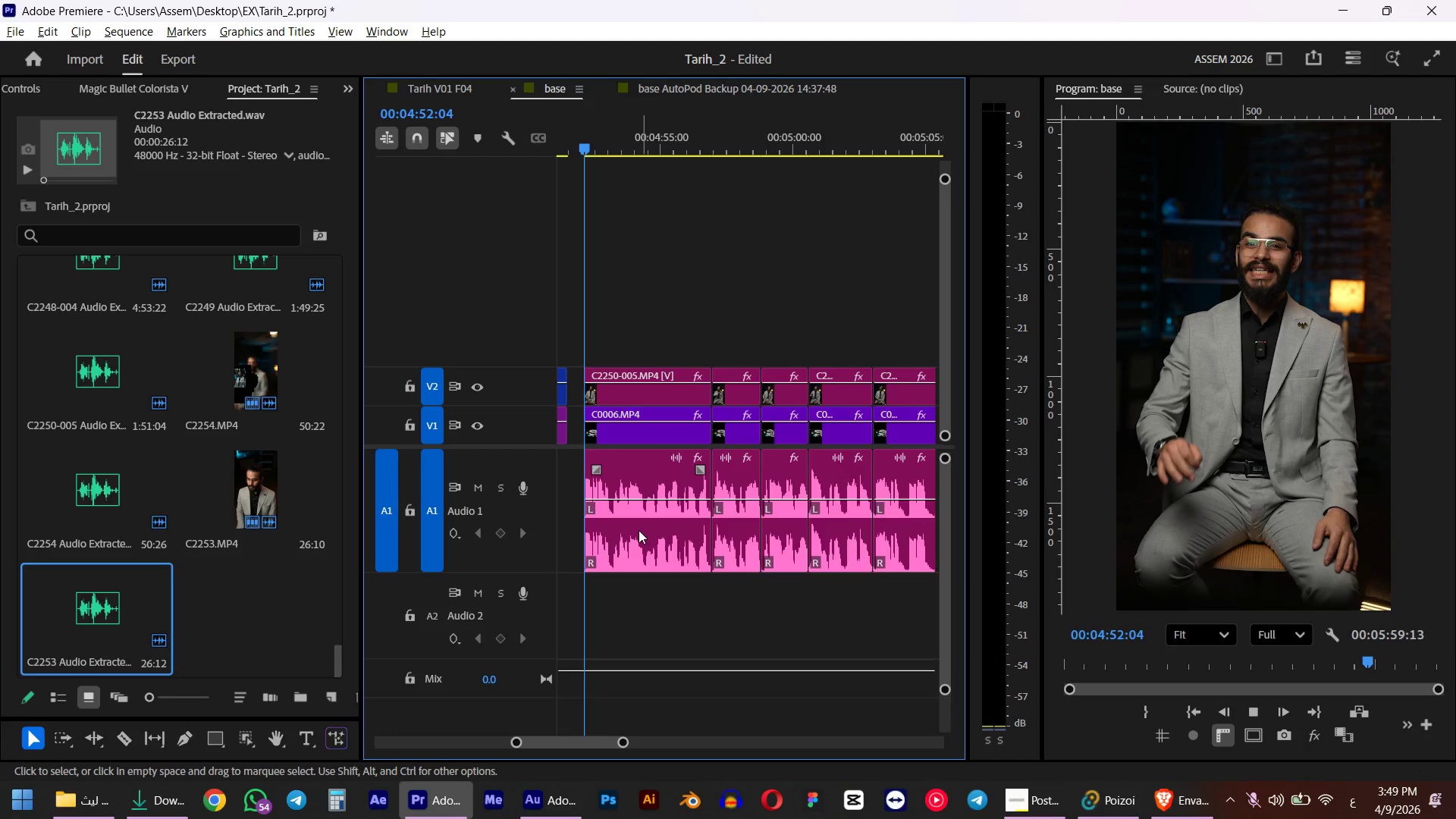 
mouse_move([646, 410])
 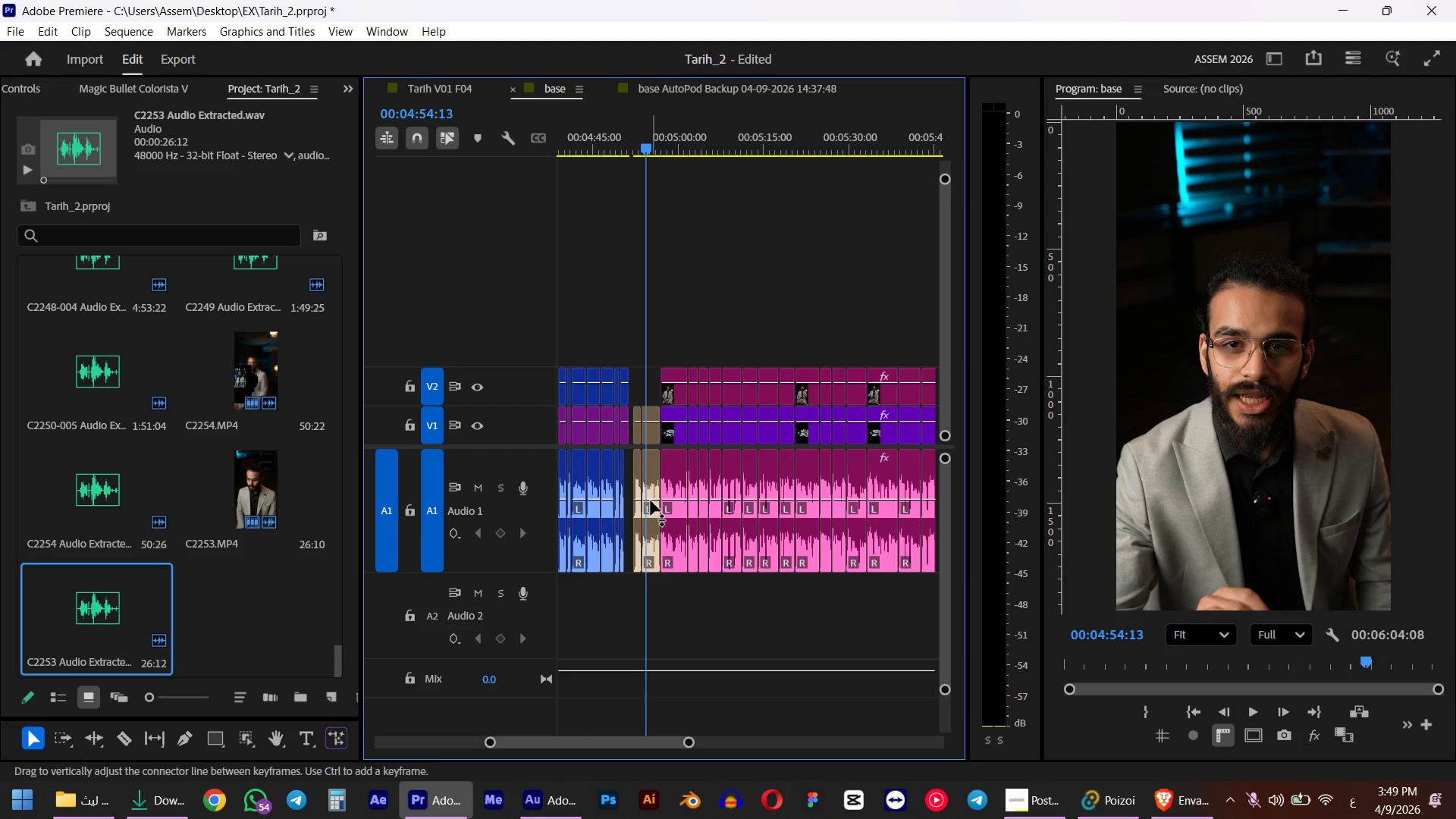 
left_click([651, 500])
 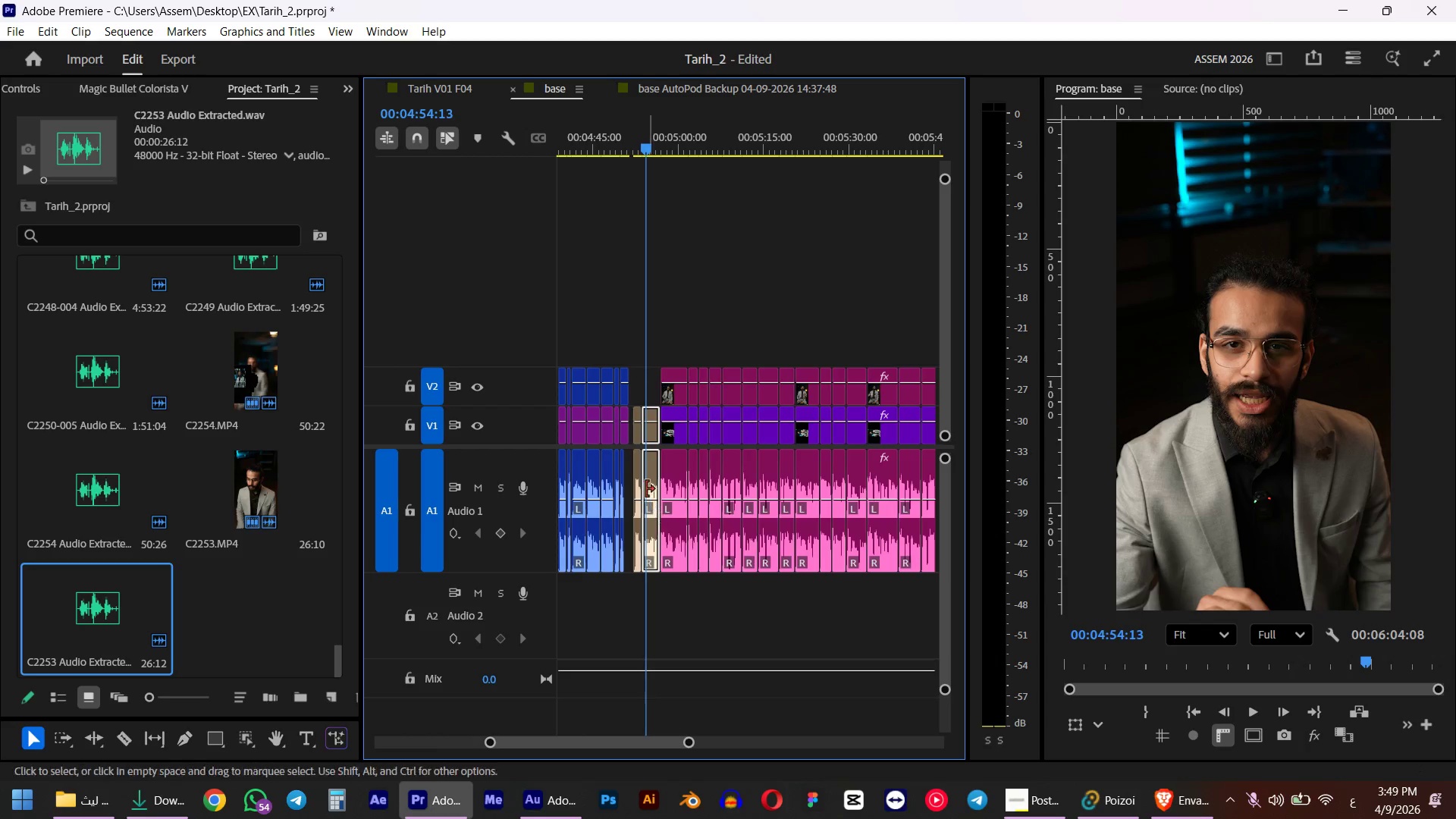 
hold_key(key=ShiftLeft, duration=0.8)
left_click([640, 479])
 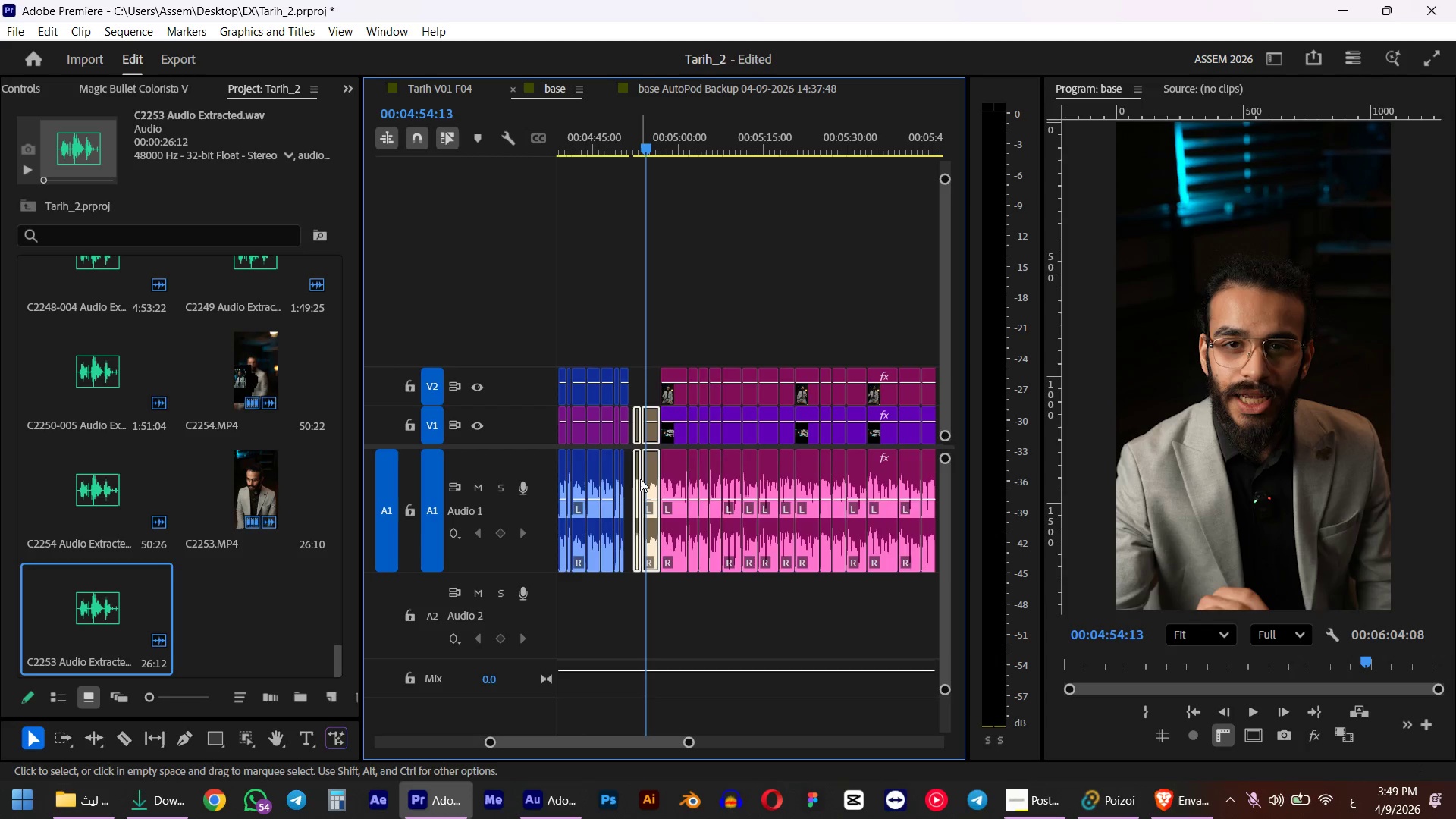 
hold_key(key=AltLeft, duration=0.33)
scroll: coordinate [640, 479], scroll_direction: down, amount: 4.0
 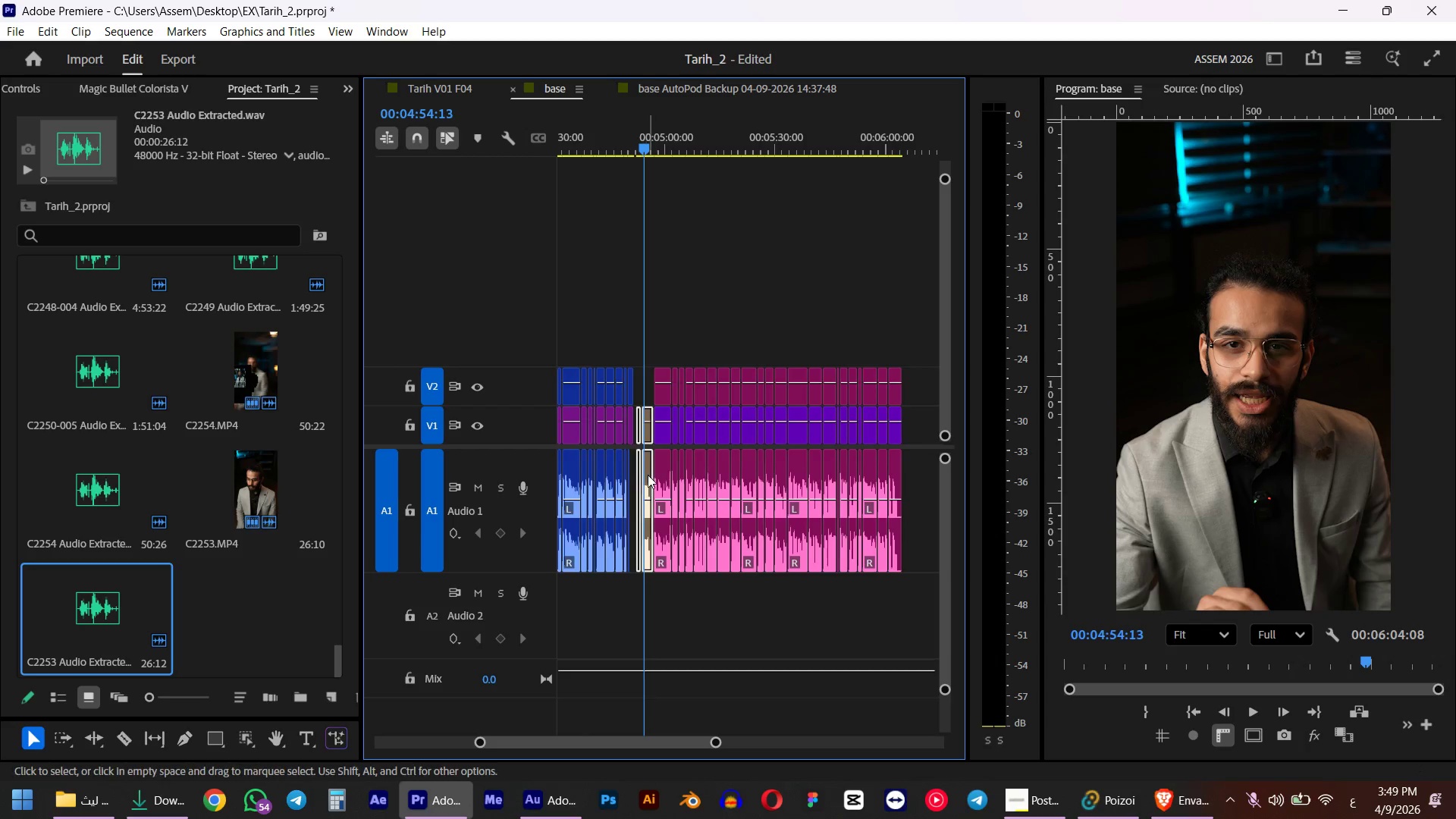 
left_click_drag(start_coordinate=[648, 475], to_coordinate=[859, 460])
 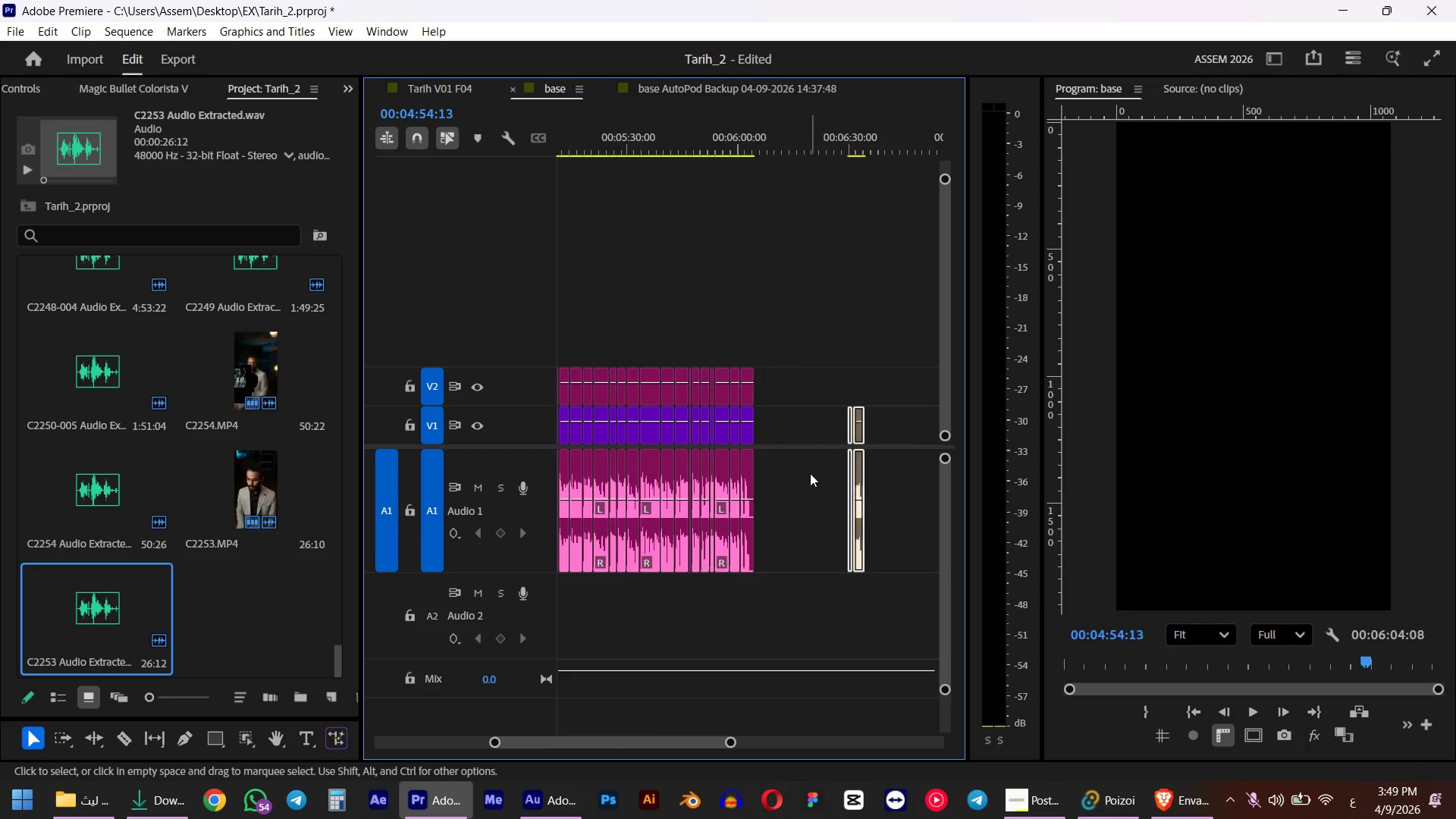 
hold_key(key=AltLeft, duration=0.38)
 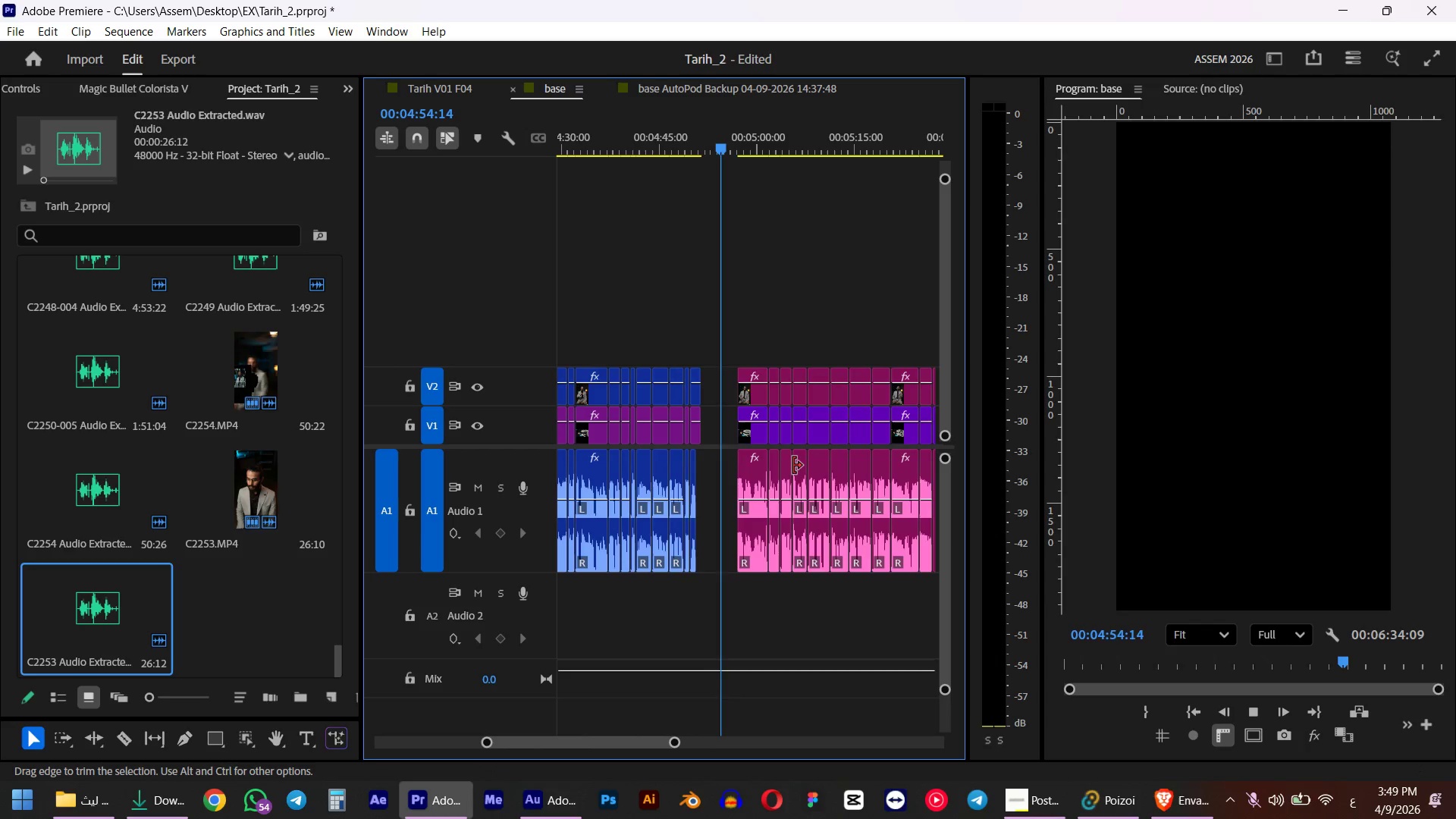 
scroll: coordinate [788, 467], scroll_direction: up, amount: 9.0
 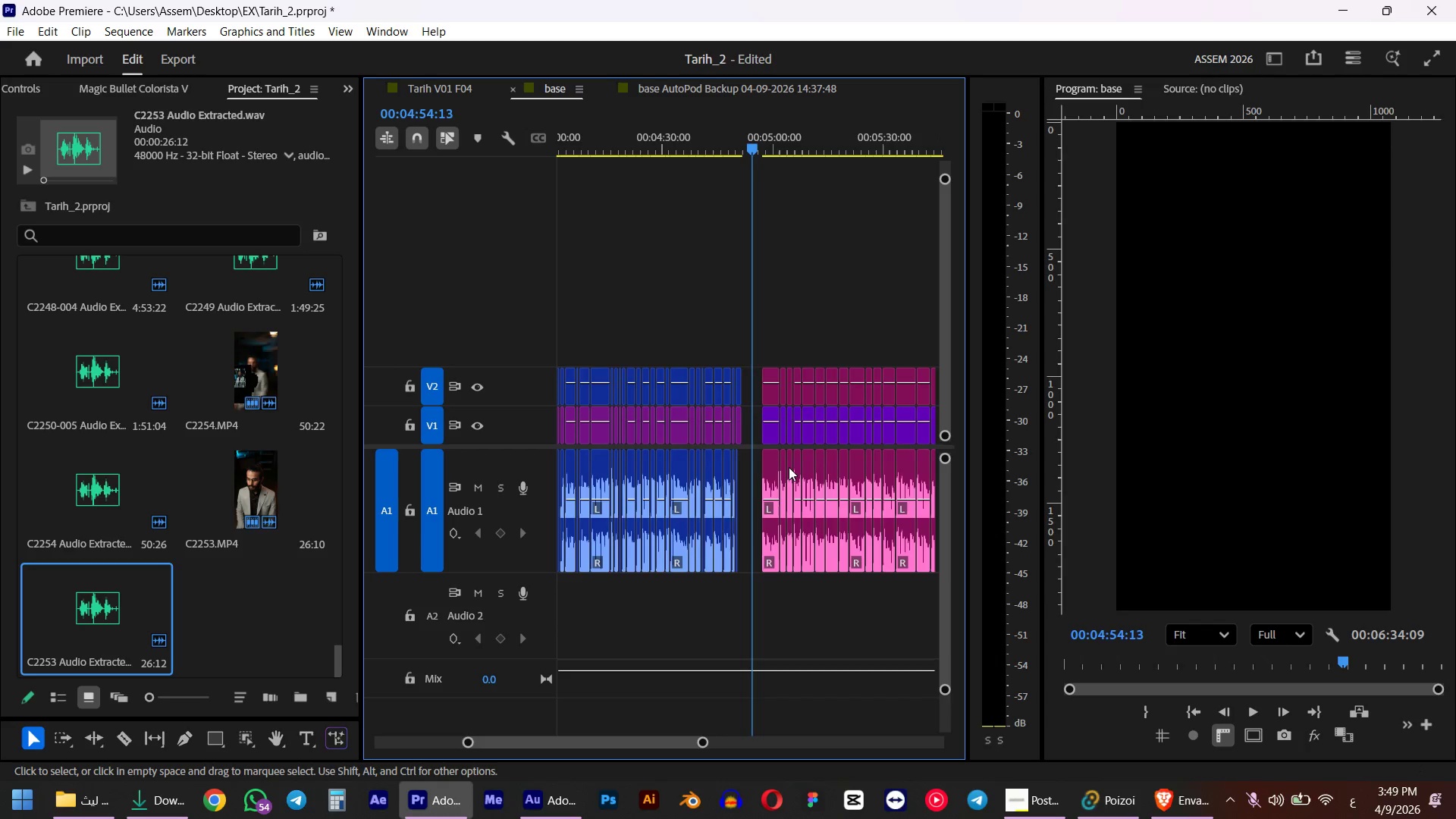 
key(Space)
 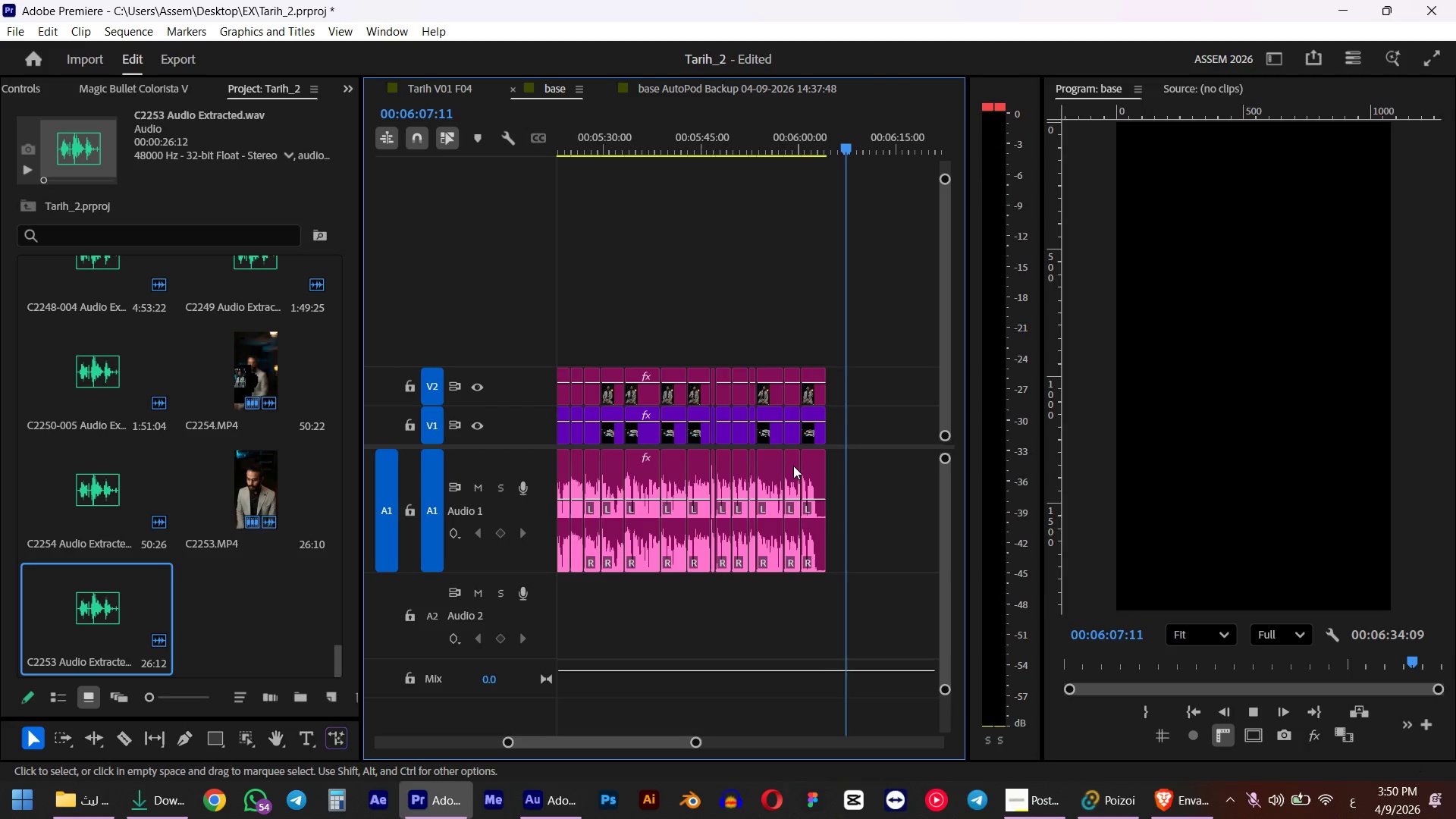 
scroll: coordinate [793, 466], scroll_direction: up, amount: 5.0
 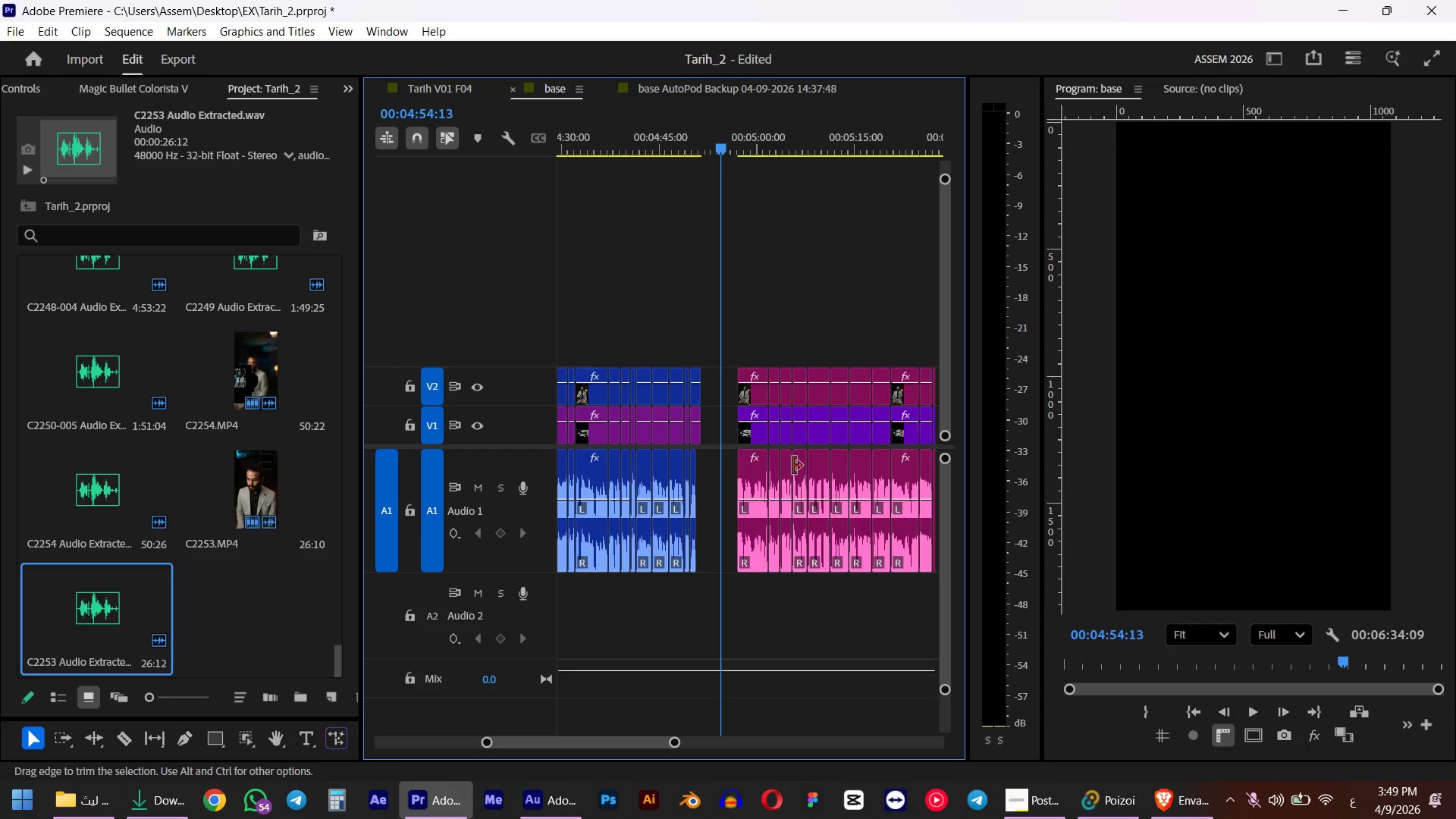 
wait(77.88)
 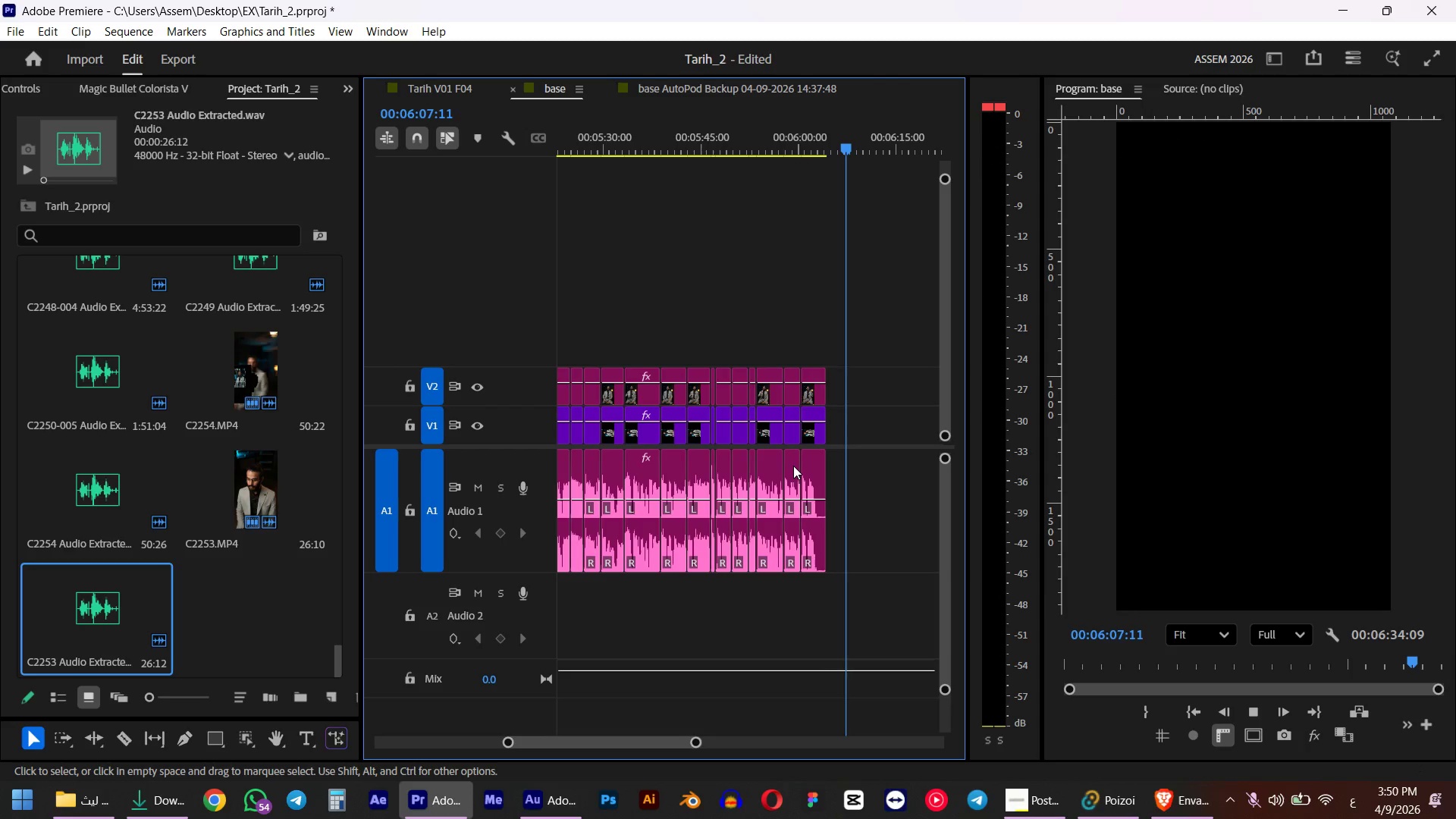 
hold_key(key=AltLeft, duration=0.67)
scroll: coordinate [767, 410], scroll_direction: down, amount: 13.0
 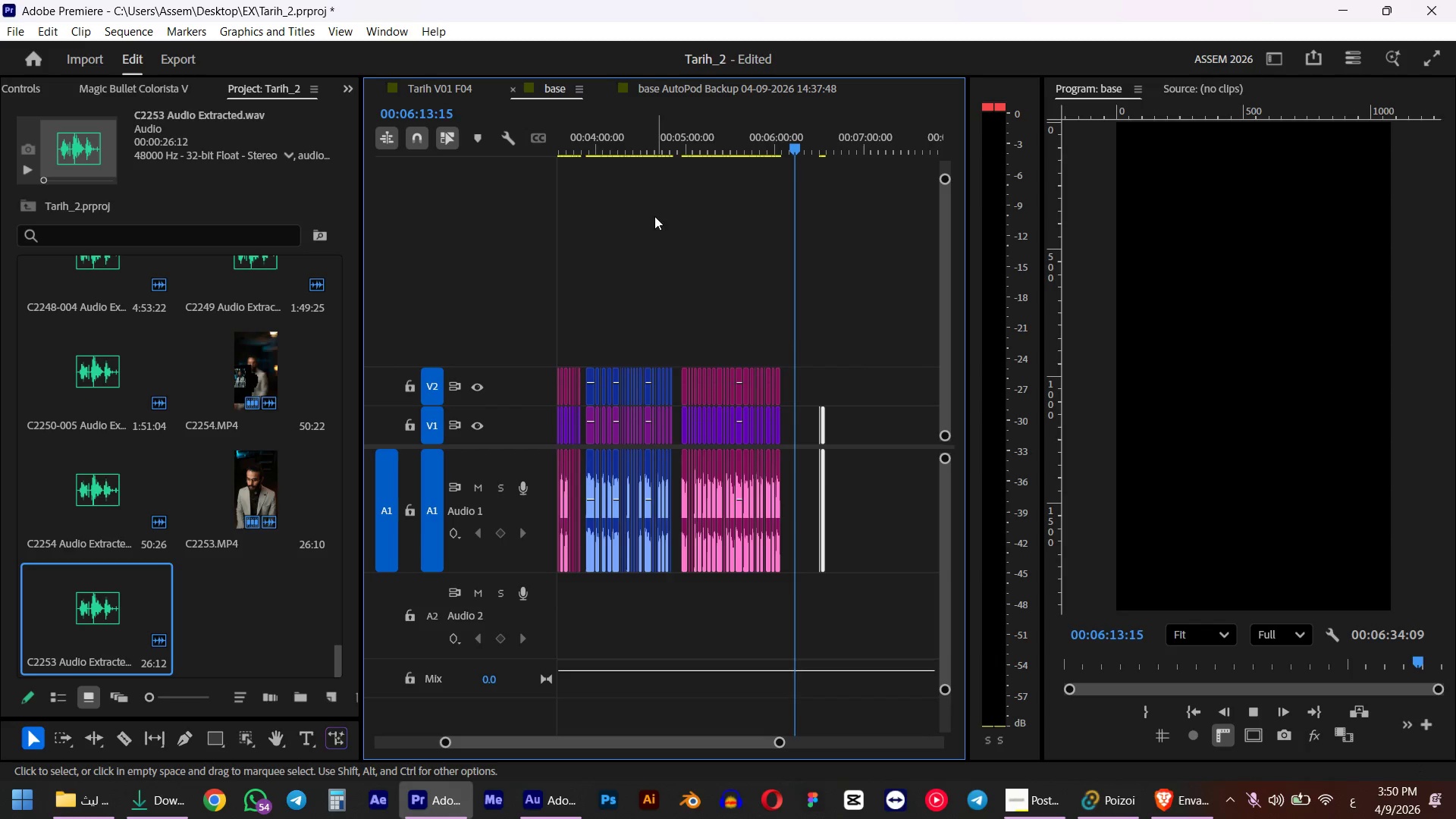 
left_click_drag(start_coordinate=[607, 126], to_coordinate=[253, 184])
 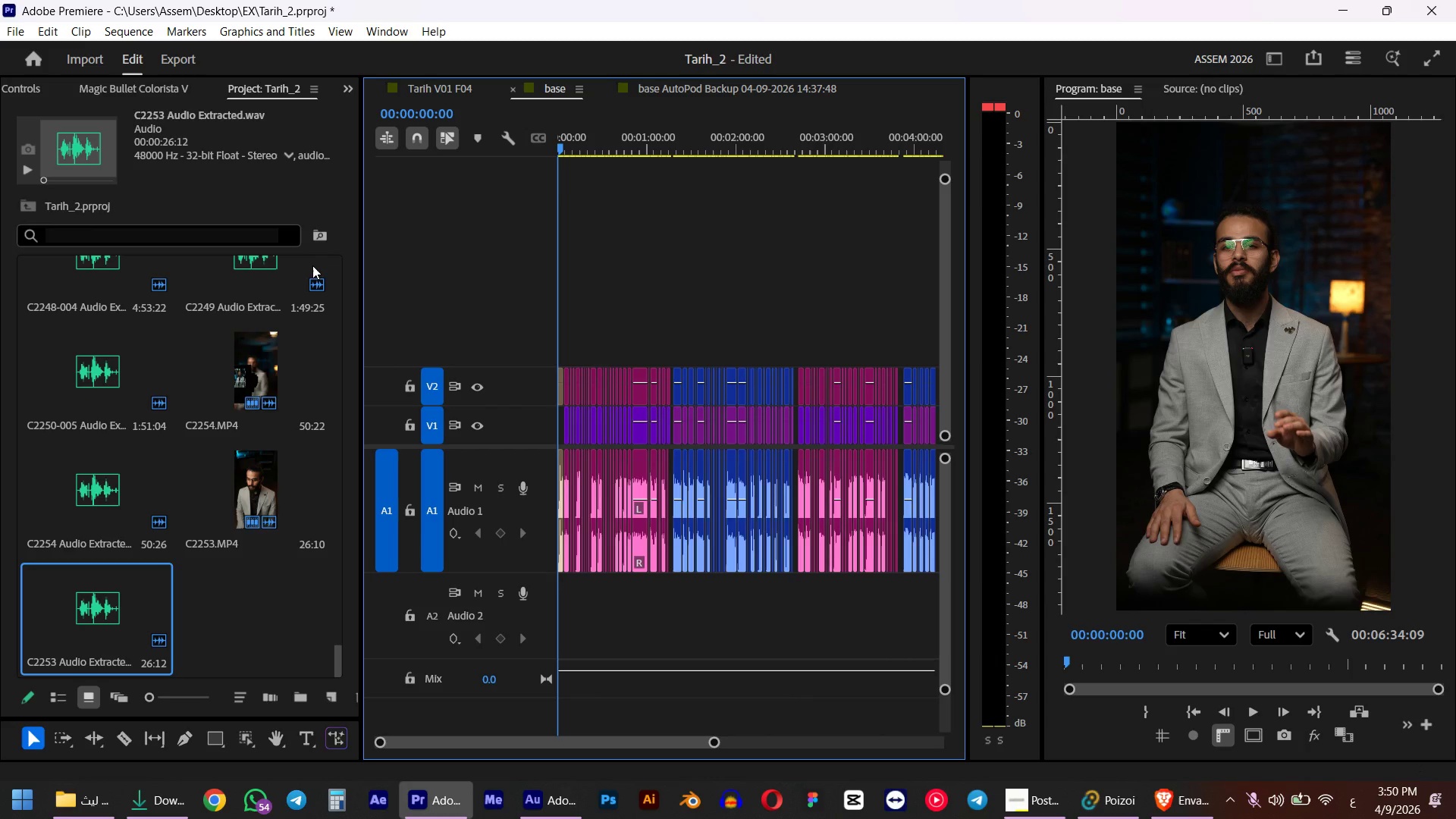 
key(Space)
 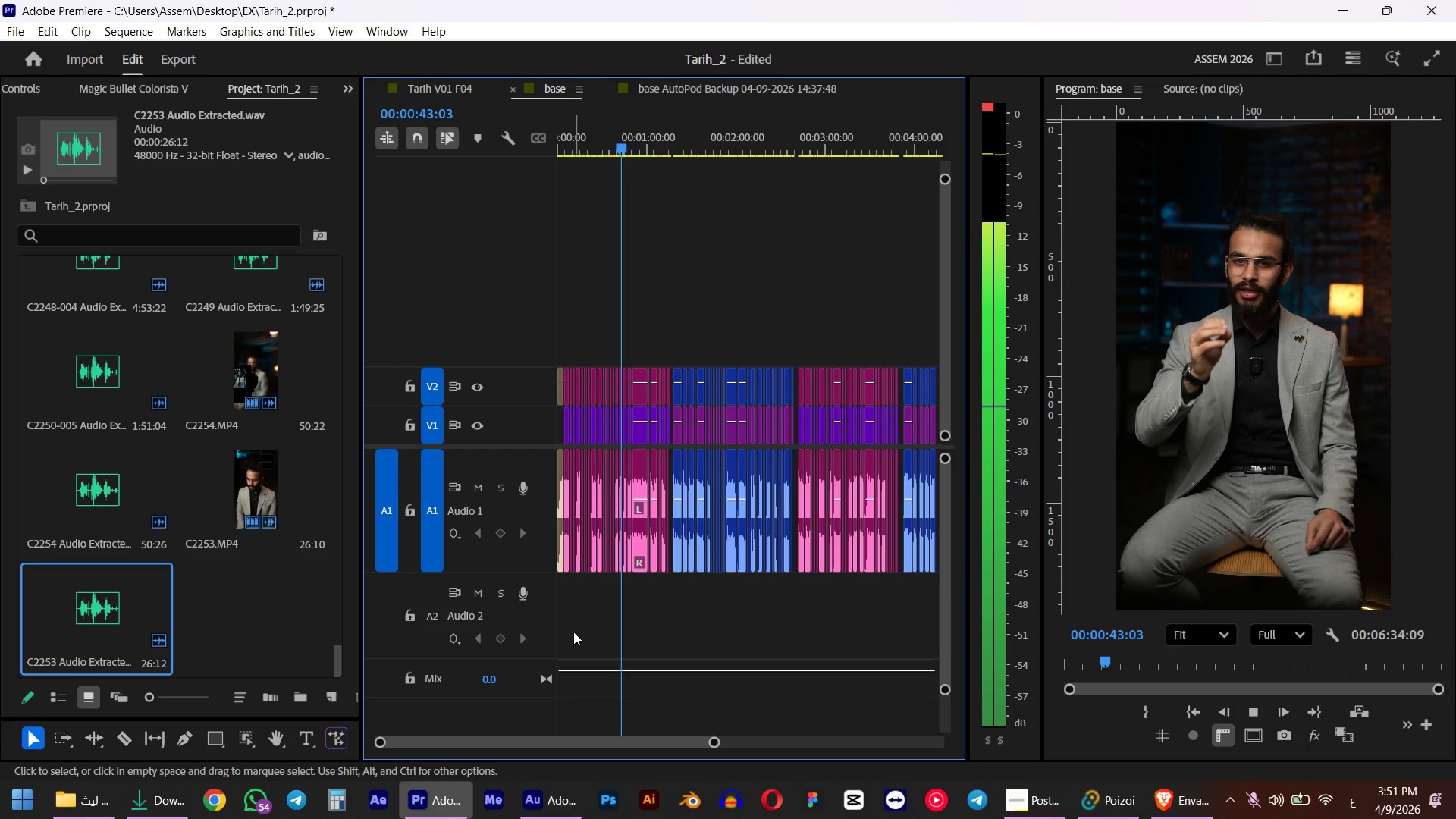 
wait(54.5)
 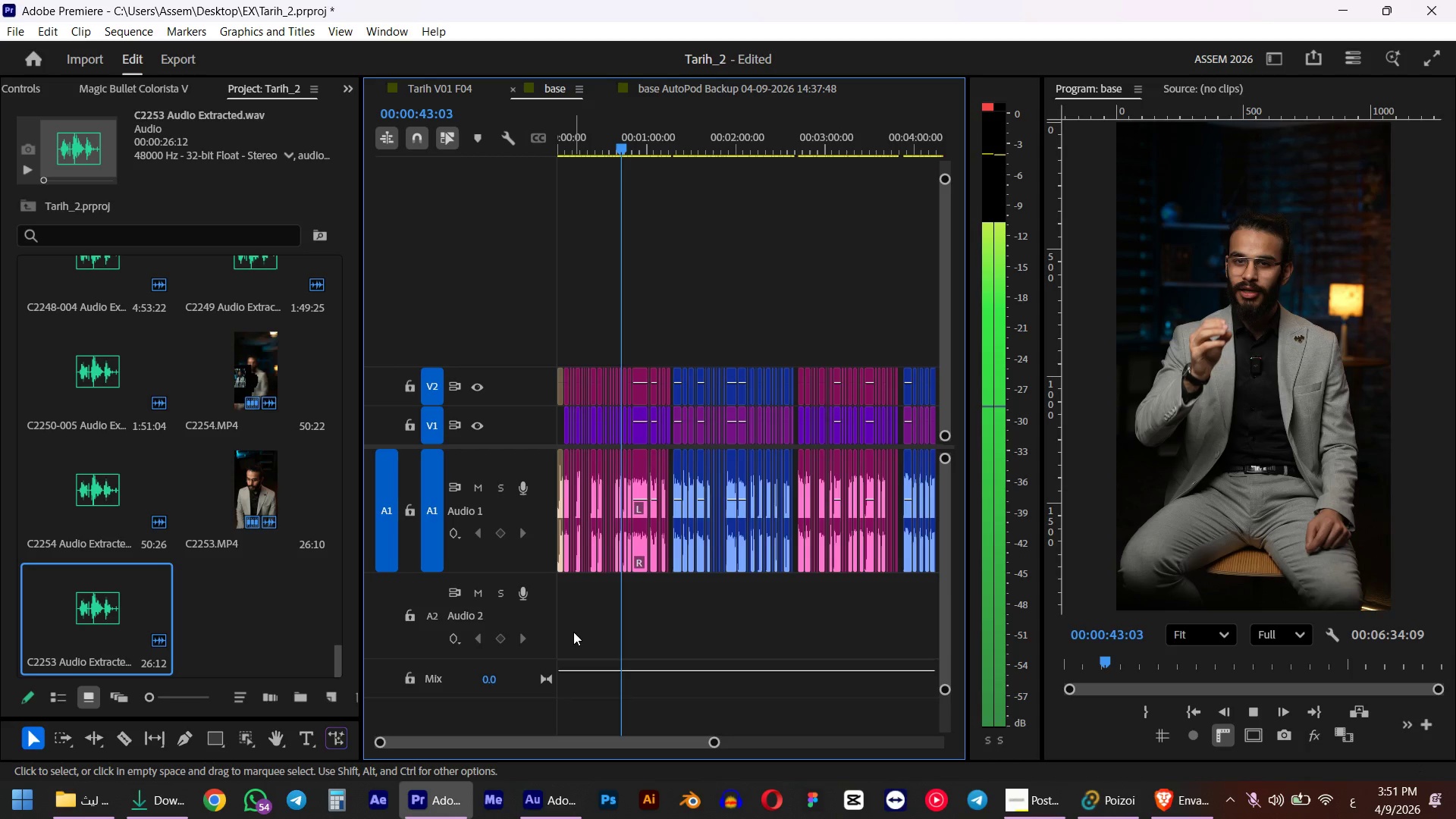 
left_click([1207, 803])
 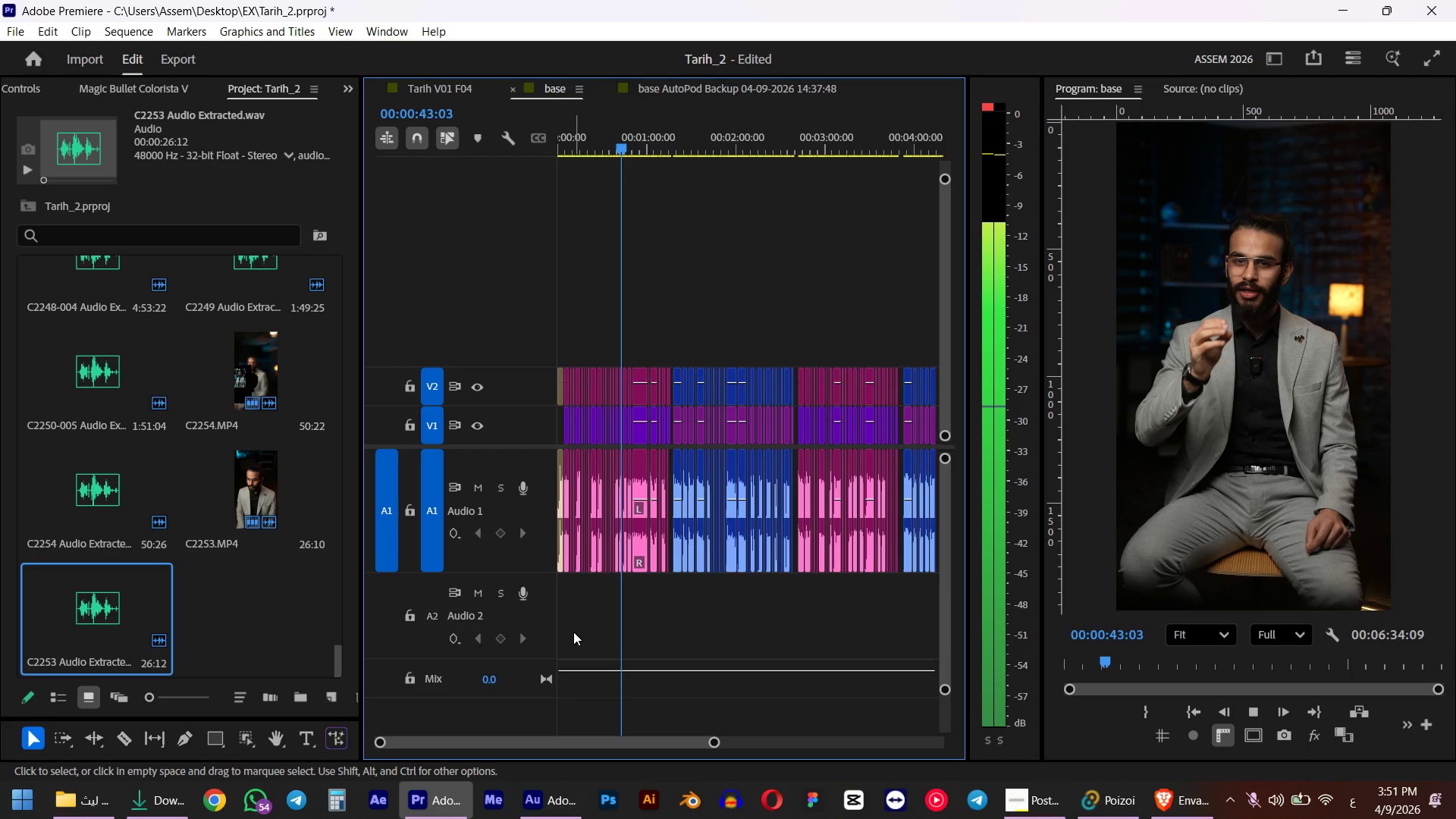 
left_click([651, 362])
 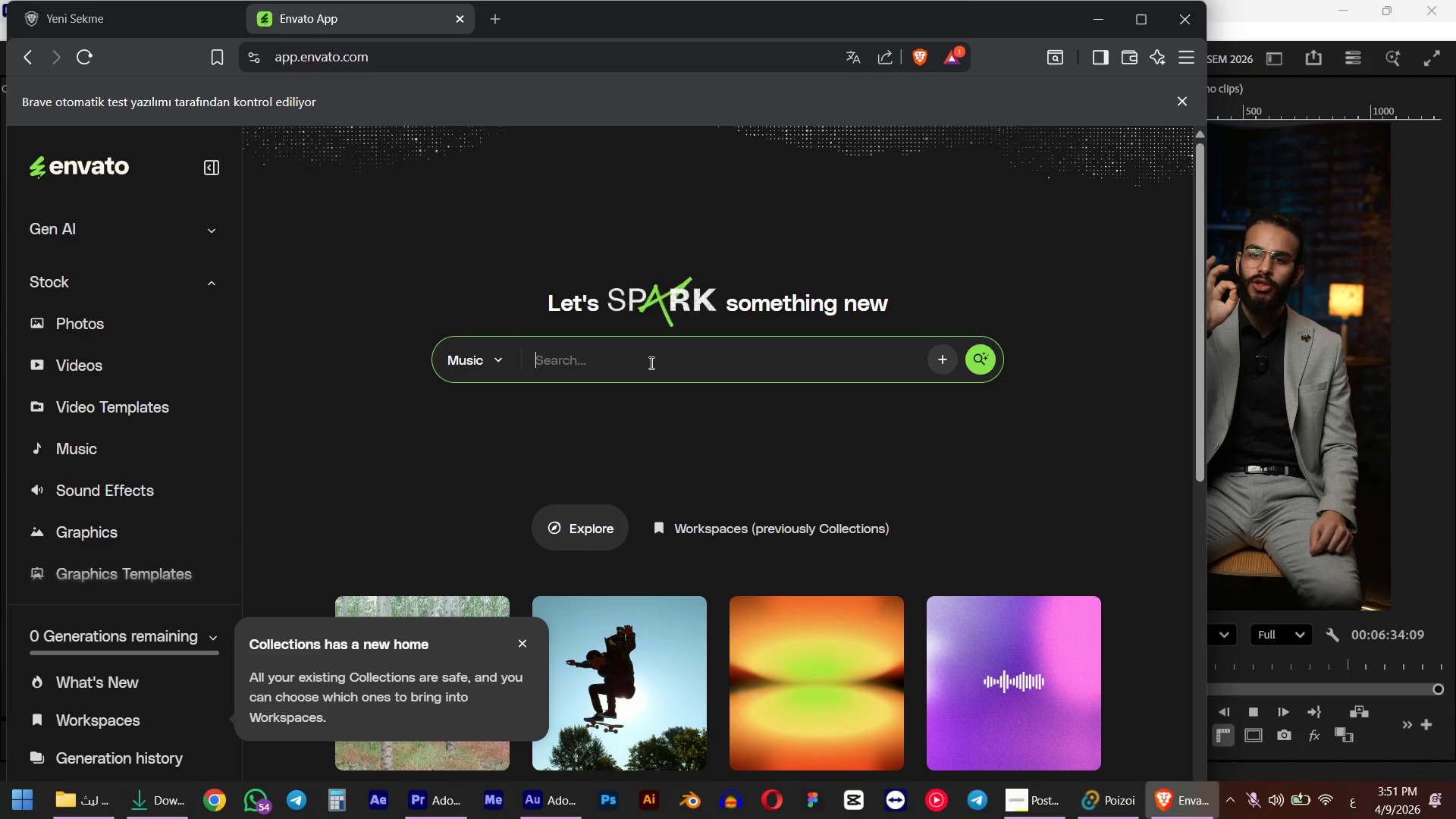 
wait(7.05)
 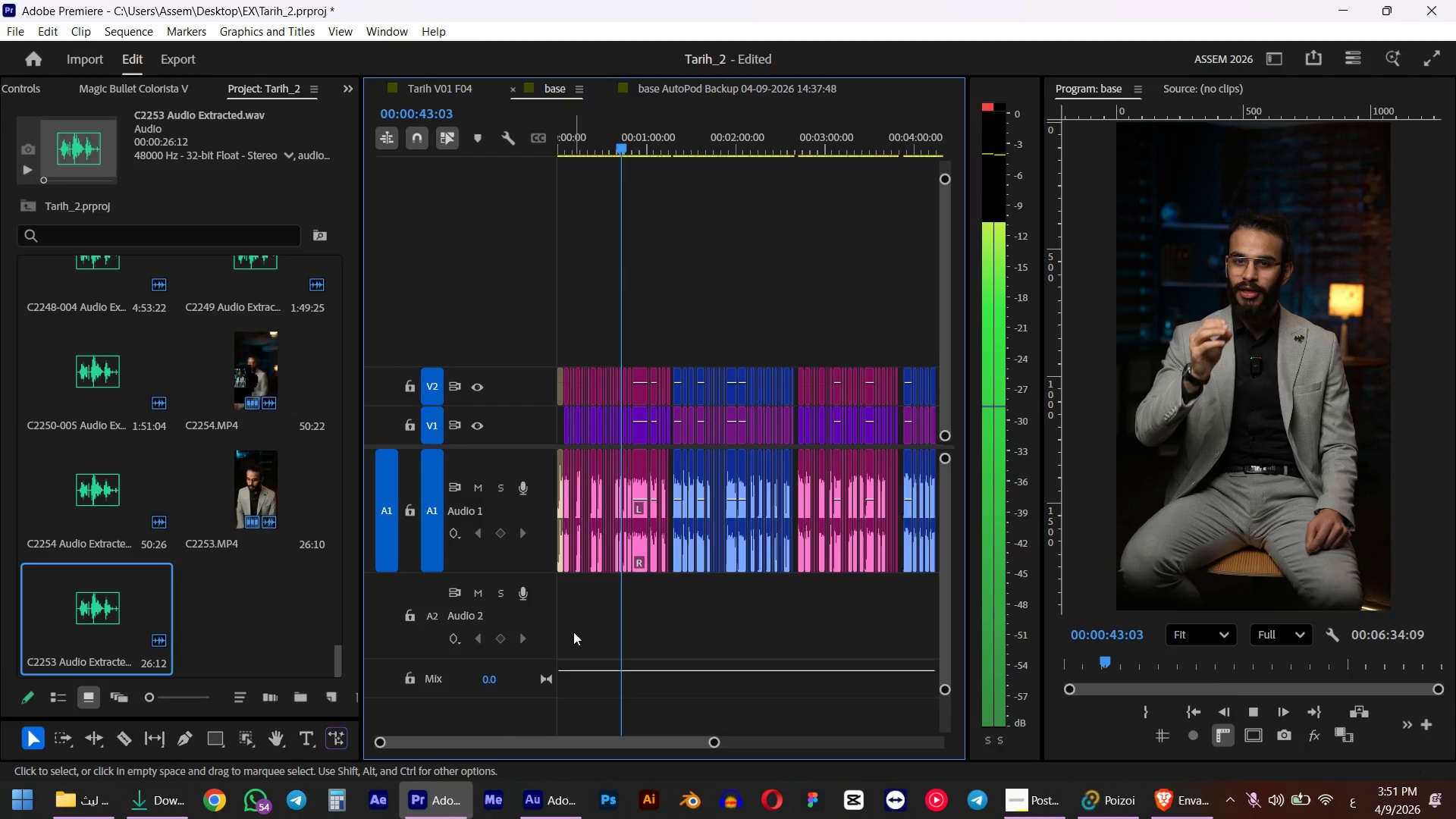 
type(vagueness)
 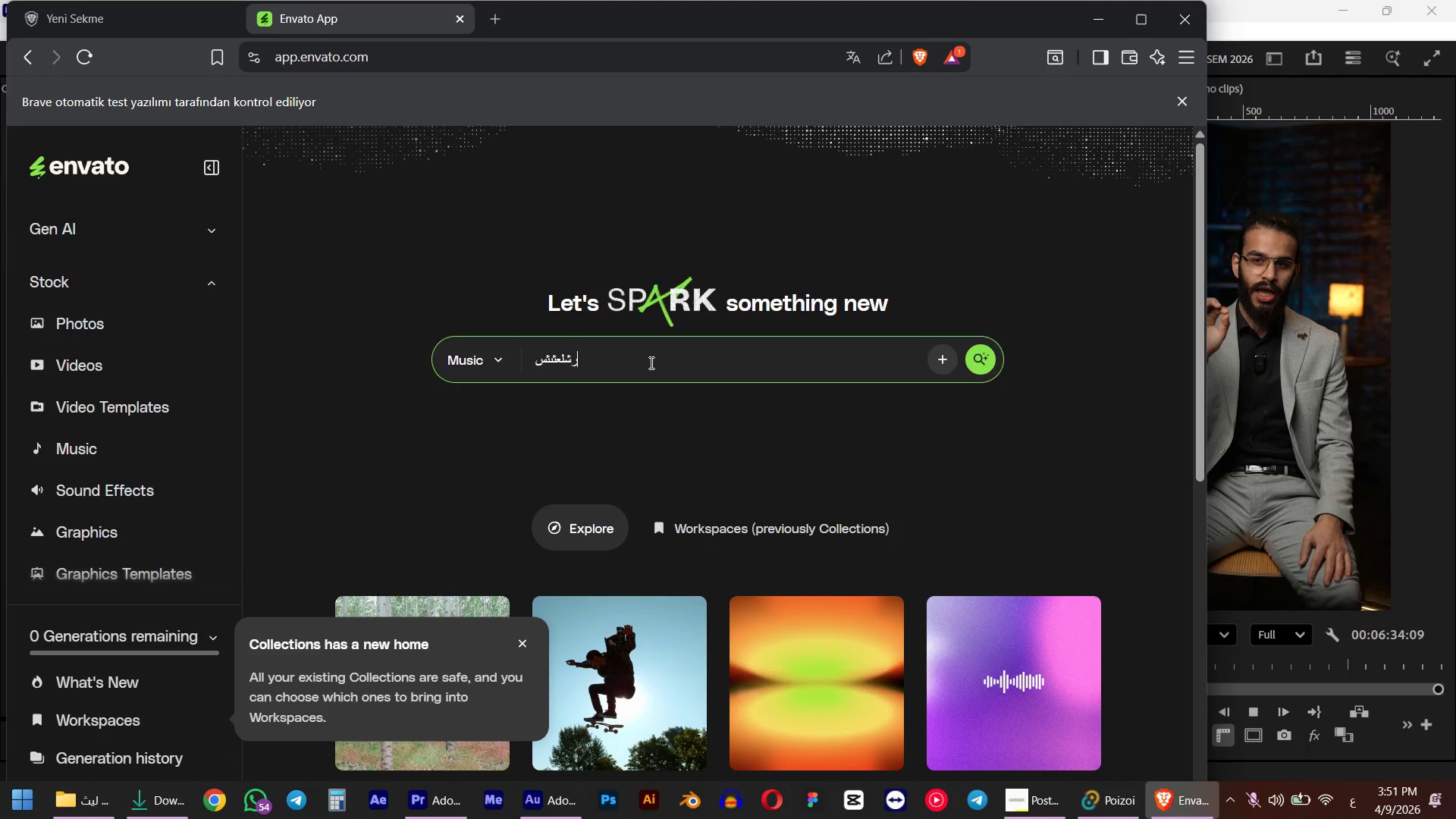 
key(Control+ControlLeft)
 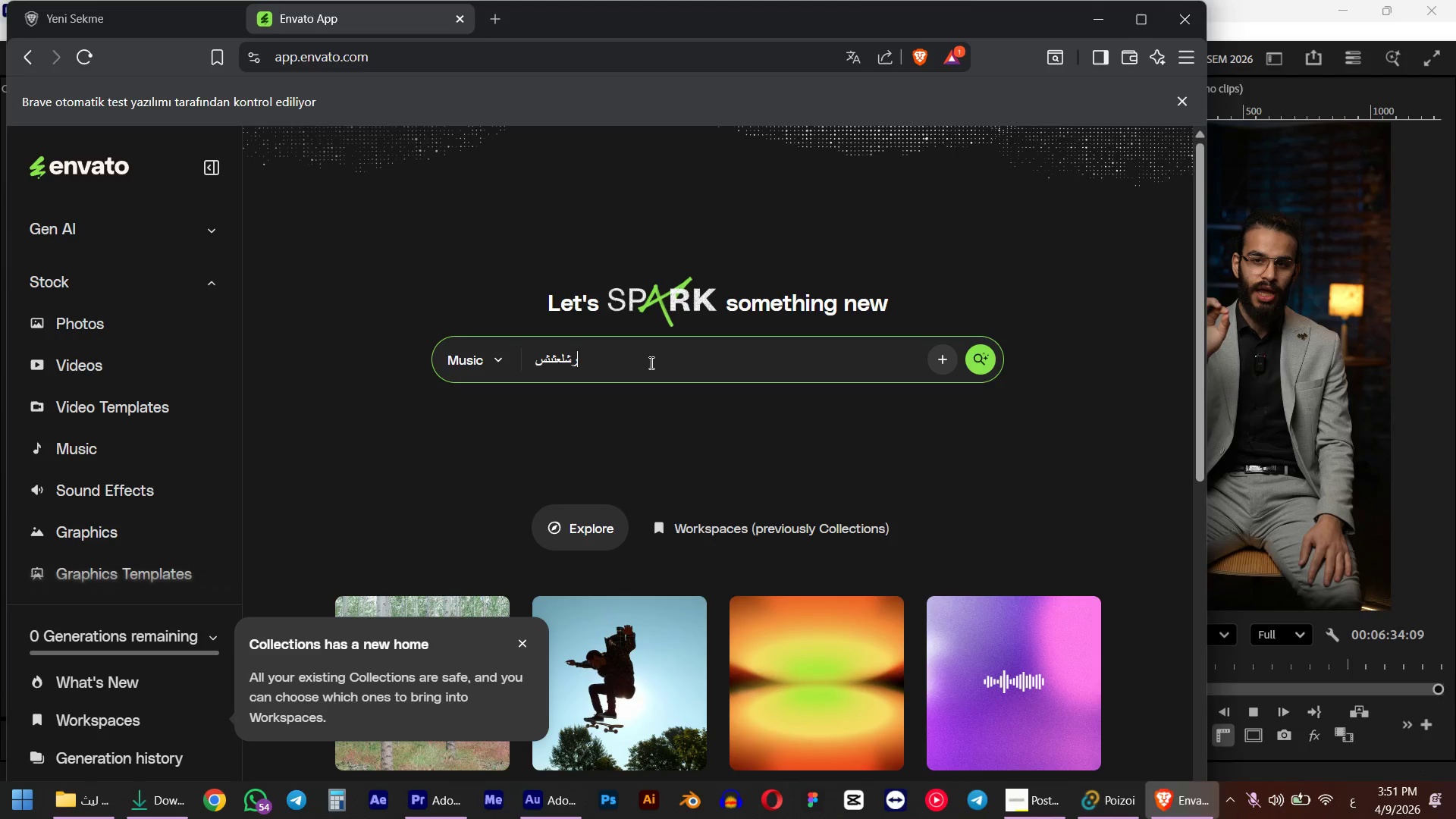 
key(Control+A)
 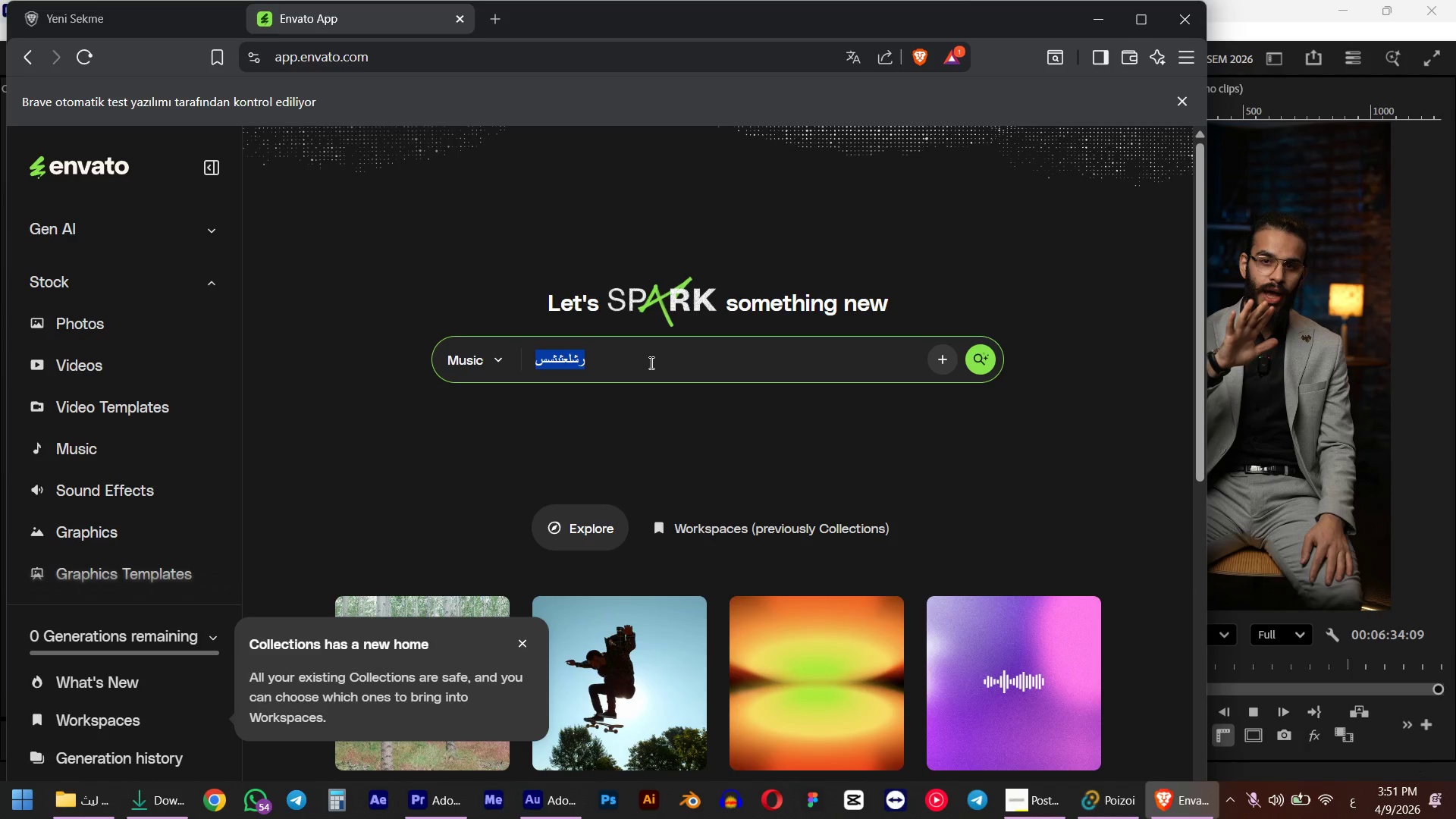 
key(Alt+AltLeft)
 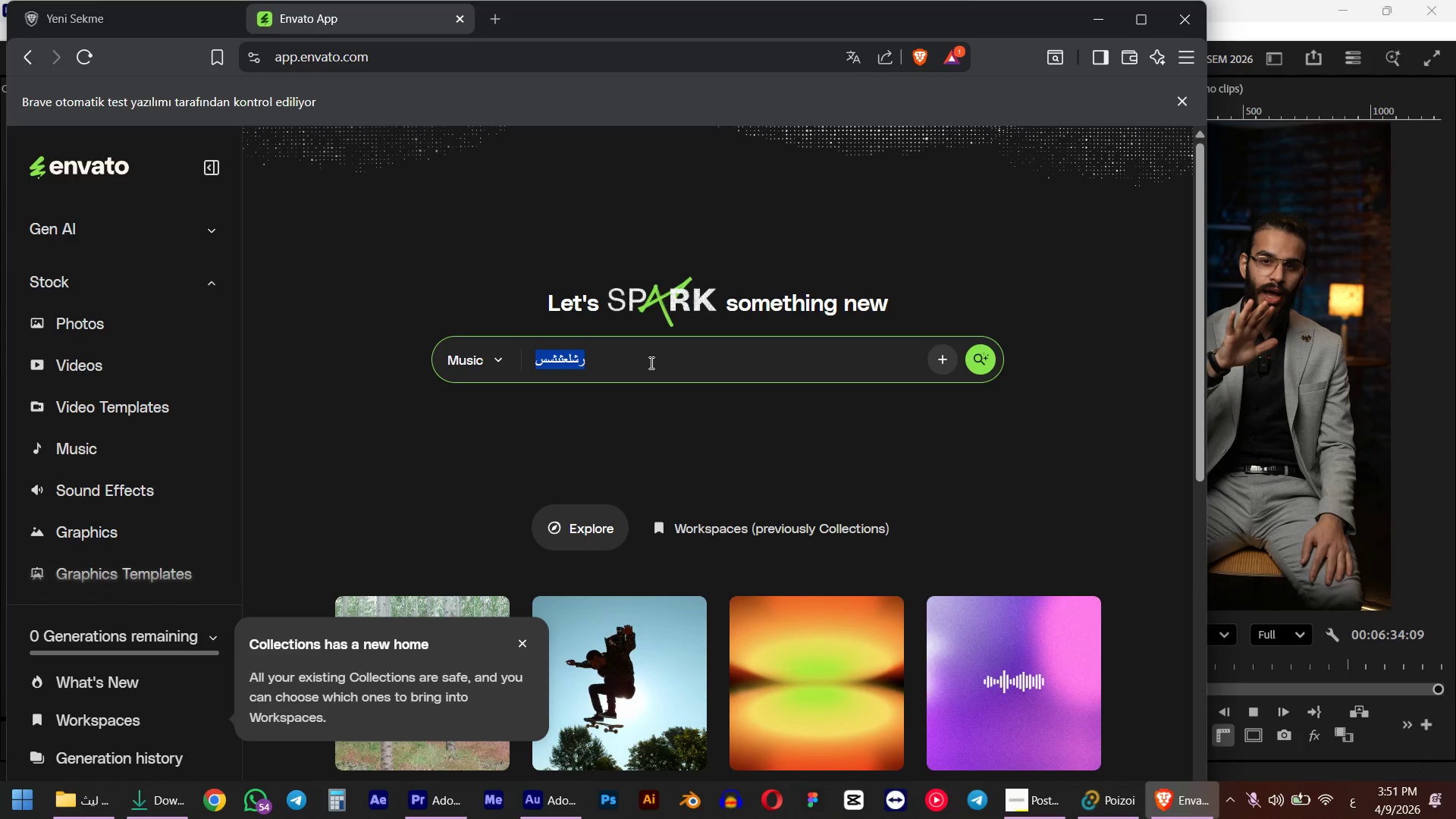 
type(vagu)
 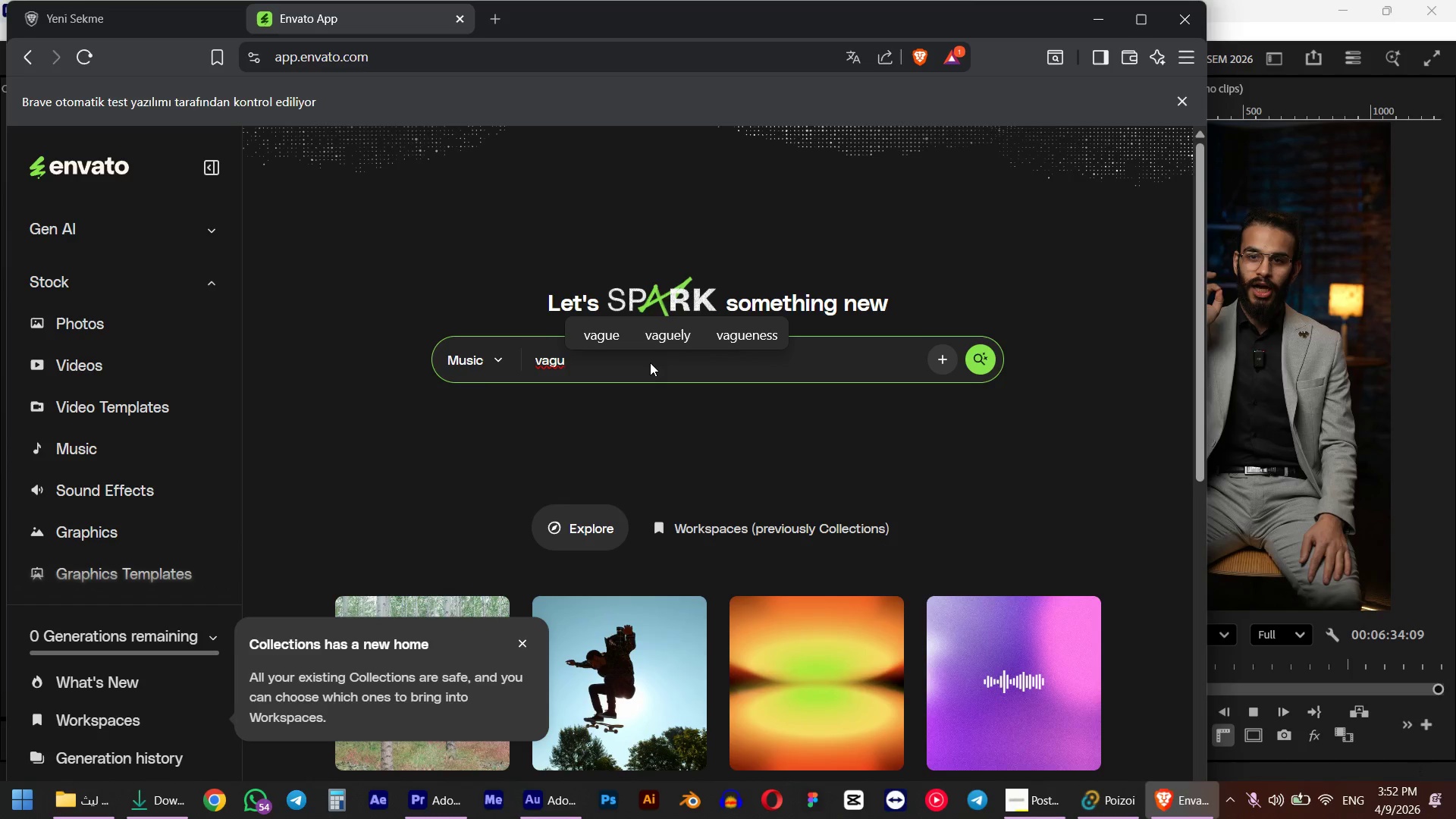 
left_click([741, 338])
 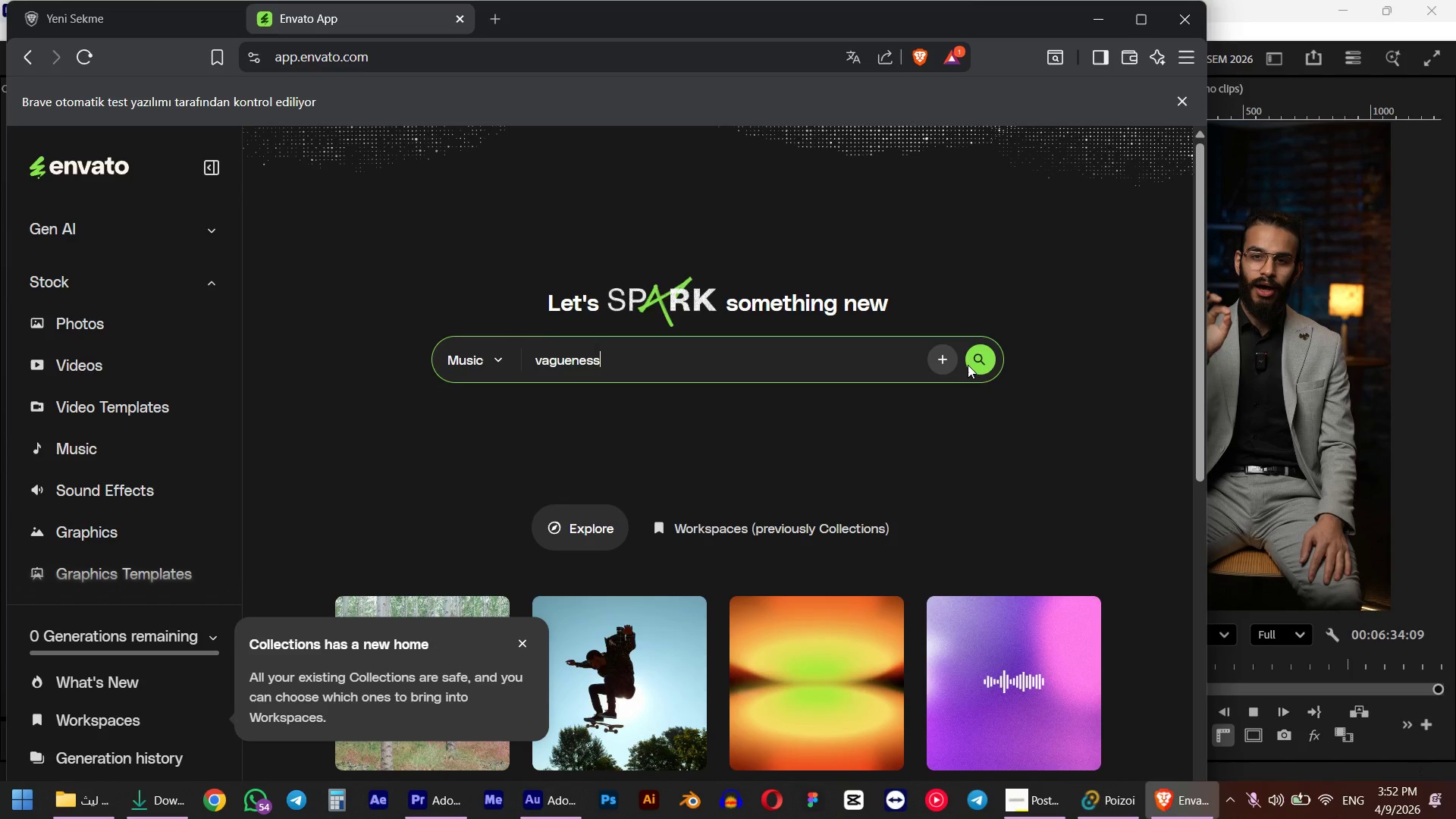 
left_click_drag(start_coordinate=[970, 366], to_coordinate=[984, 367])
 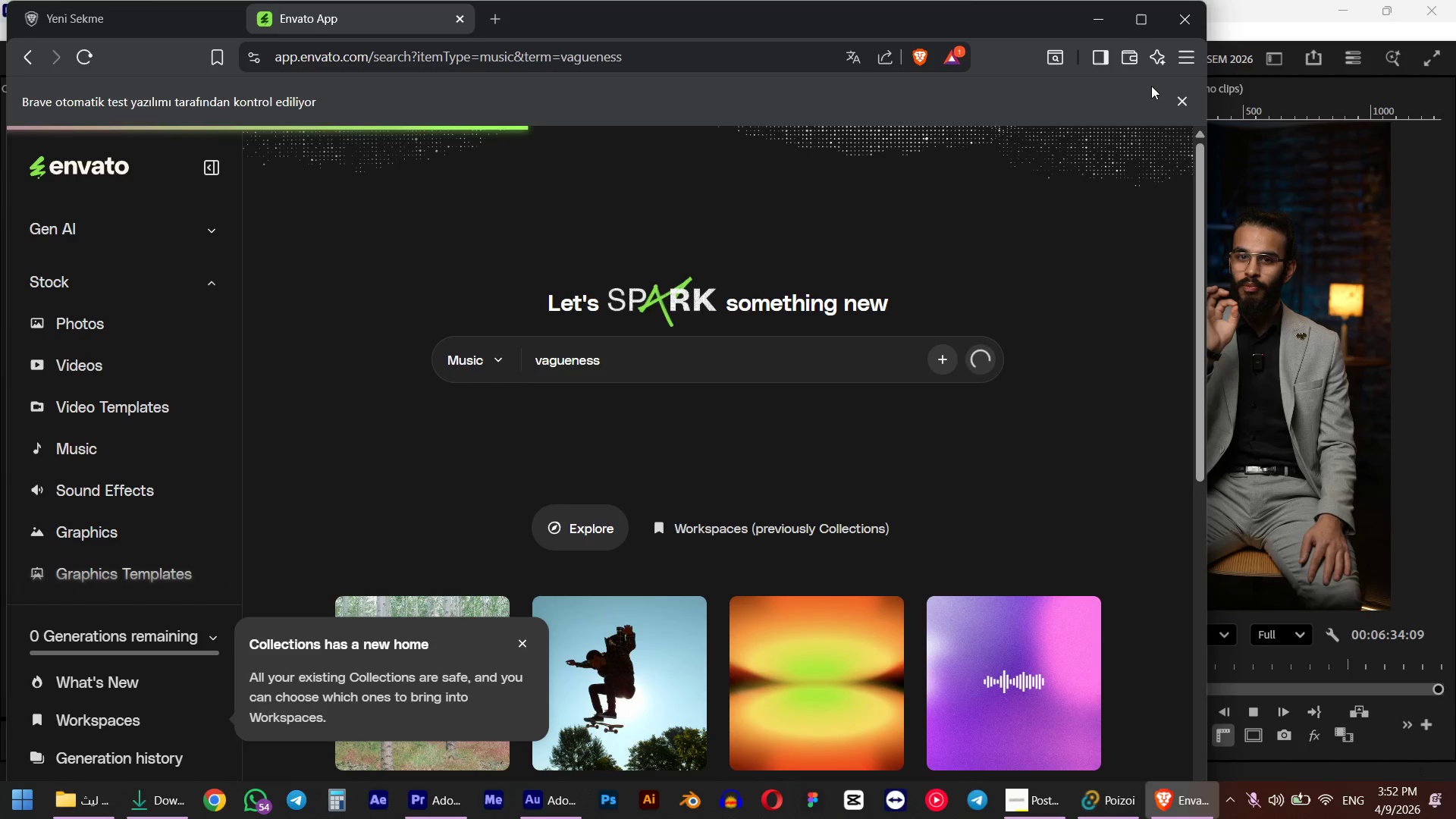 
mouse_move([1081, 215])
 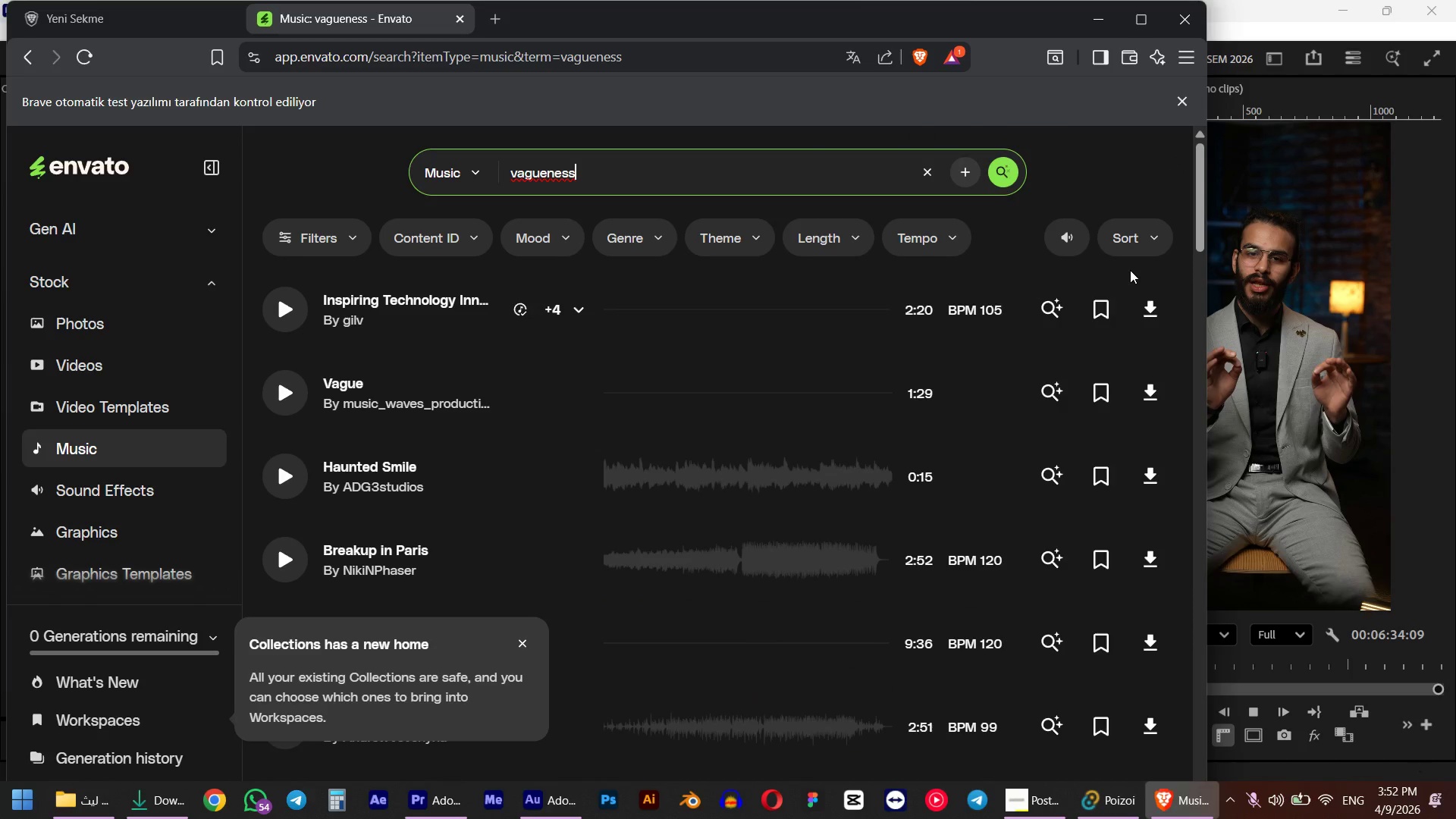 
left_click([1250, 0])
 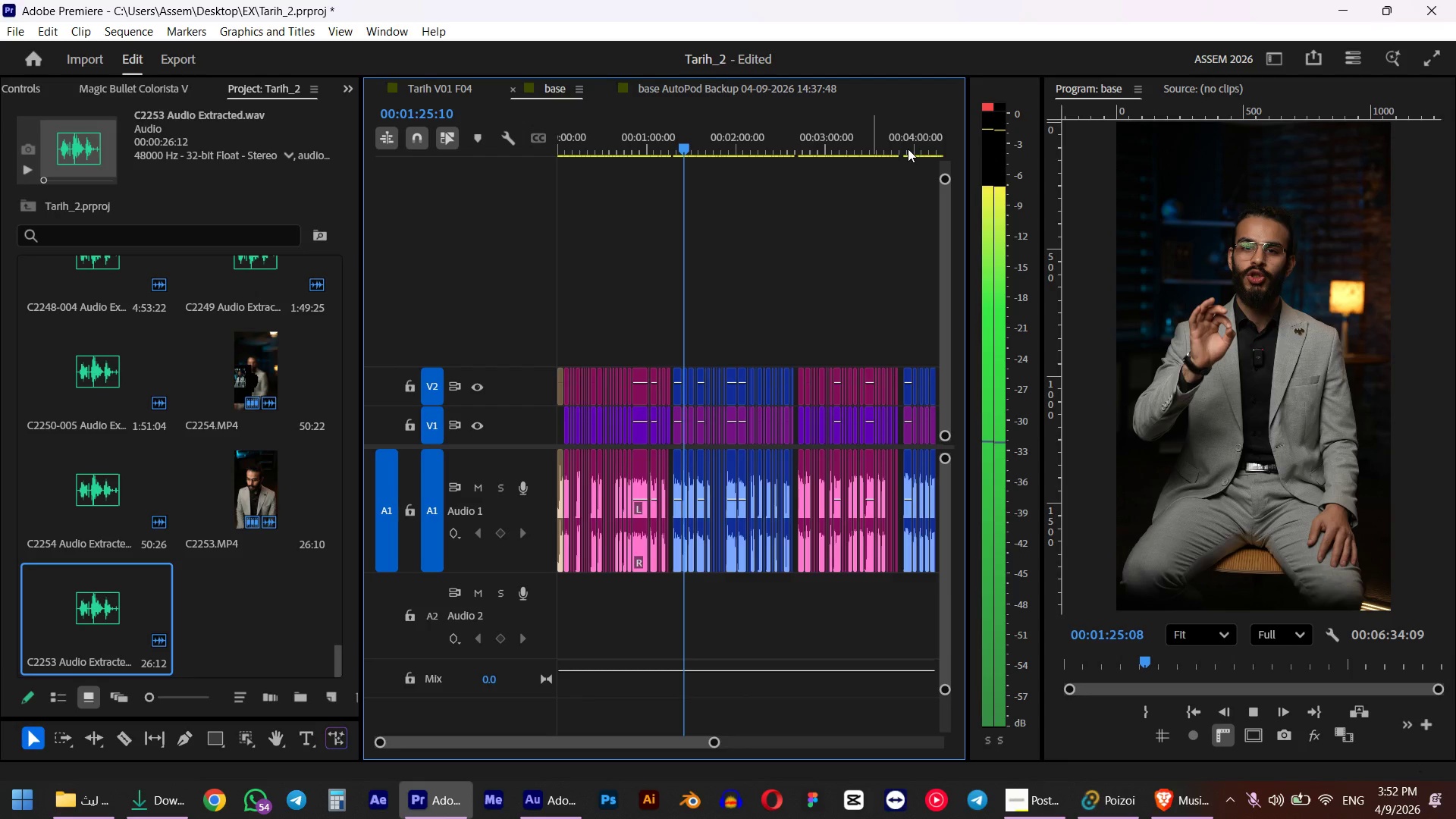 
key(Space)
 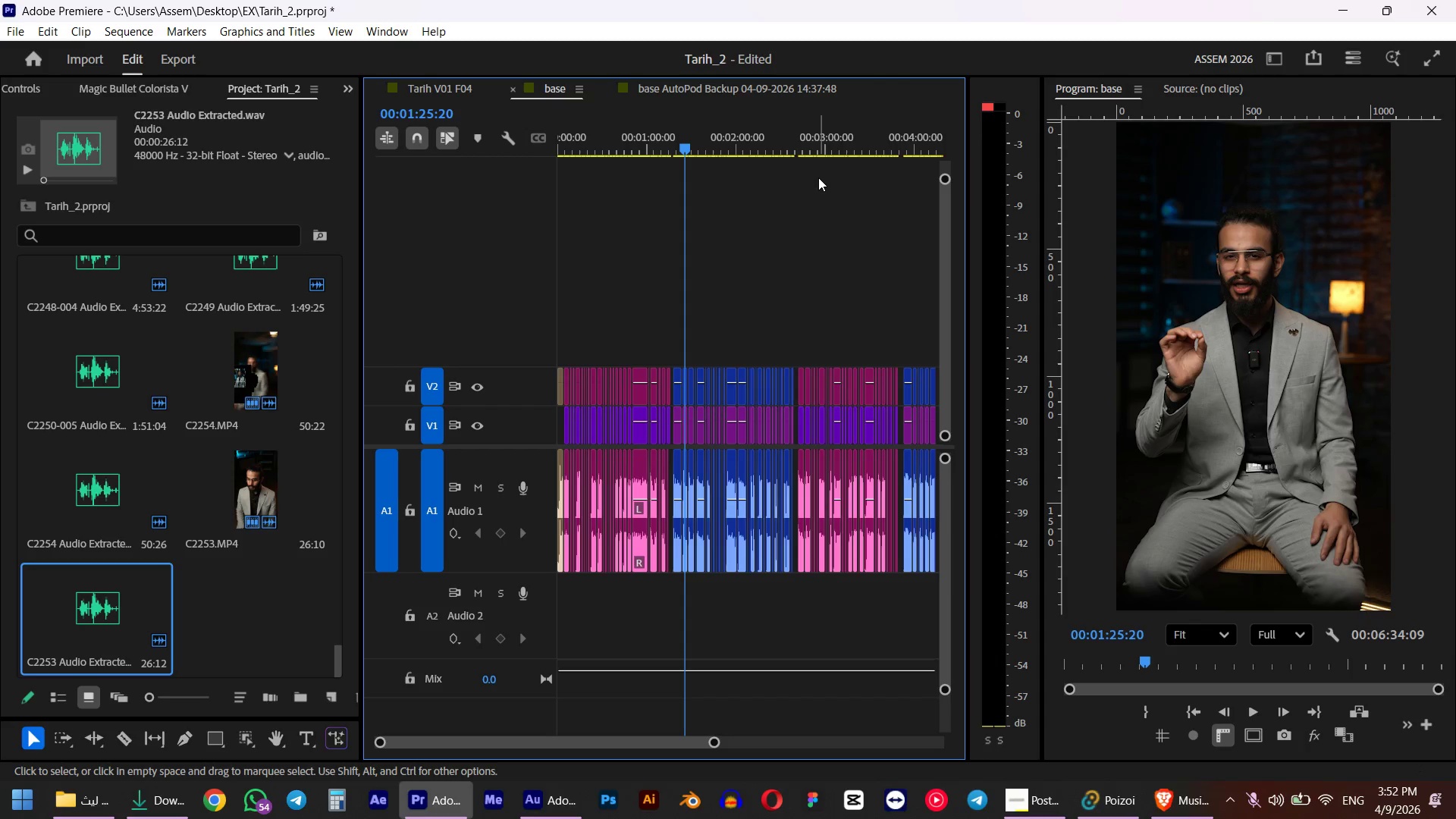 
key(Space)
 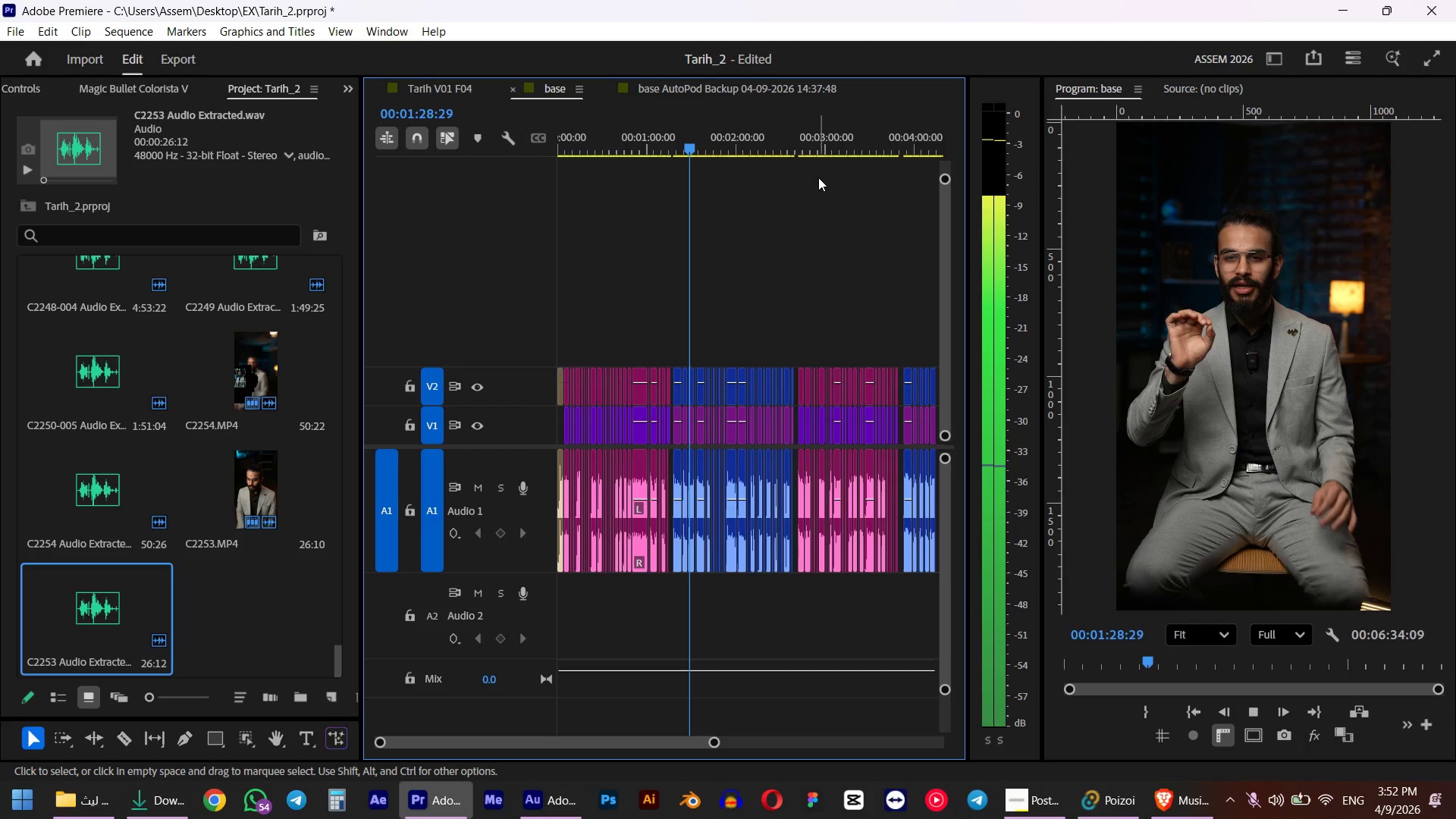 
wait(13.91)
 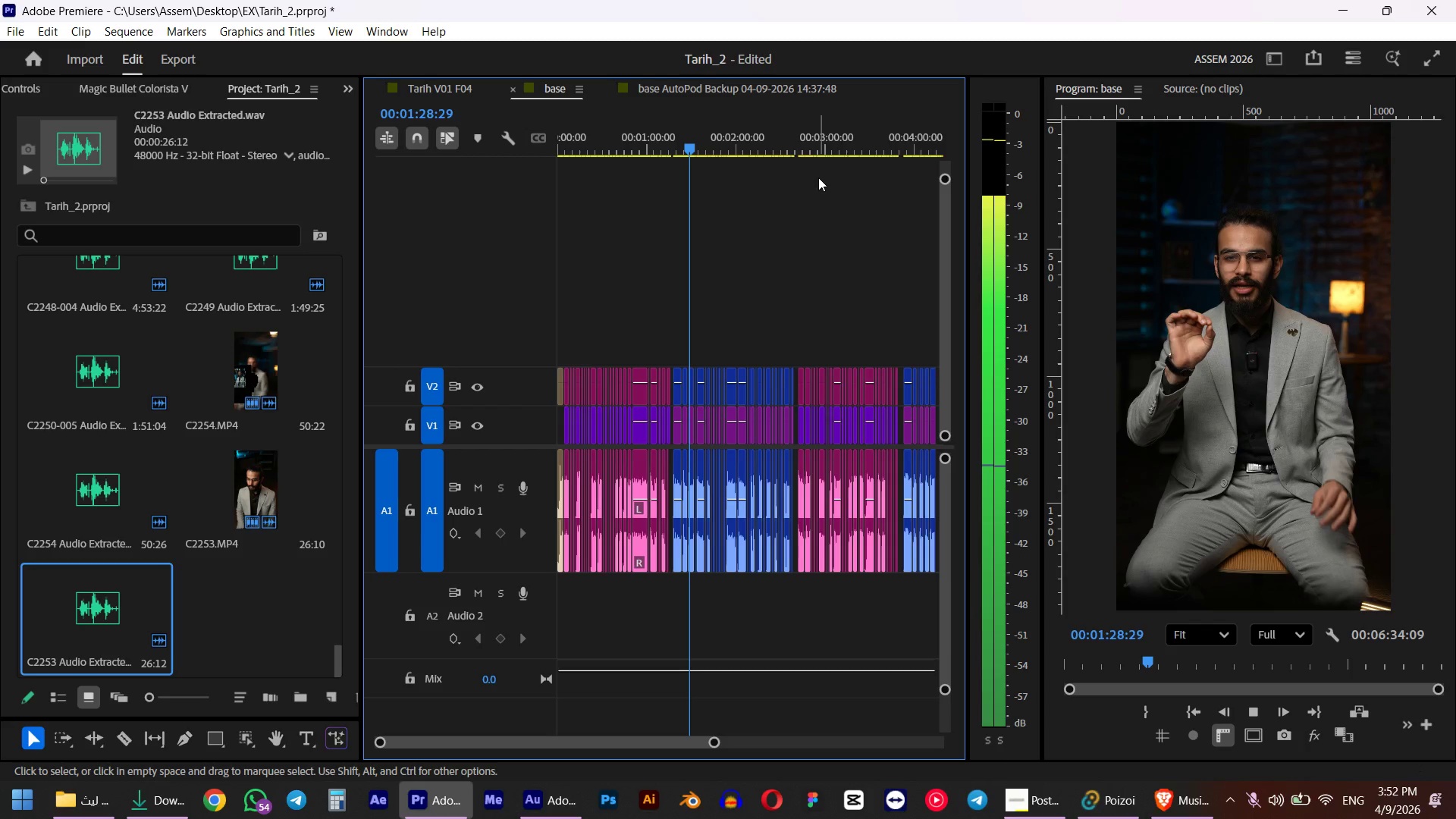 
key(Space)
 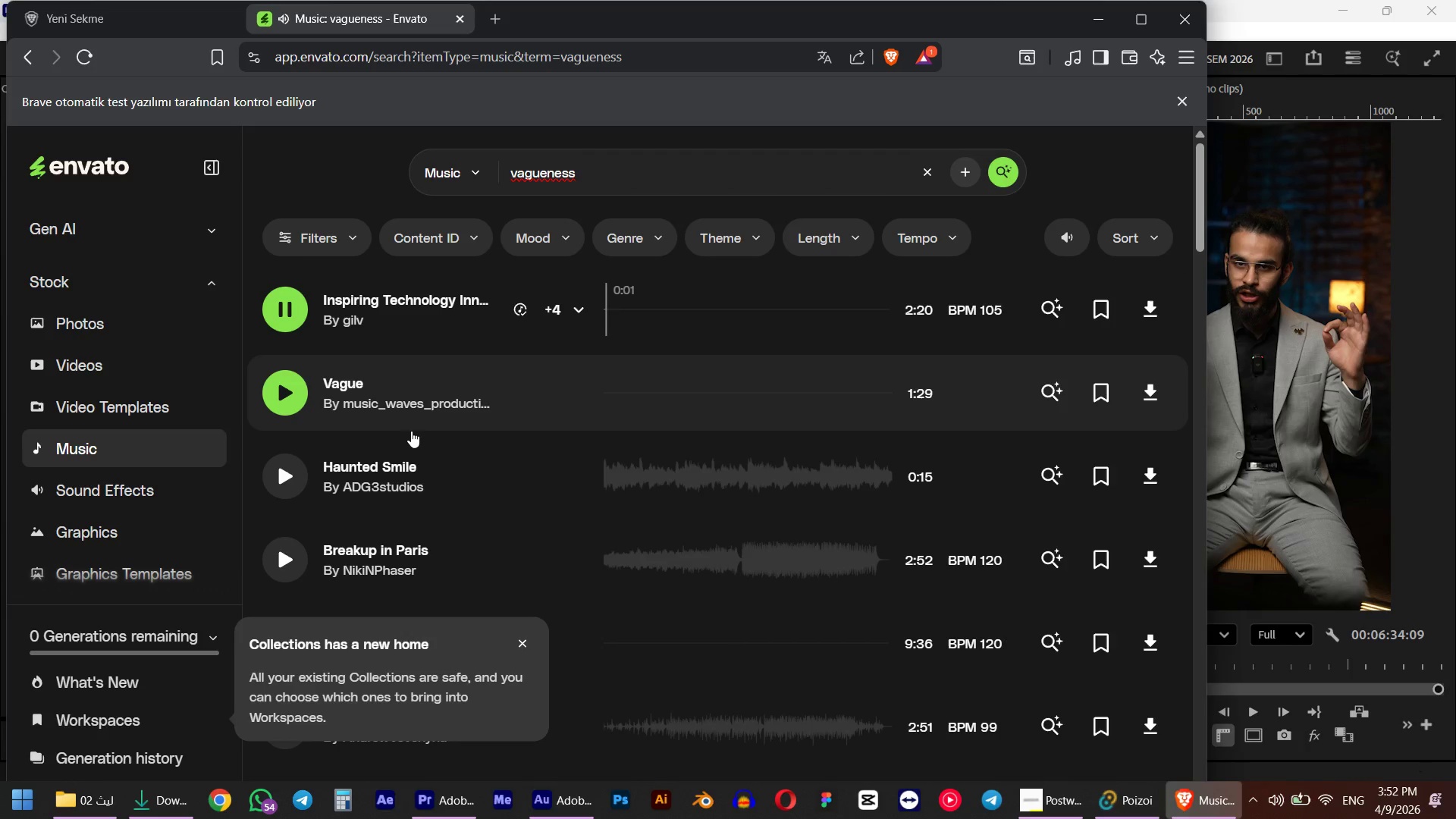 
wait(5.14)
 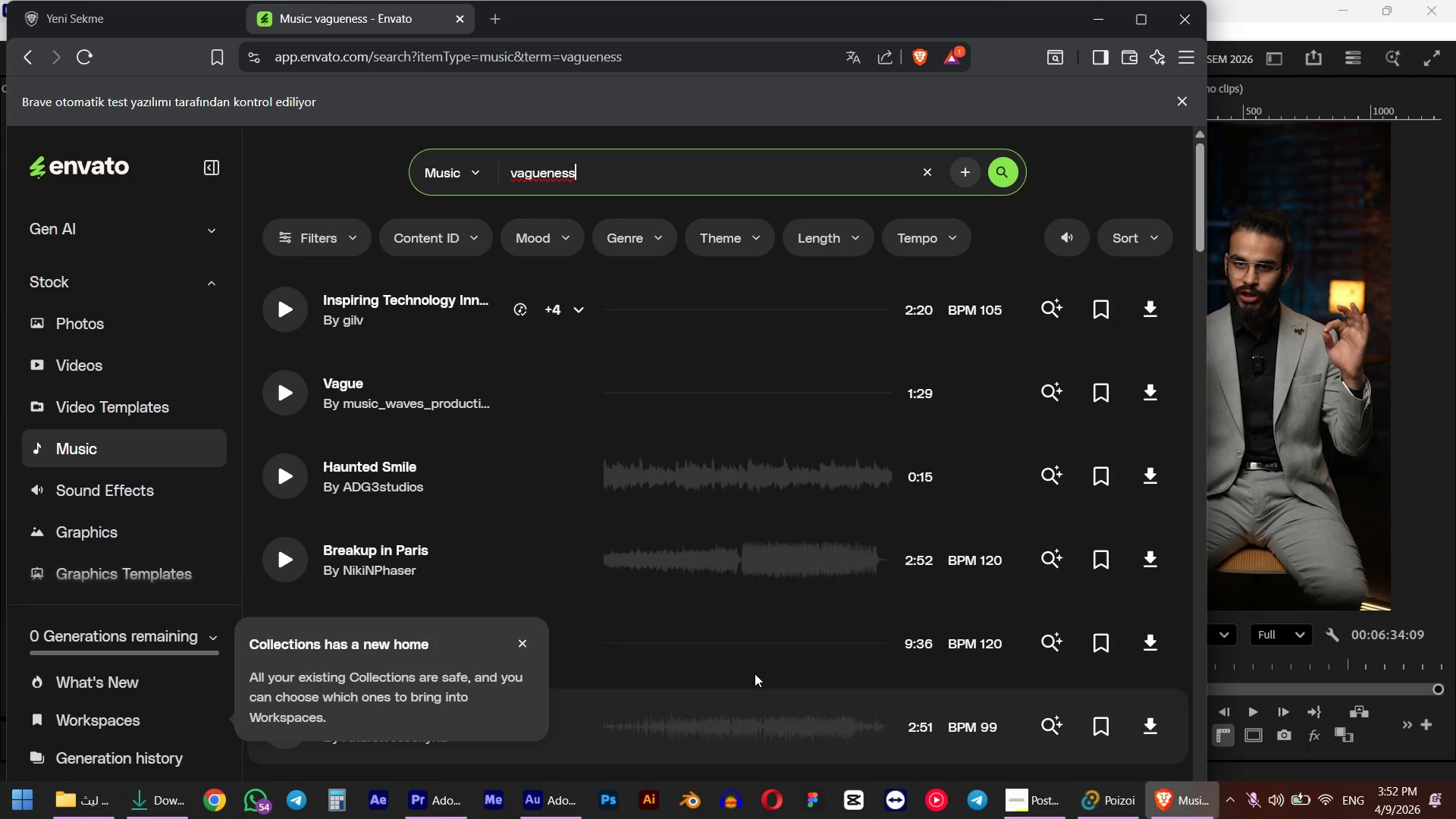 
left_click([299, 384])
 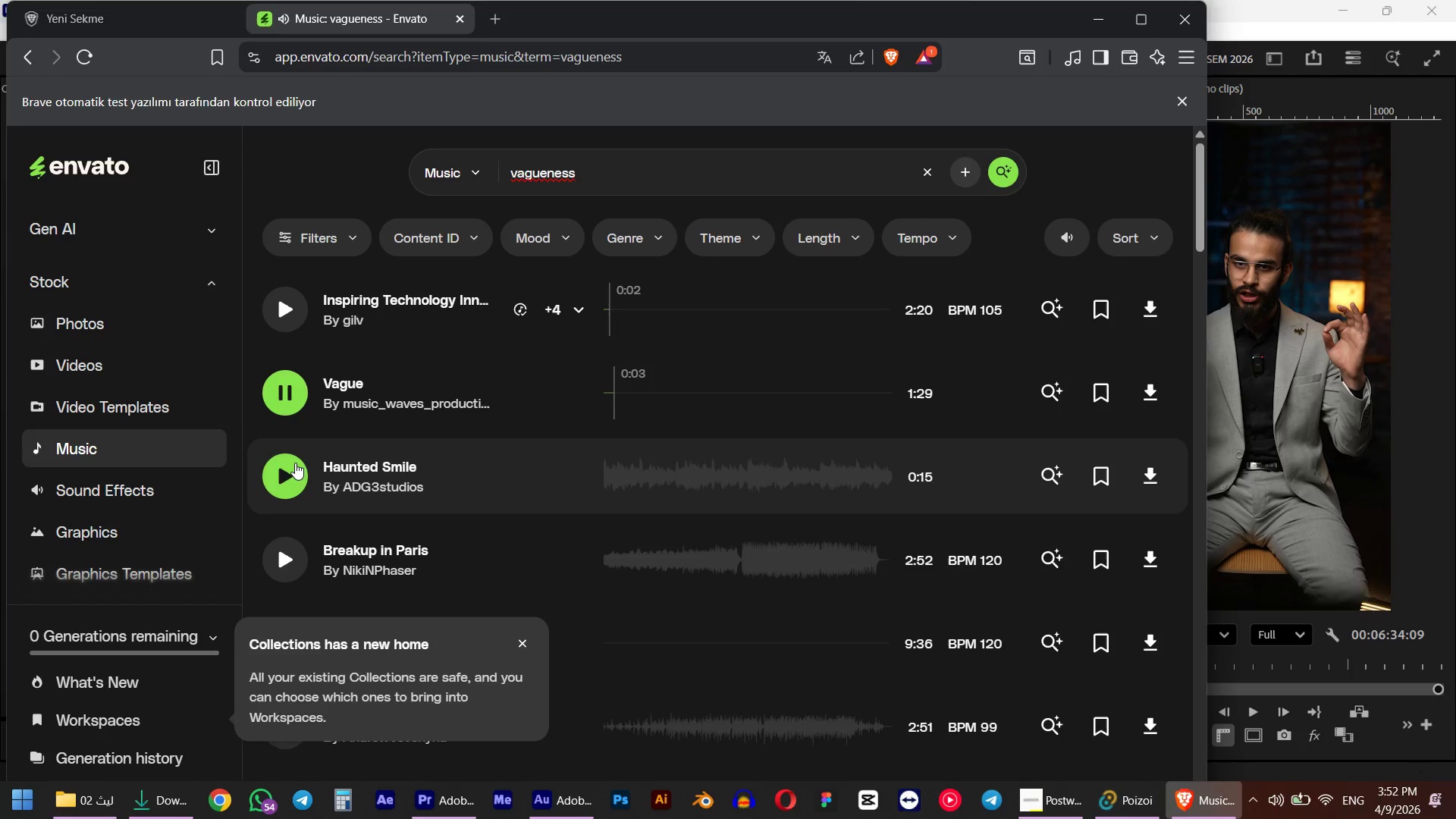 
left_click([295, 463])
 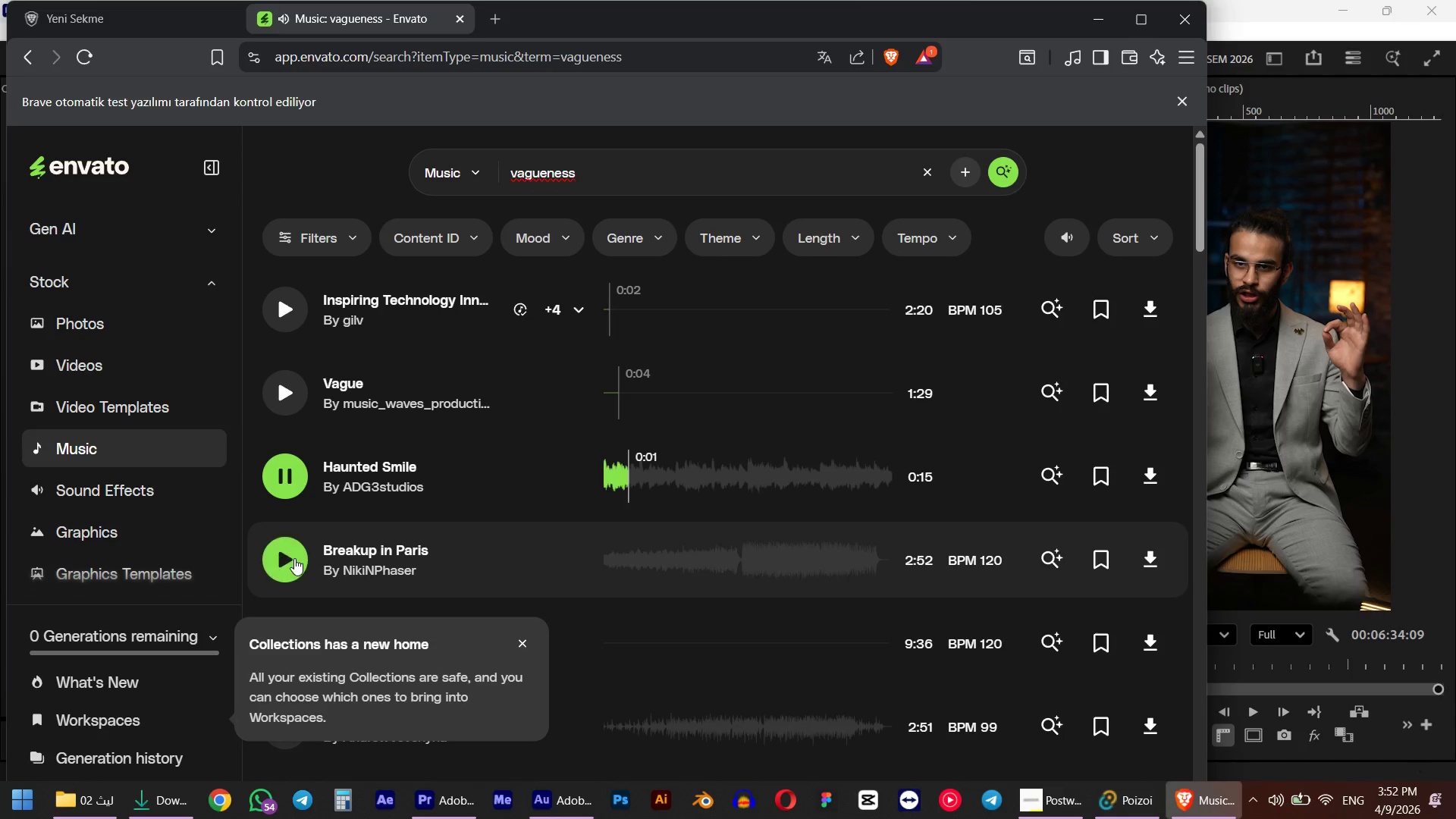 
left_click([294, 558])
 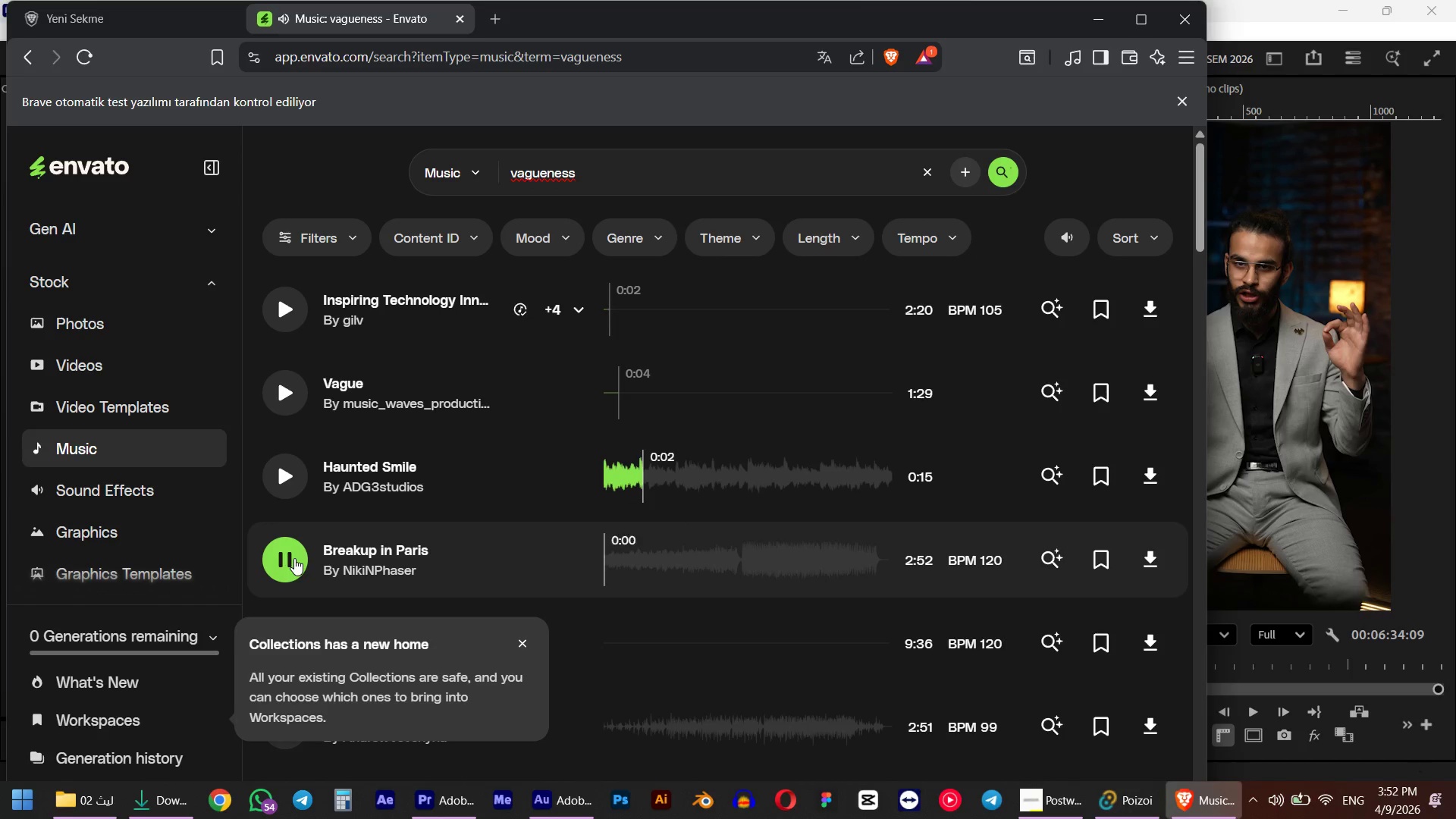 
scroll: coordinate [294, 558], scroll_direction: down, amount: 2.0
 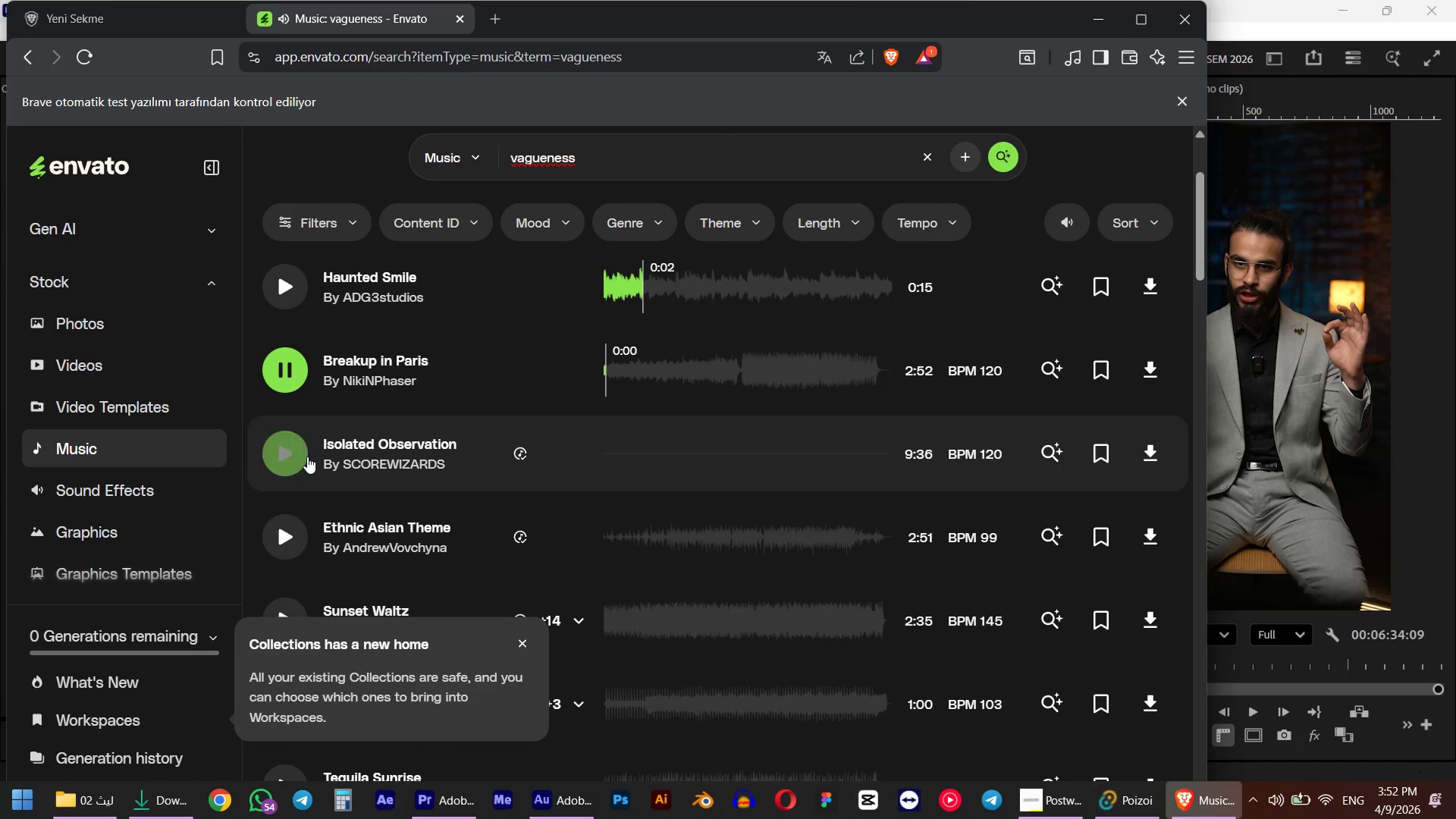 
left_click([306, 454])
 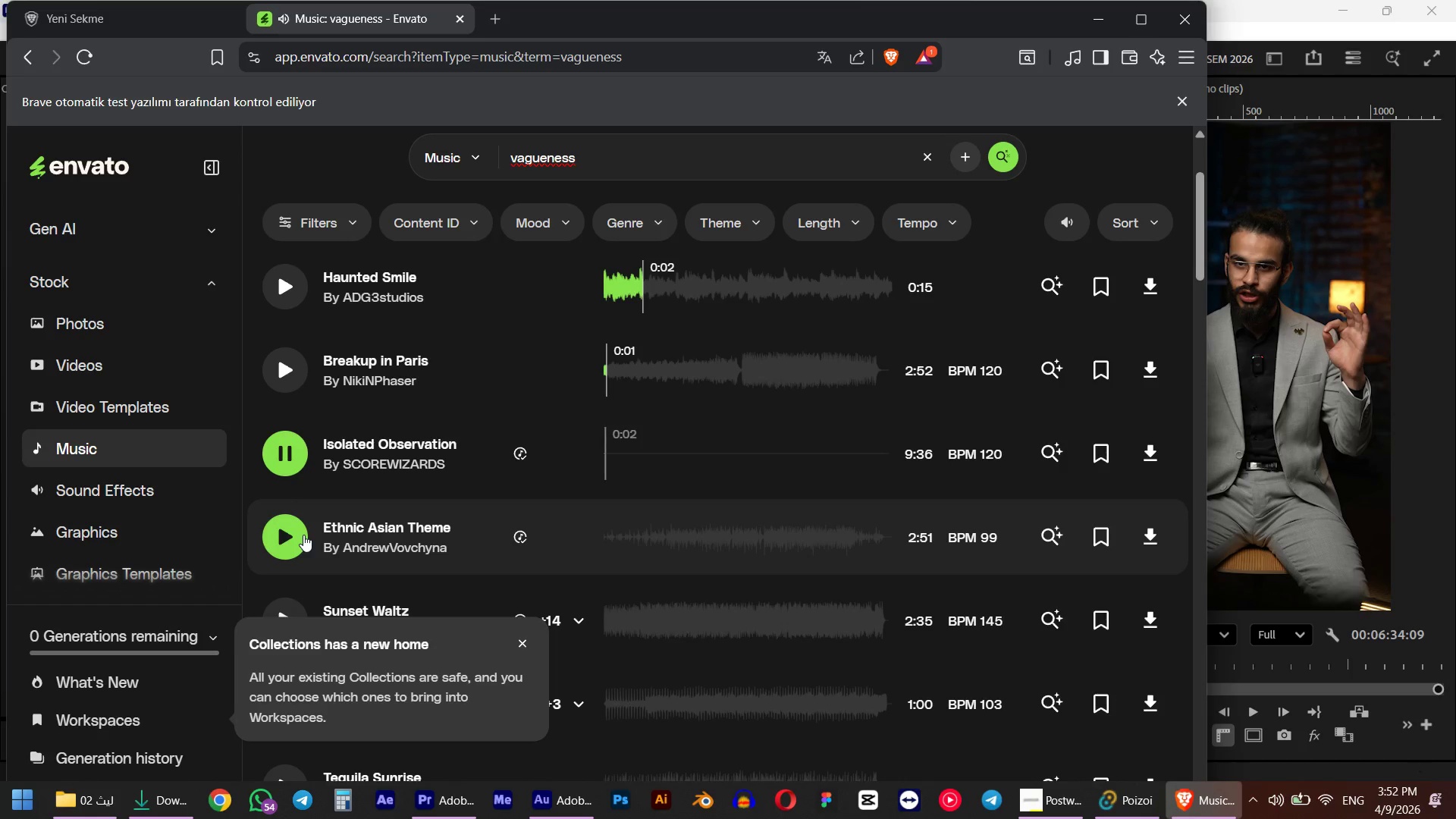 
left_click([293, 603])
 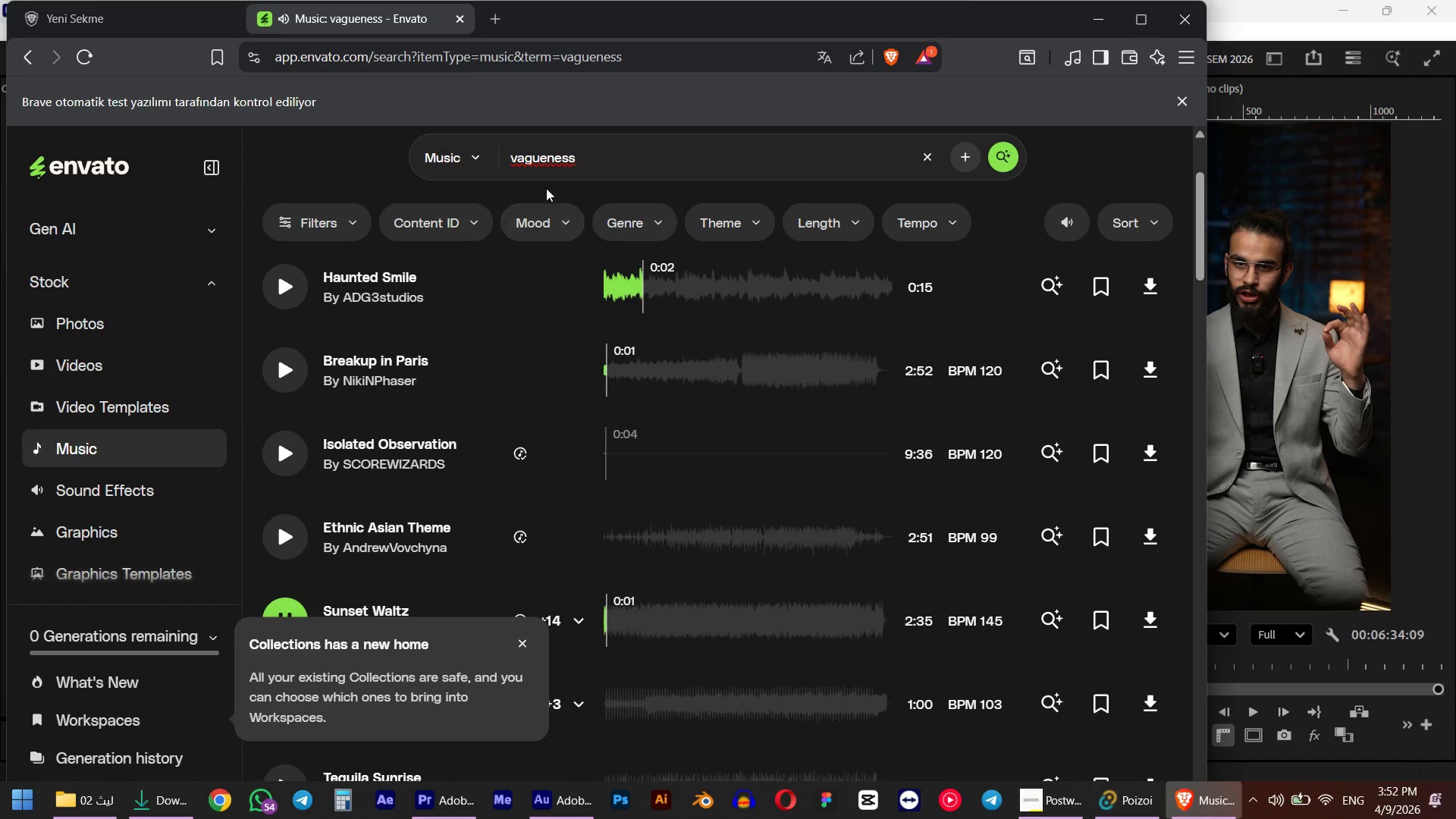 
double_click([544, 159])
 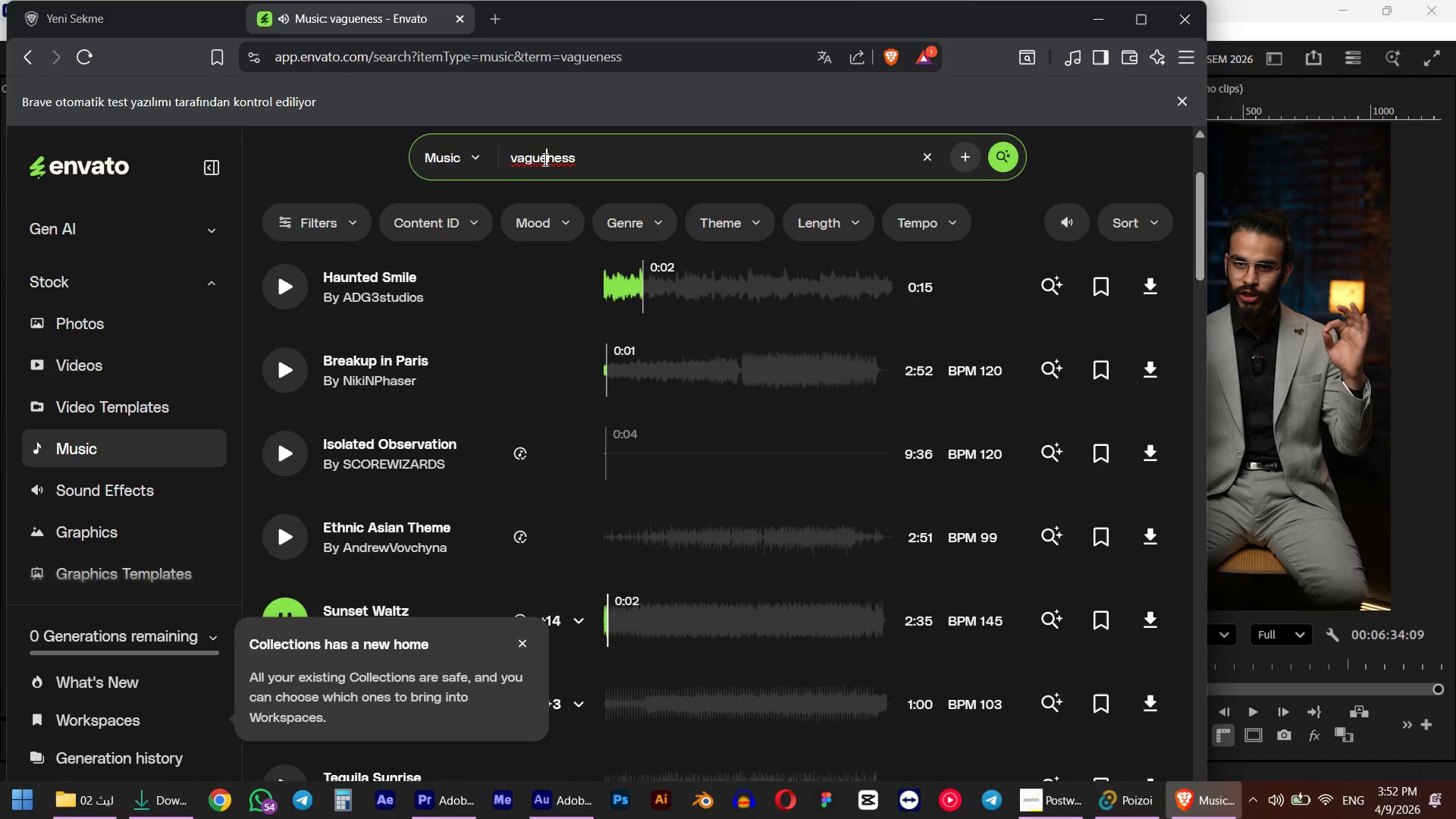 
triple_click([544, 159])
 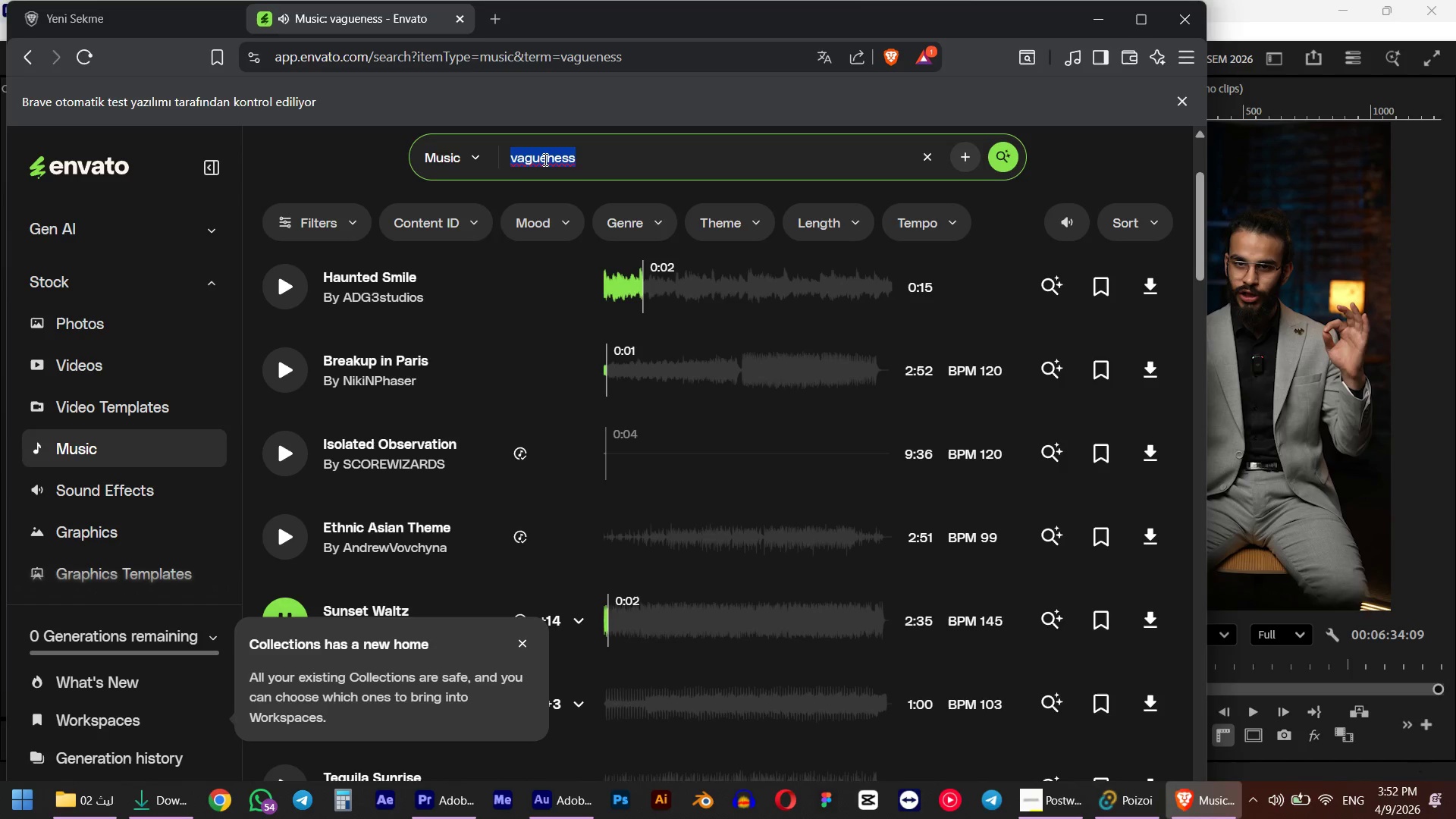 
triple_click([544, 159])
 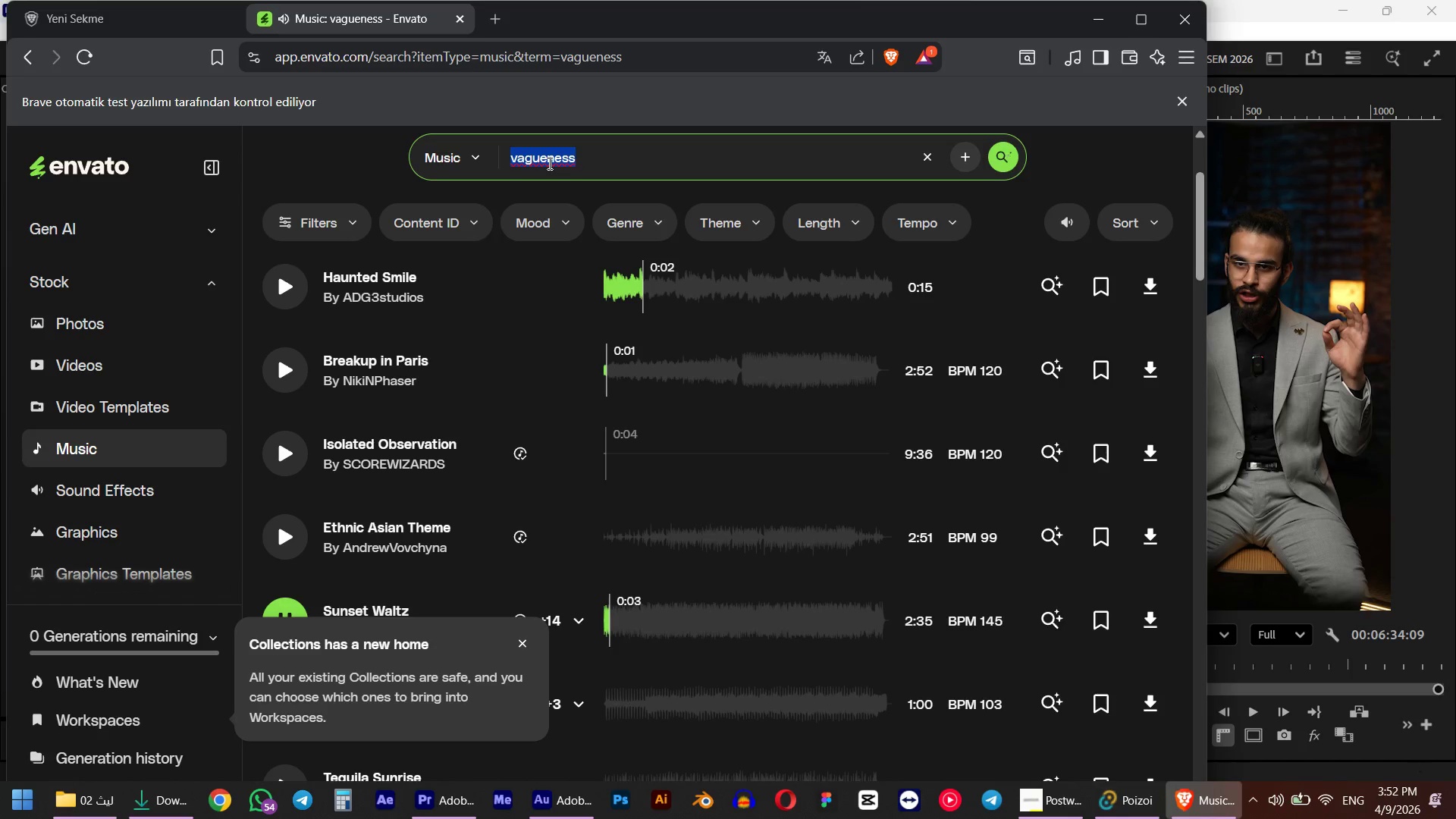 
type(y)
key(Backspace)
type(myst)
 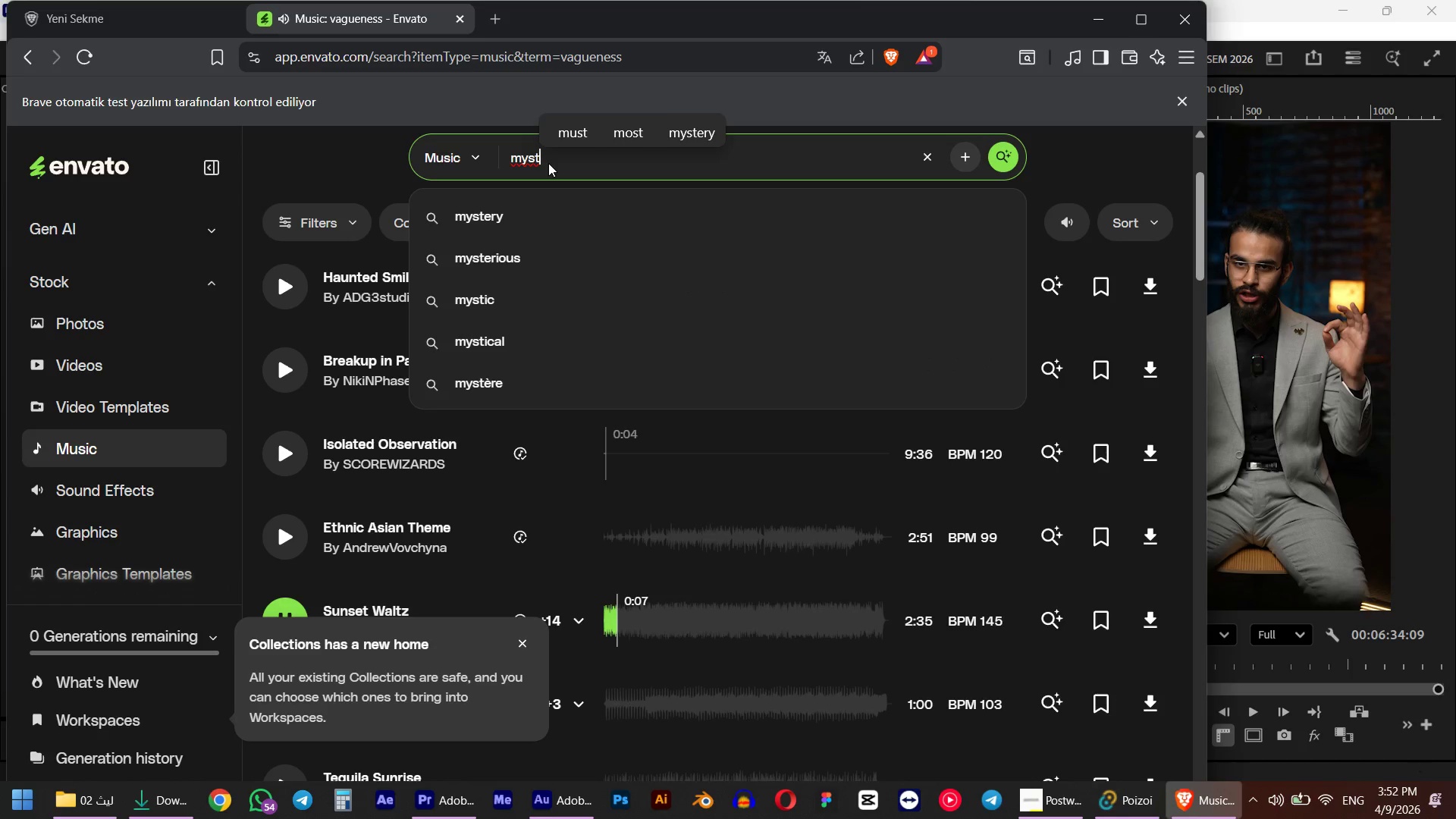 
left_click([489, 207])
 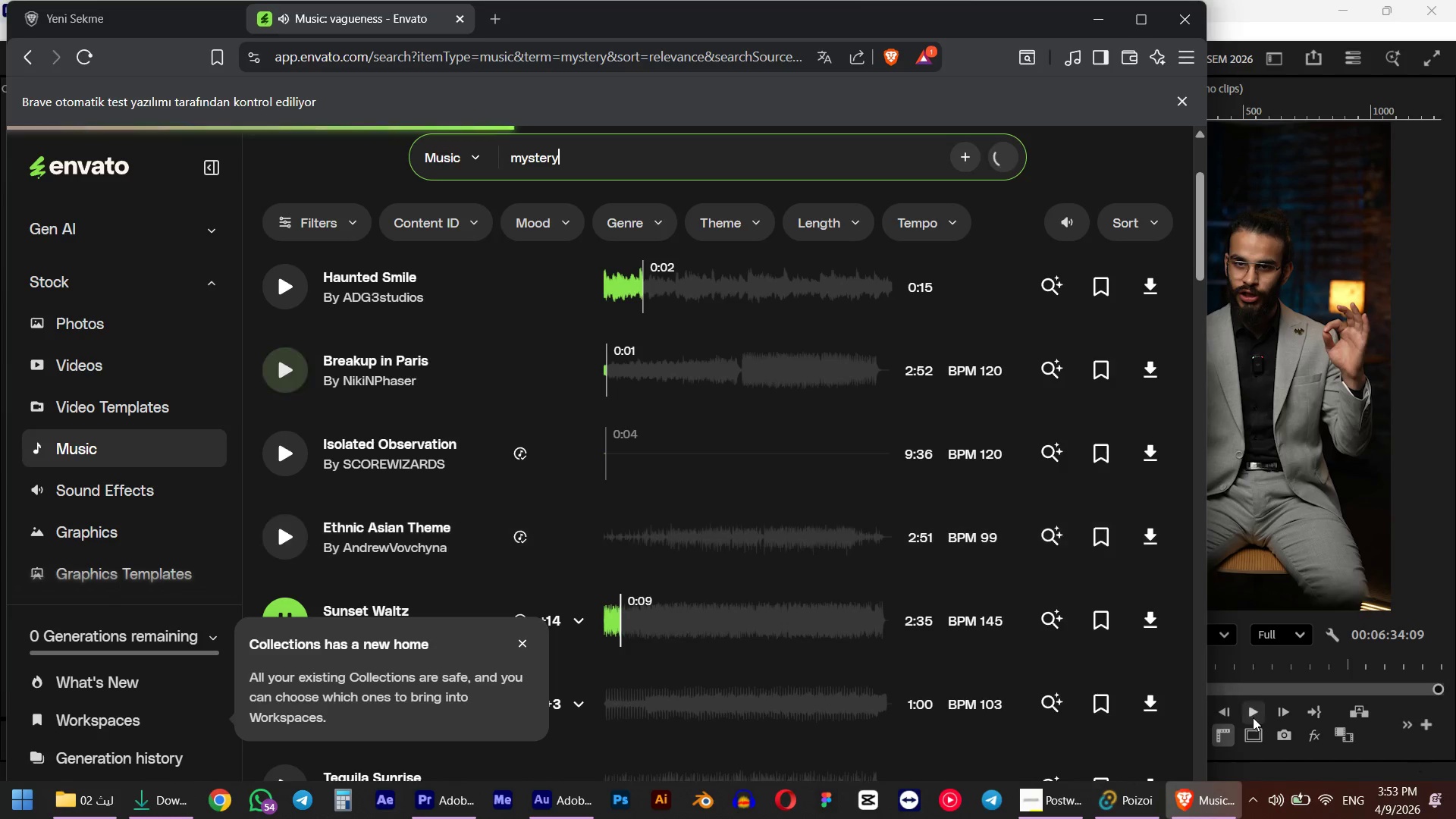 
left_click([1271, 799])
 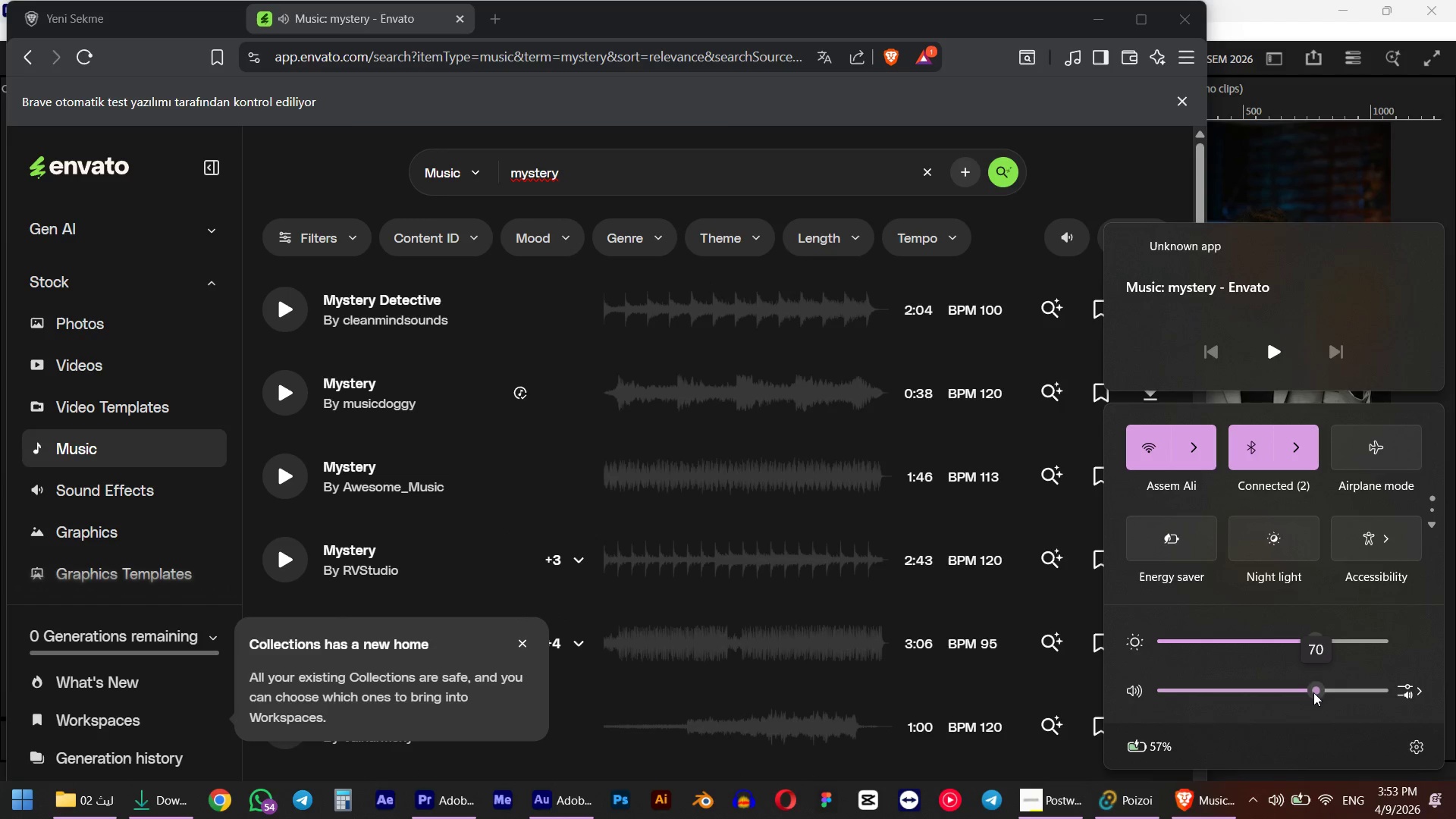 
left_click([939, 110])
 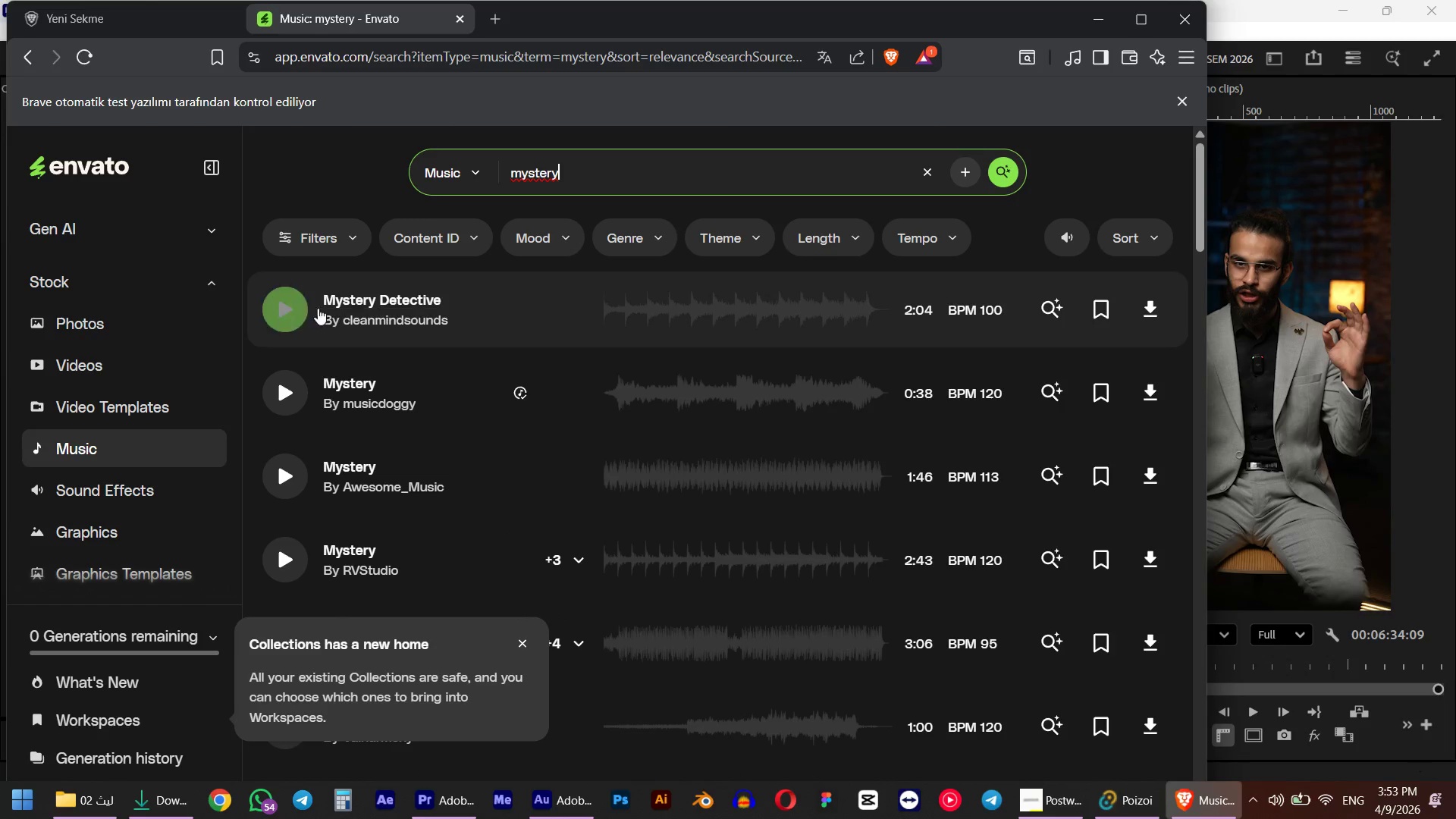 
left_click([281, 315])
 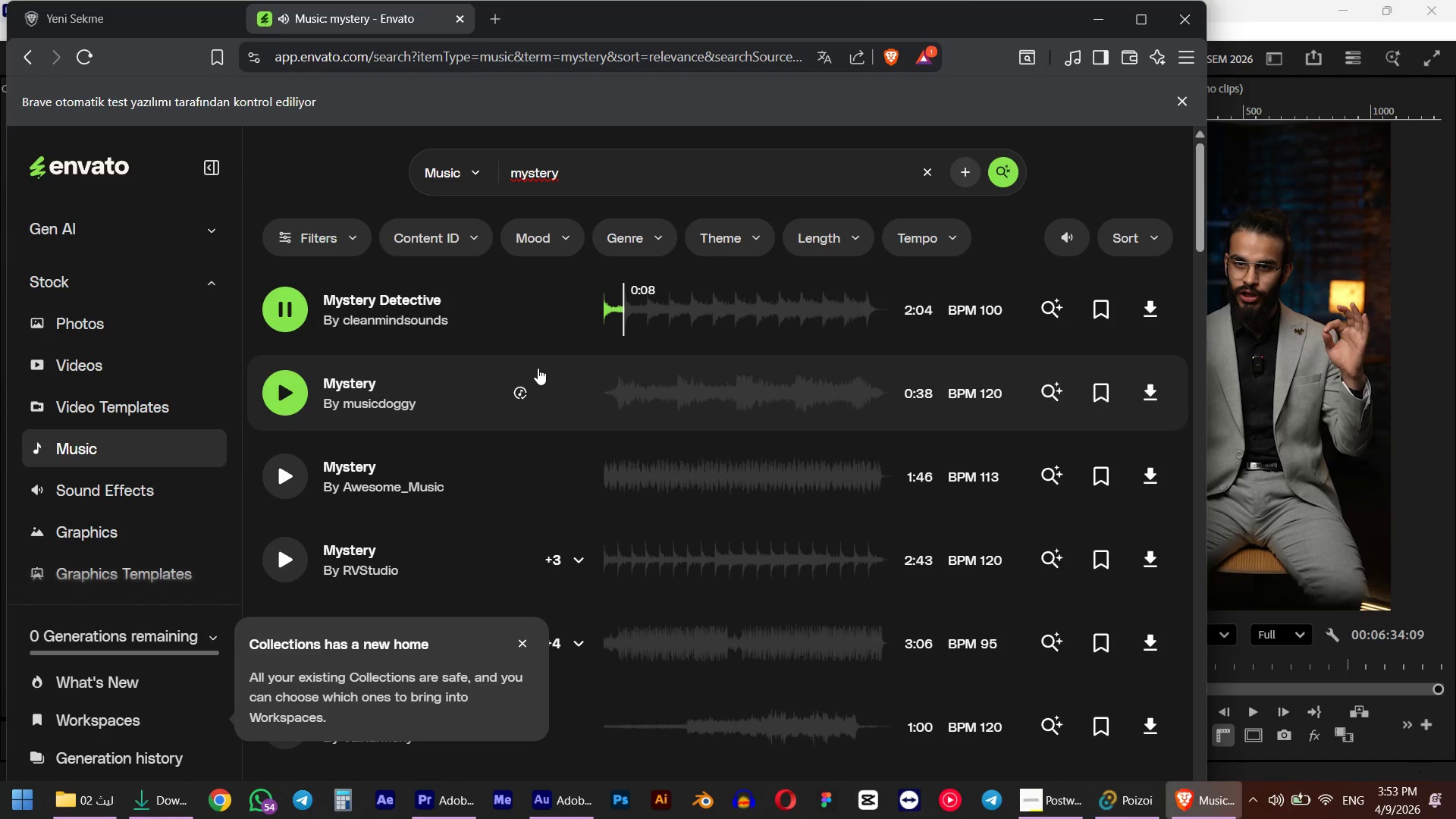 
wait(14.55)
 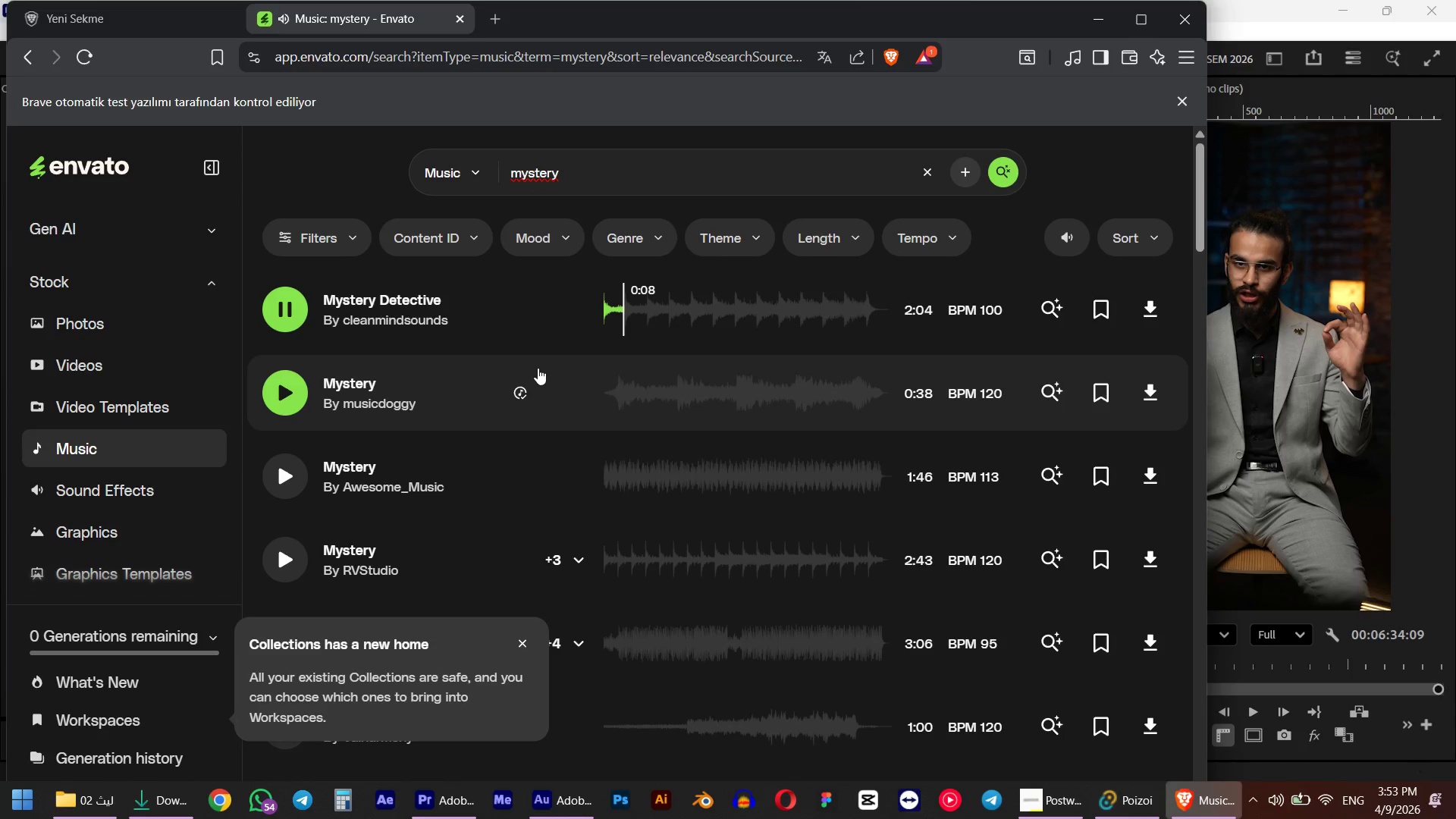 
left_click([1146, 309])
 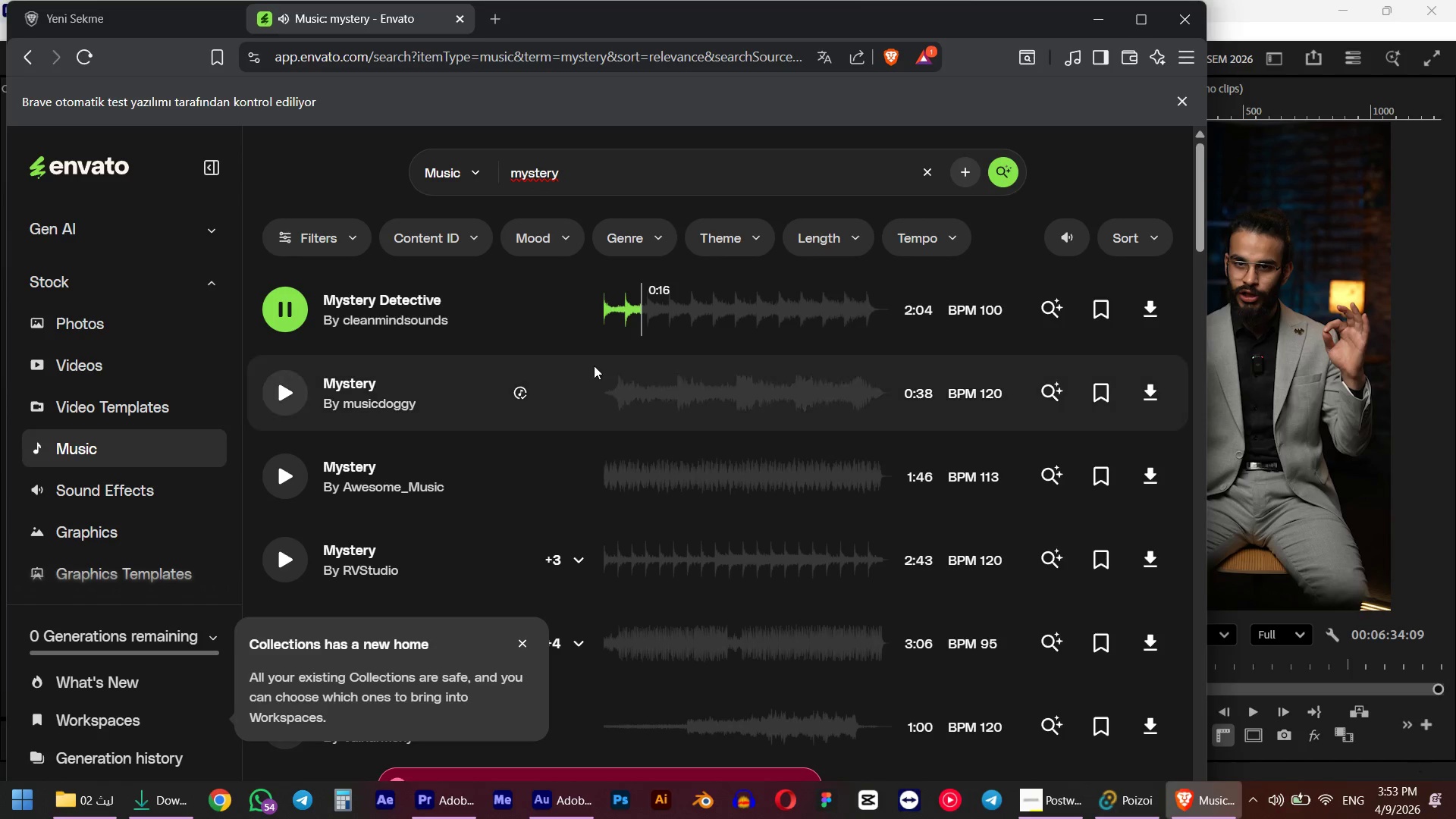 
left_click([300, 386])
 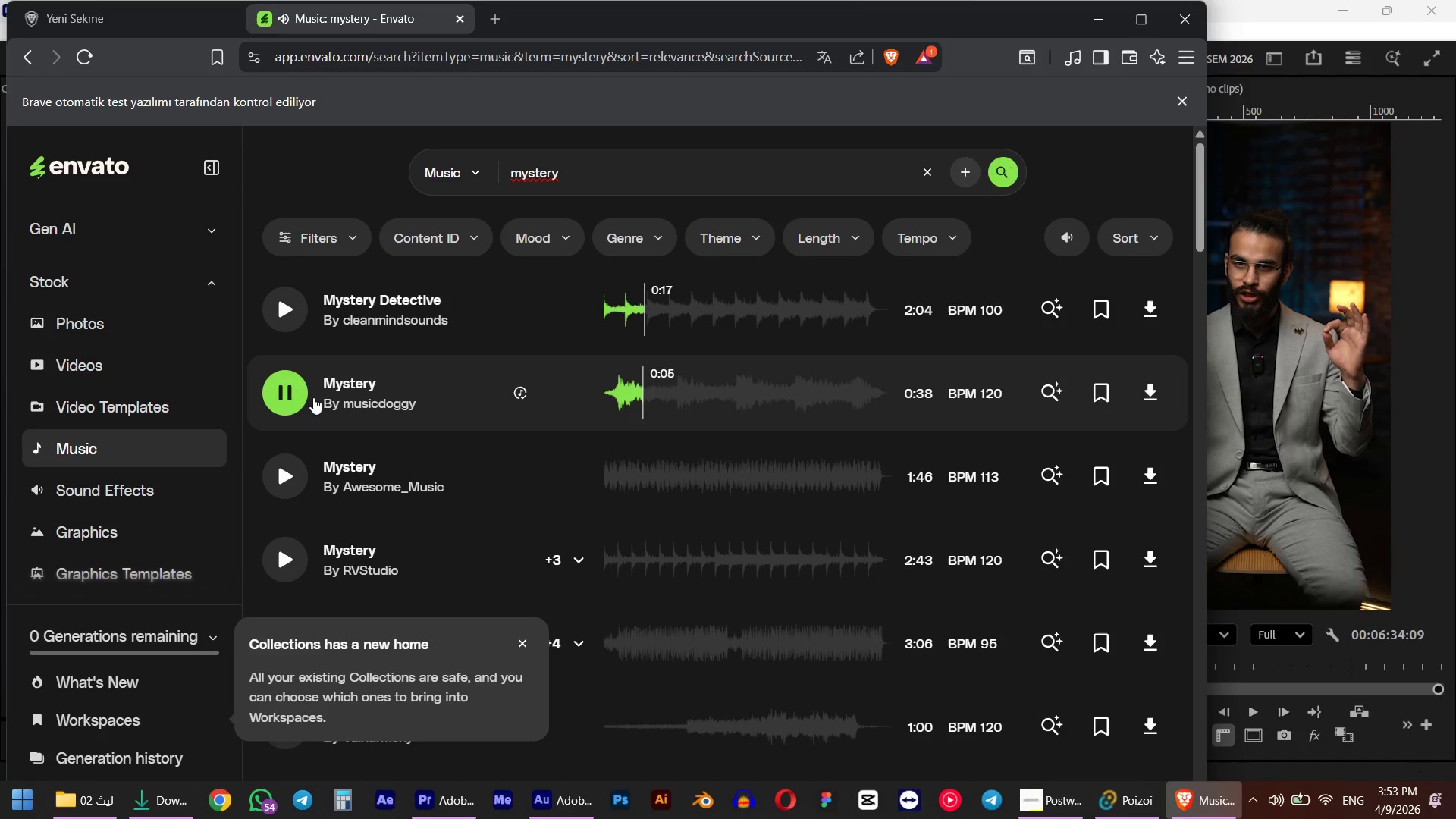 
wait(7.72)
 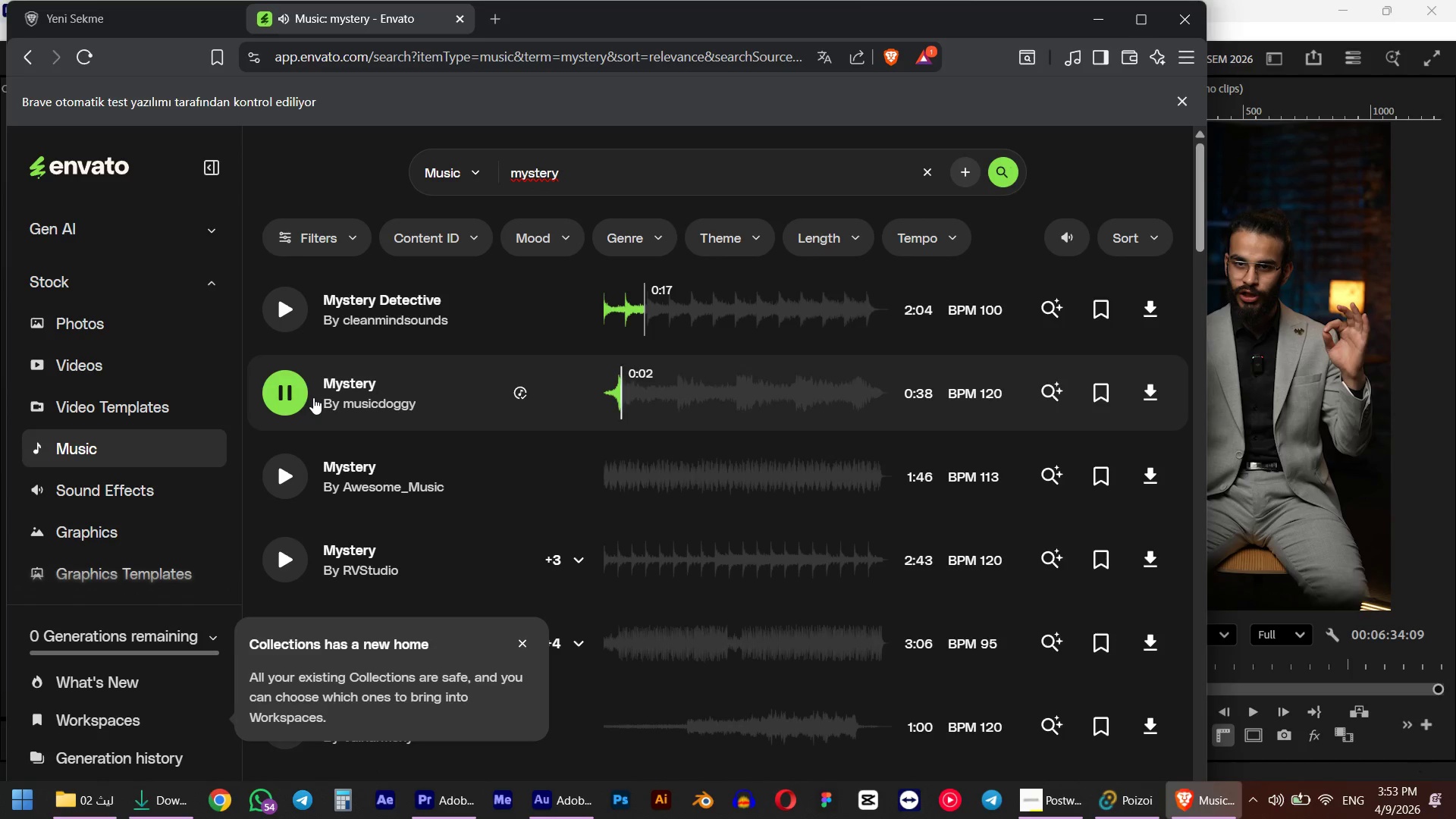 
left_click([285, 397])
 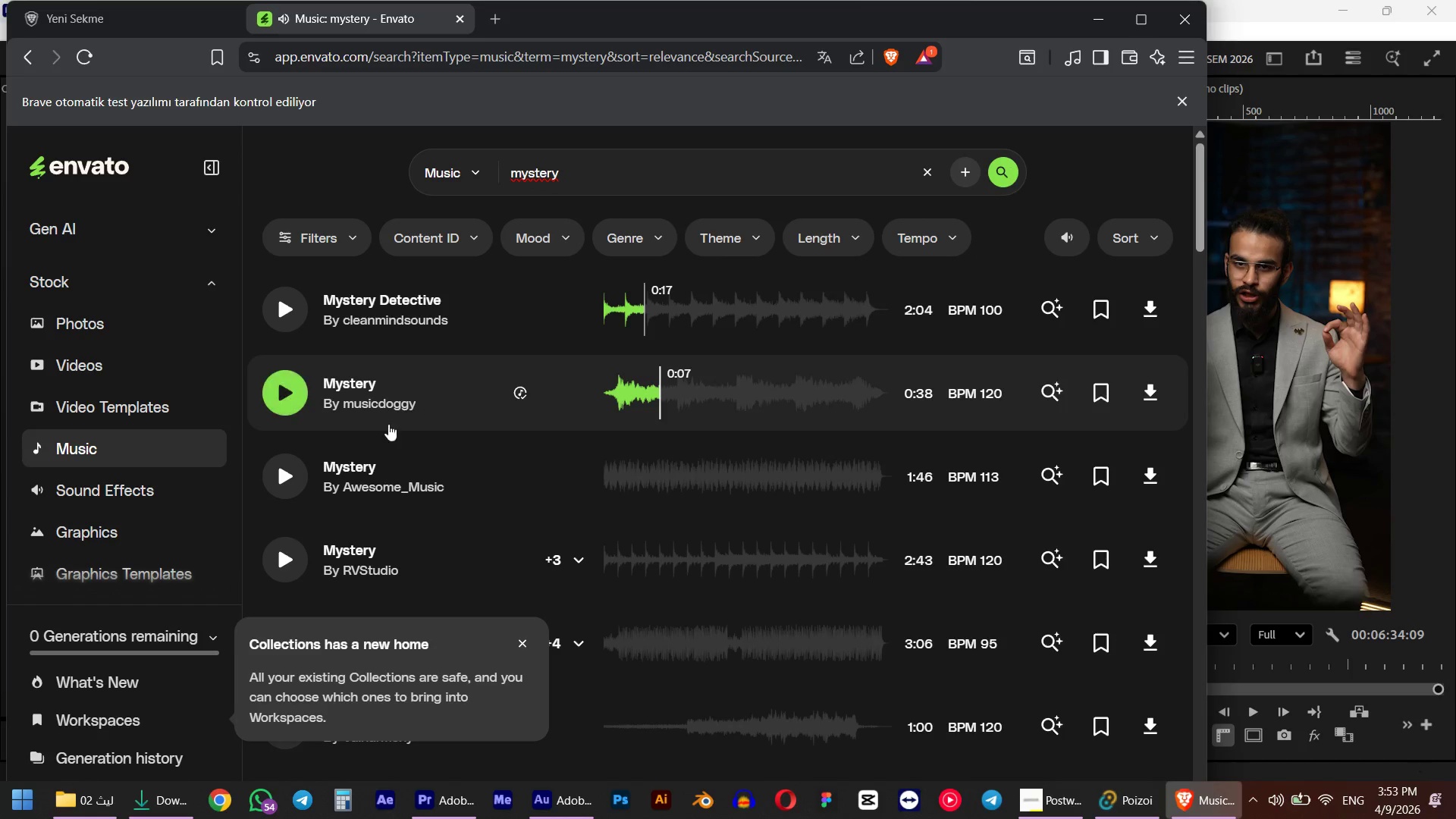 
left_click([303, 466])
 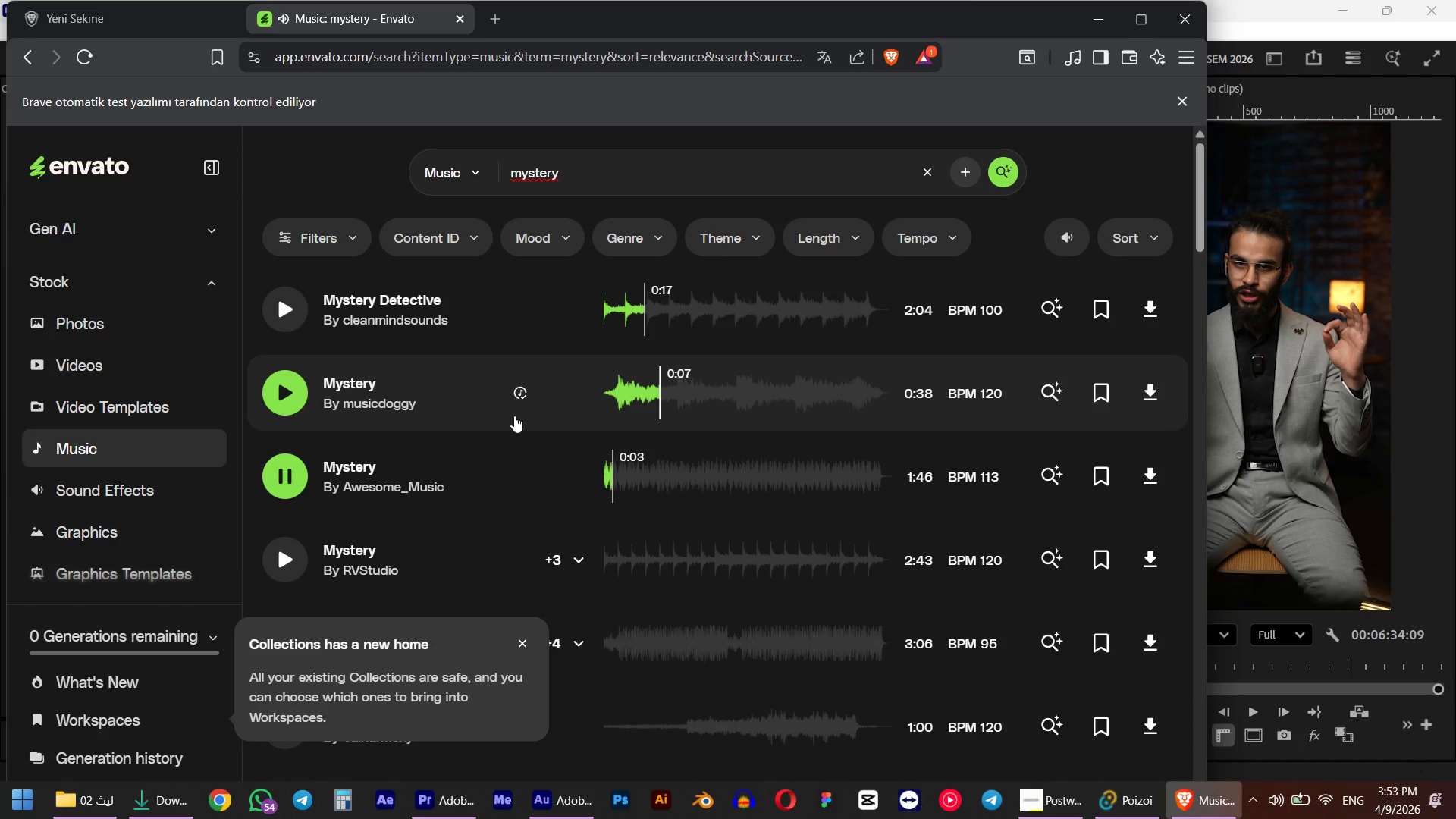 
wait(8.69)
 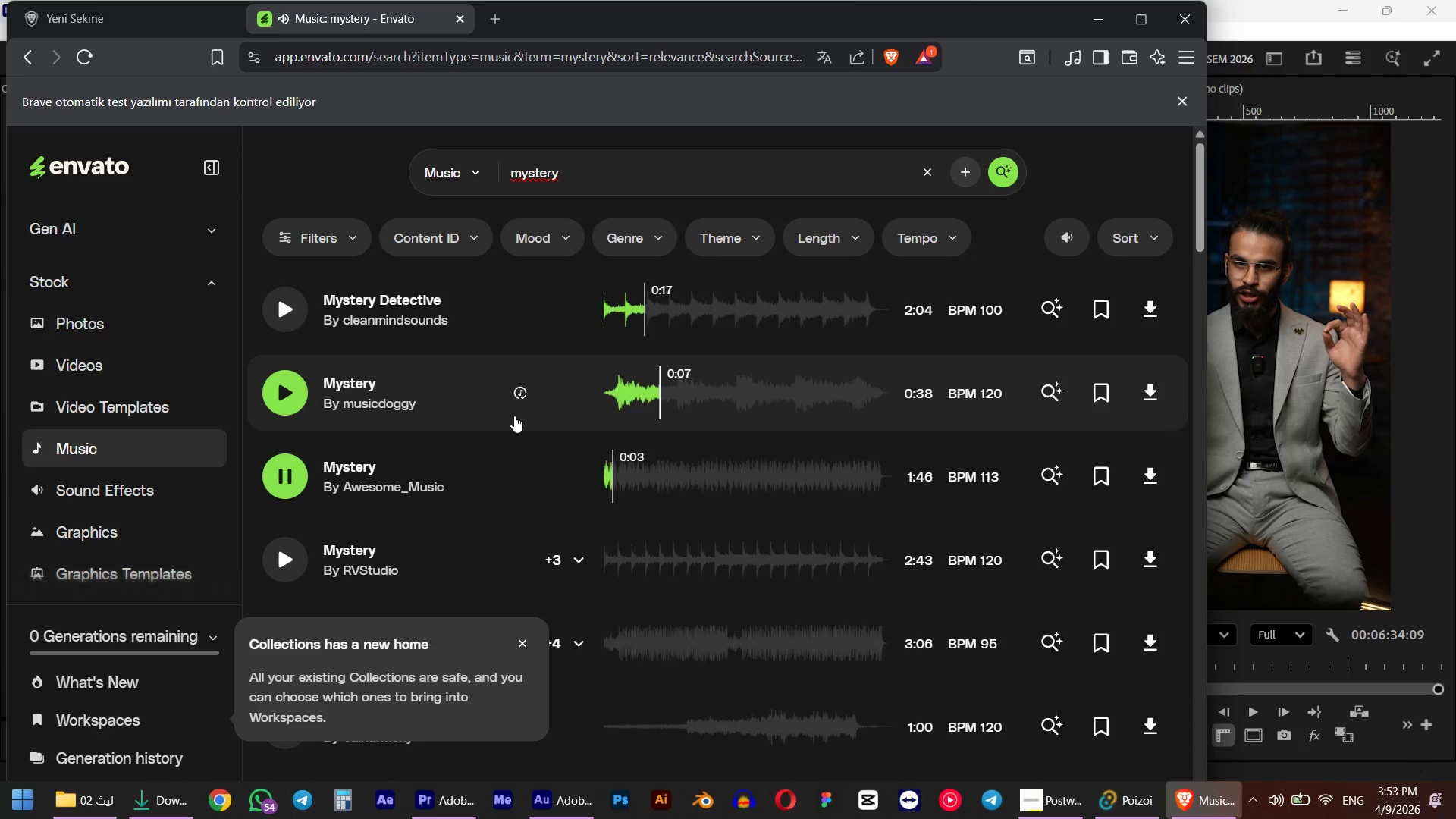 
middle_click([340, 469])
 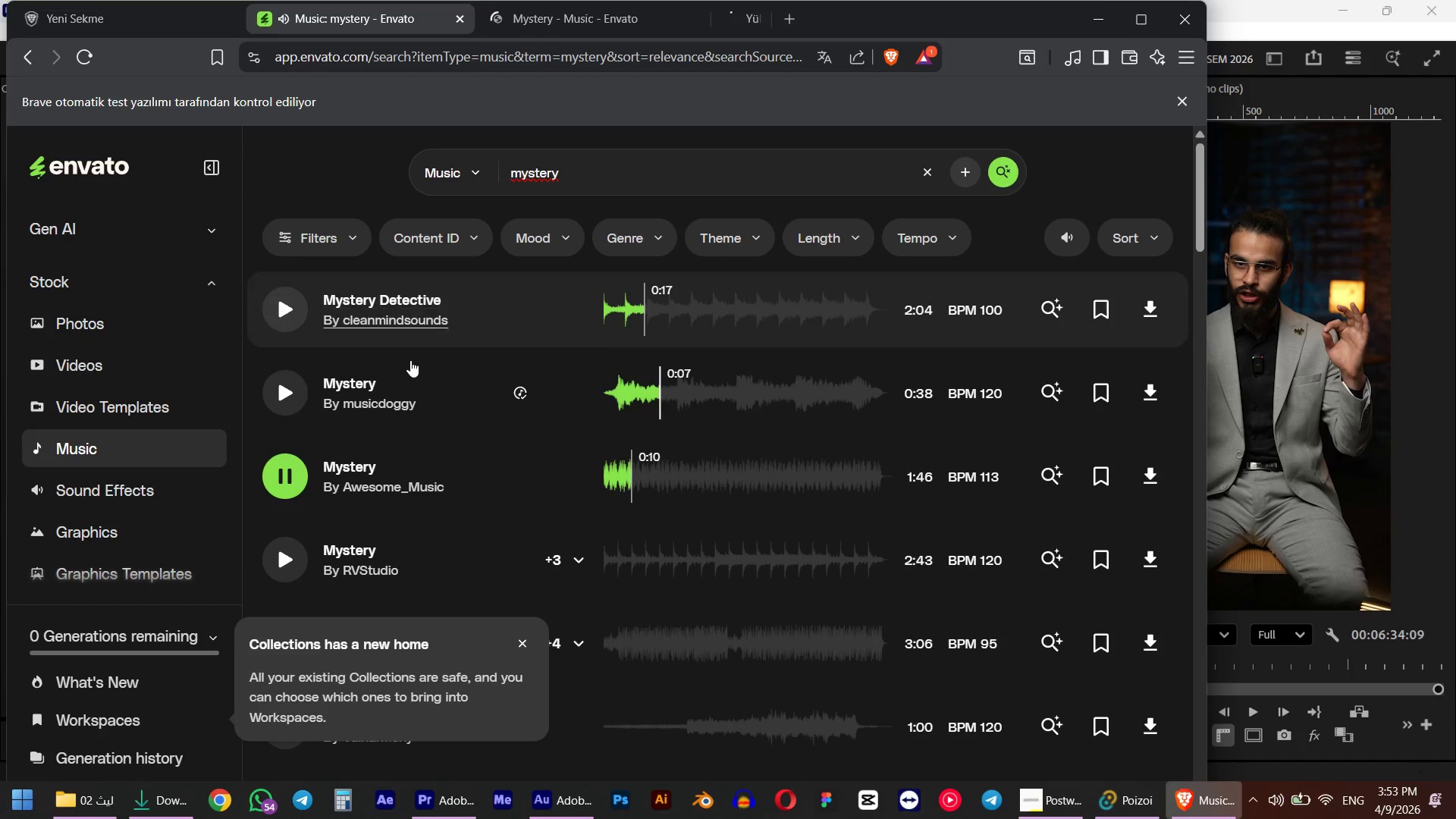 
left_click([299, 541])
 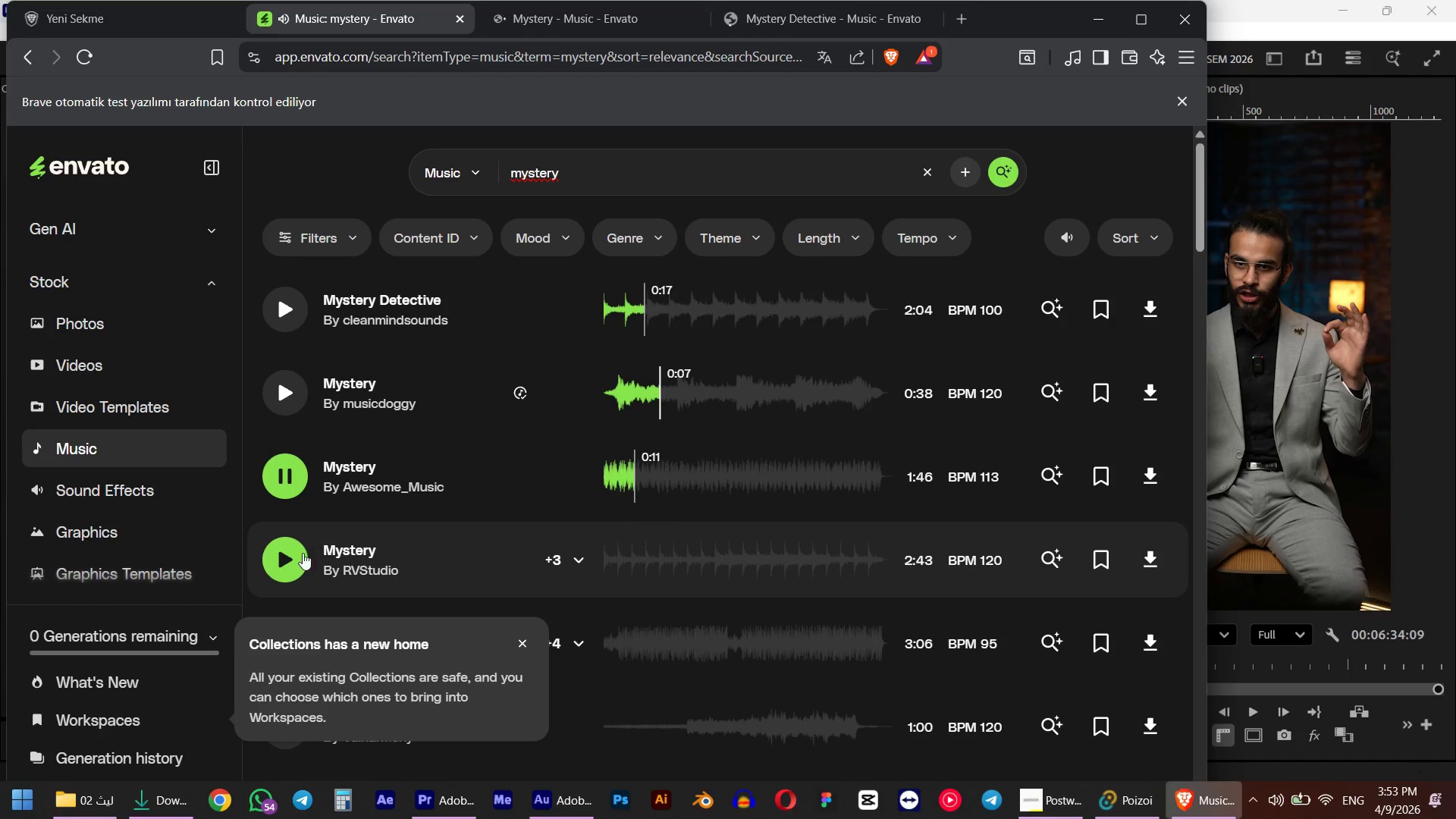 
left_click([300, 557])
 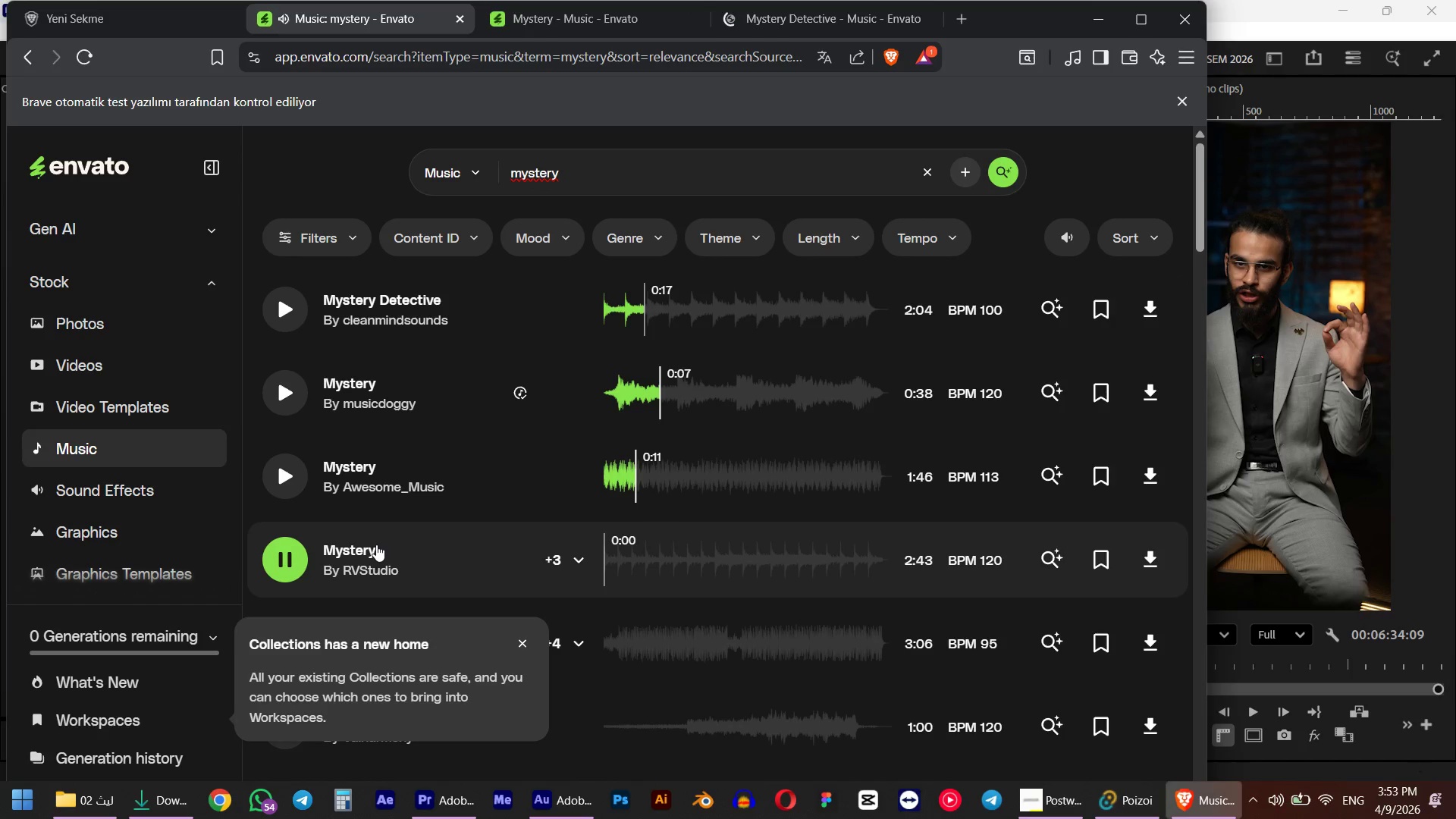 
scroll: coordinate [379, 544], scroll_direction: down, amount: 1.0
 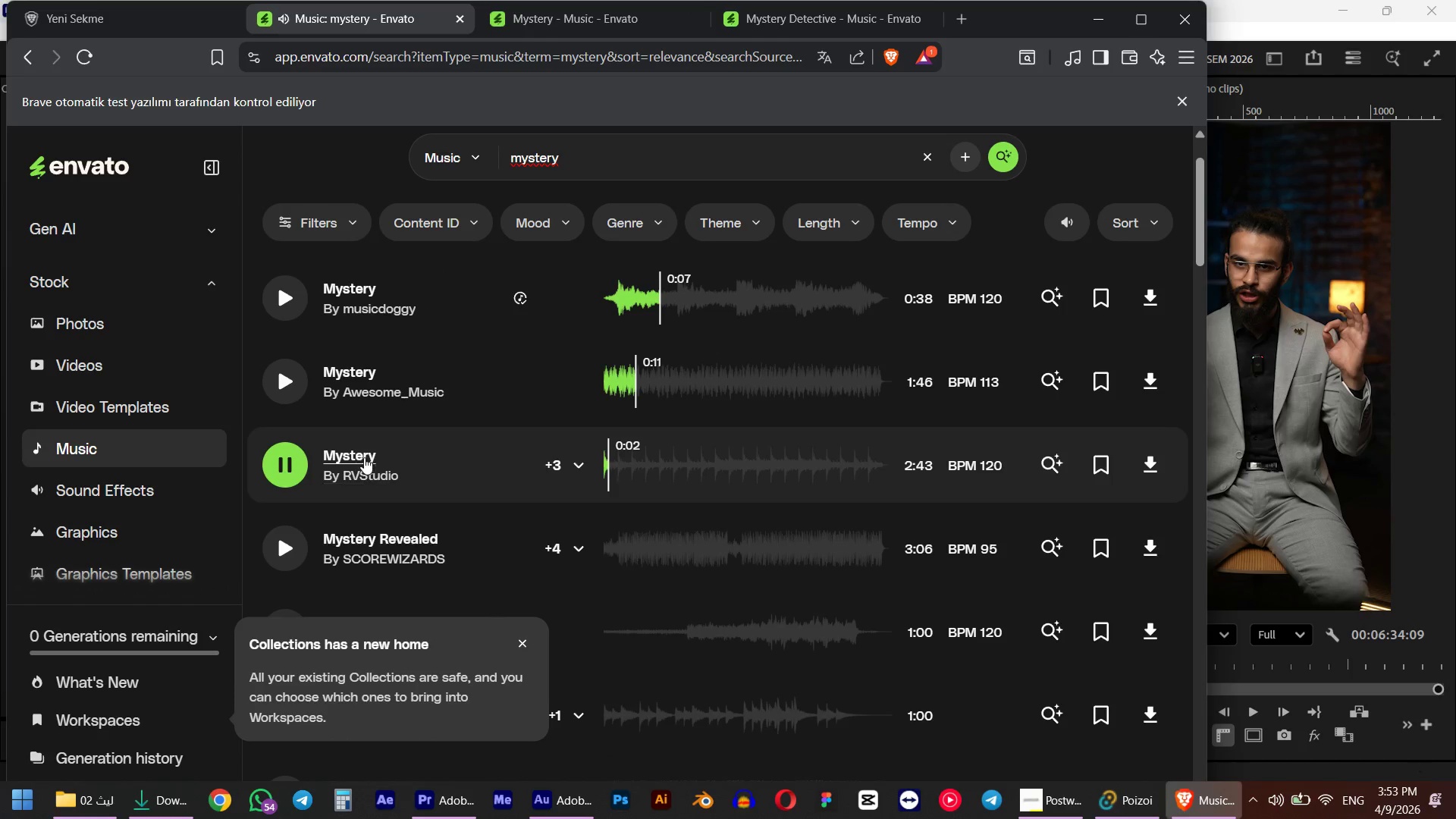 
middle_click([364, 456])
 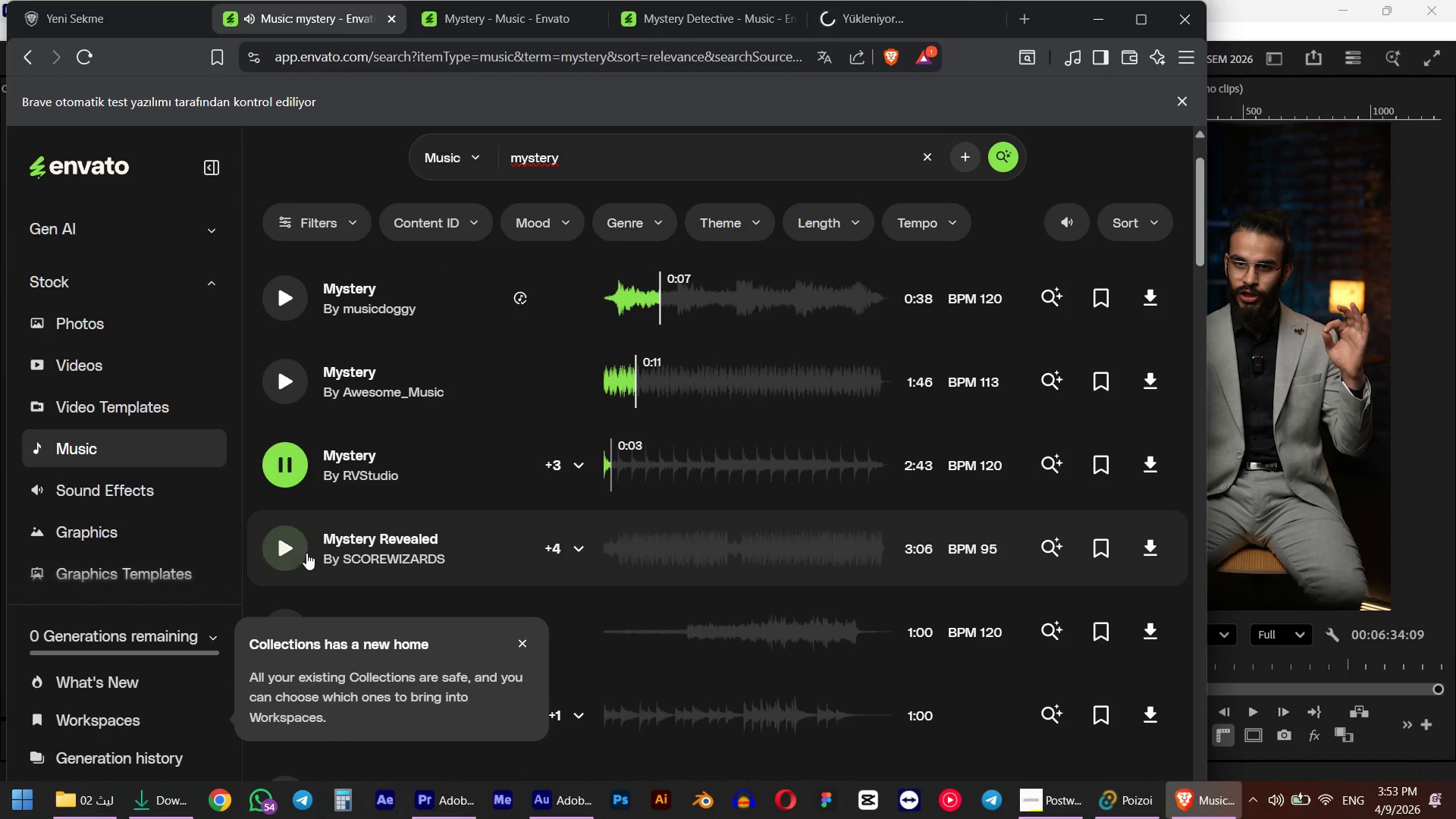 
left_click([303, 553])
 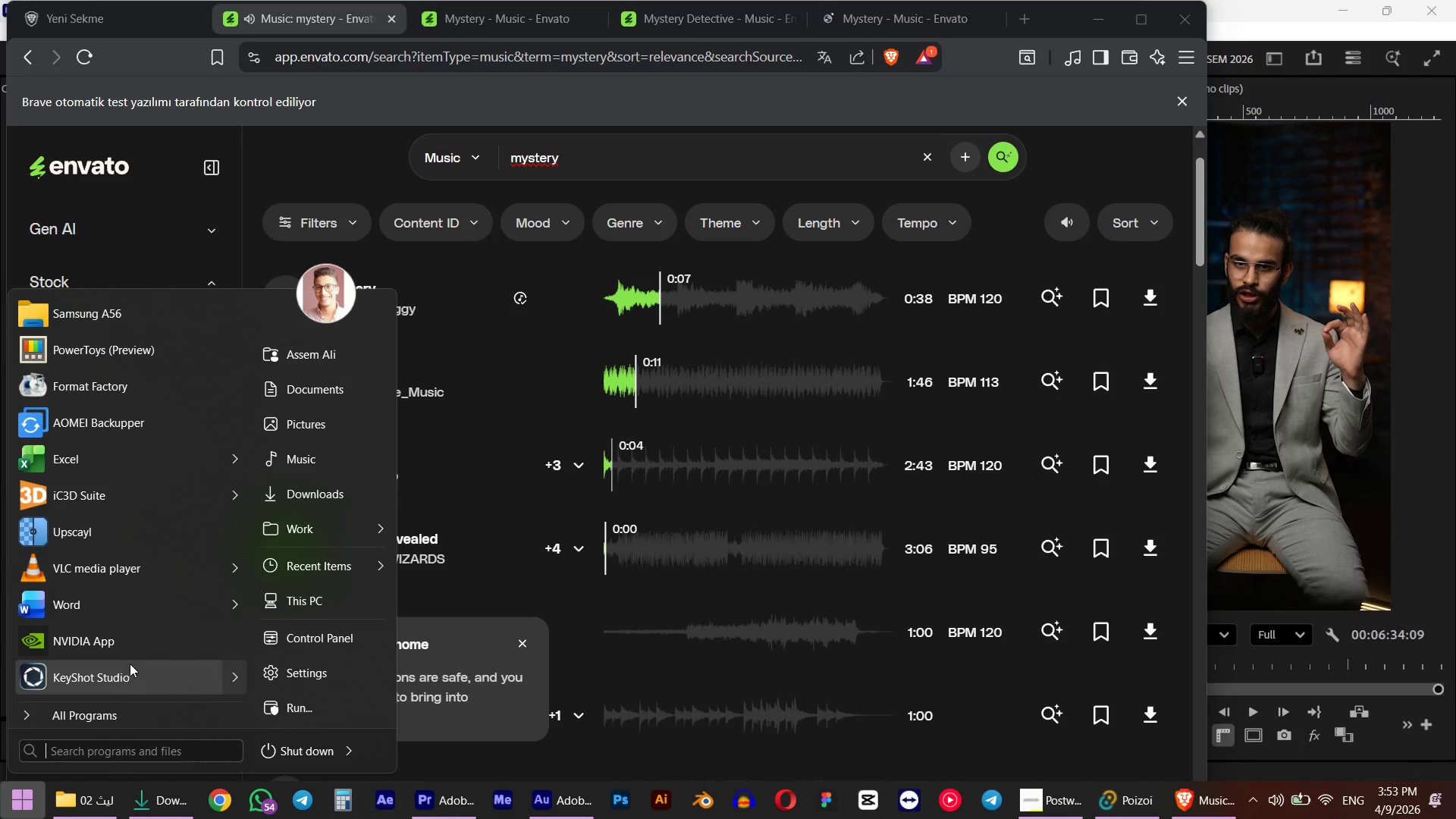 
left_click_drag(start_coordinate=[1455, 817], to_coordinate=[1448, 817])
 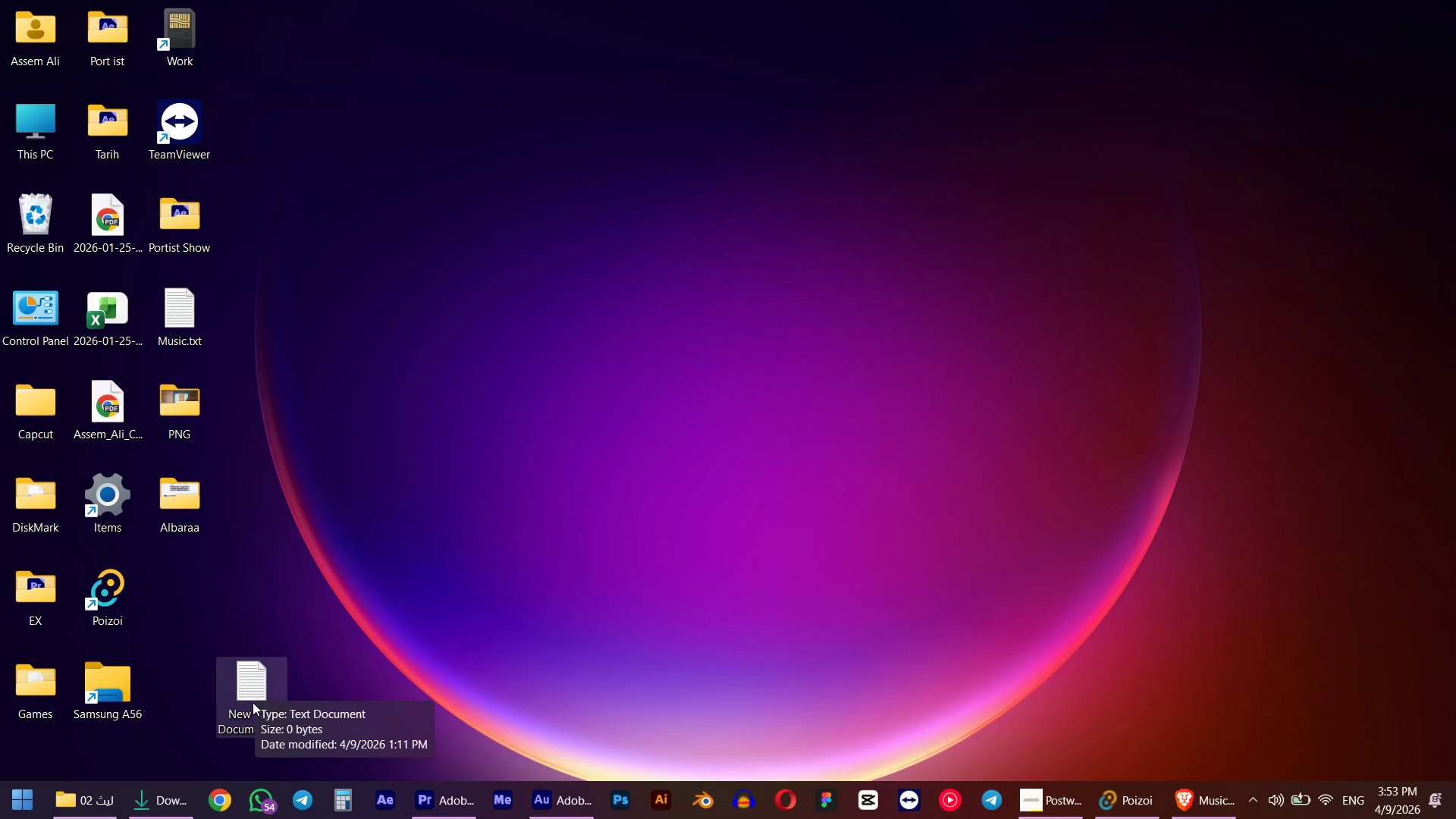 
wait(5.5)
 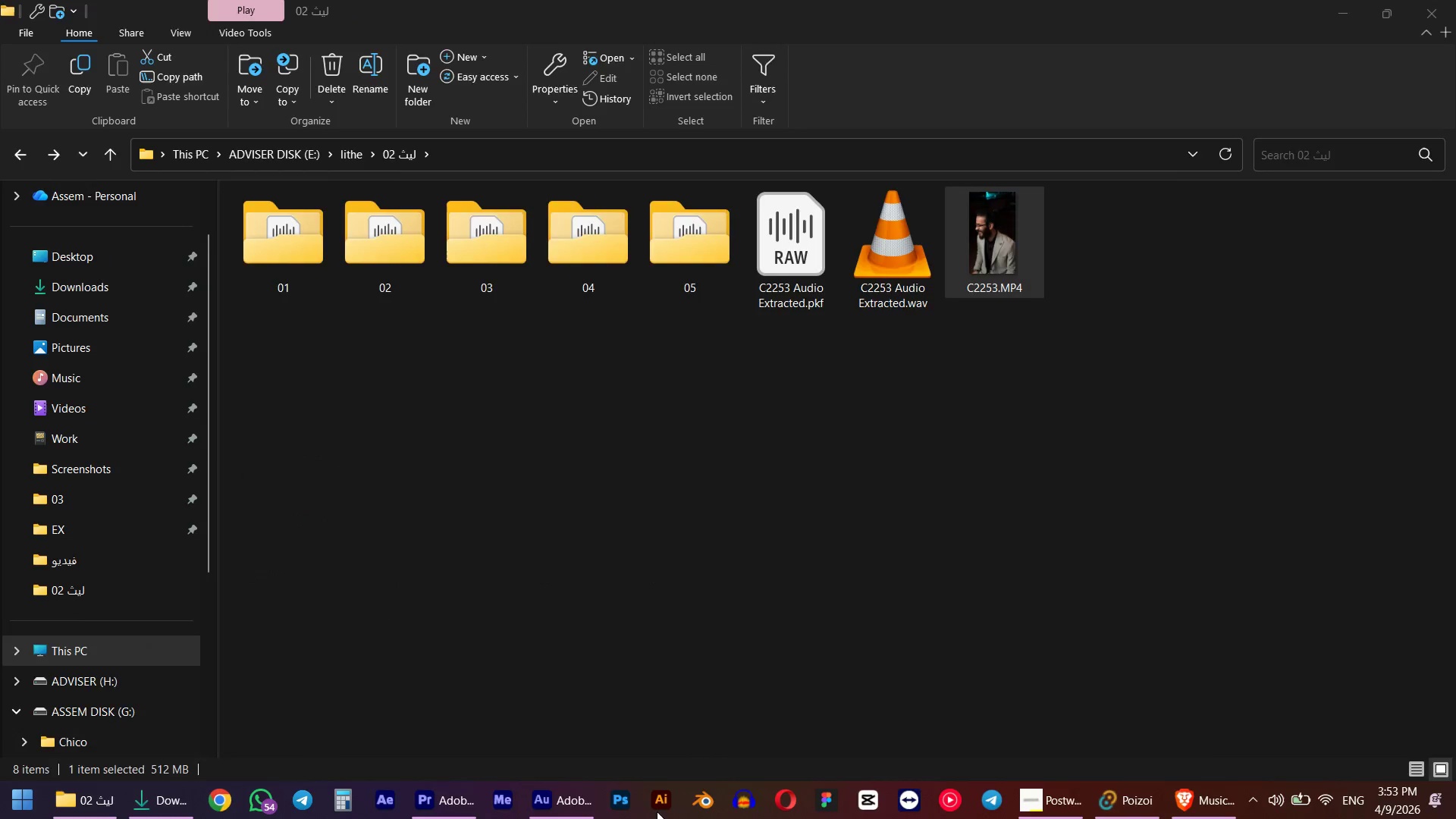 
double_click([268, 704])
 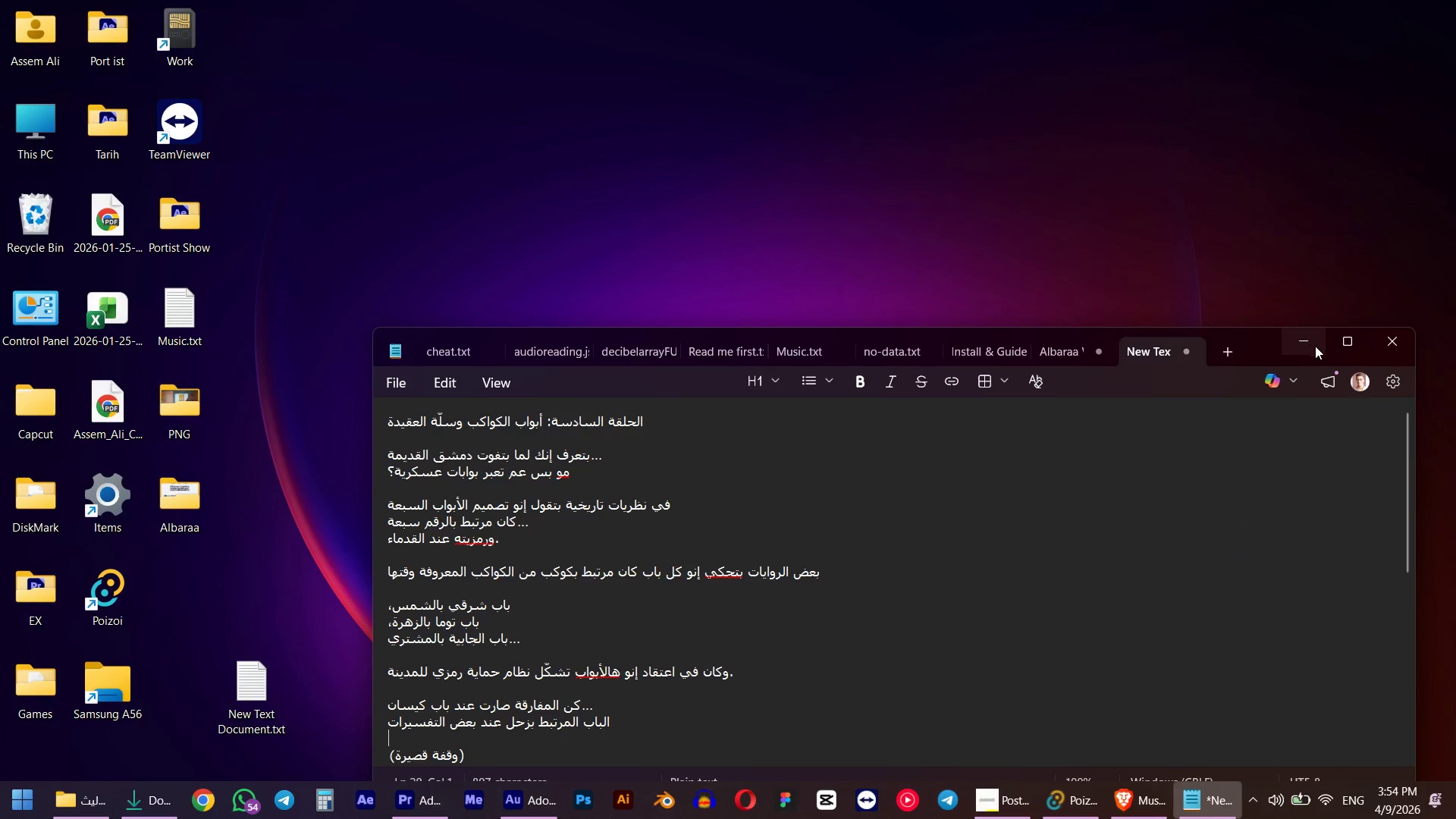 
left_click([1349, 340])
 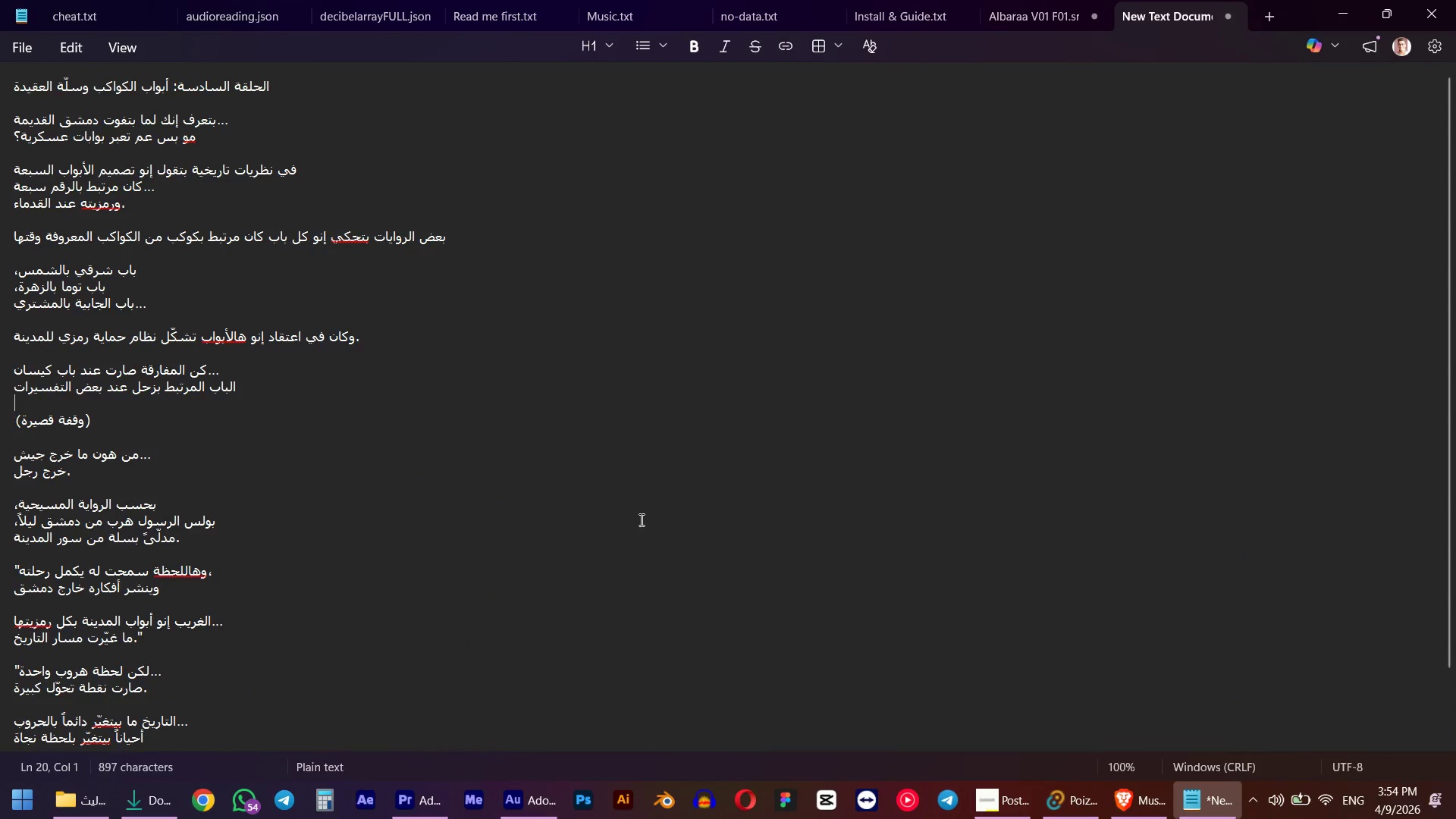 
left_click([431, 736])
 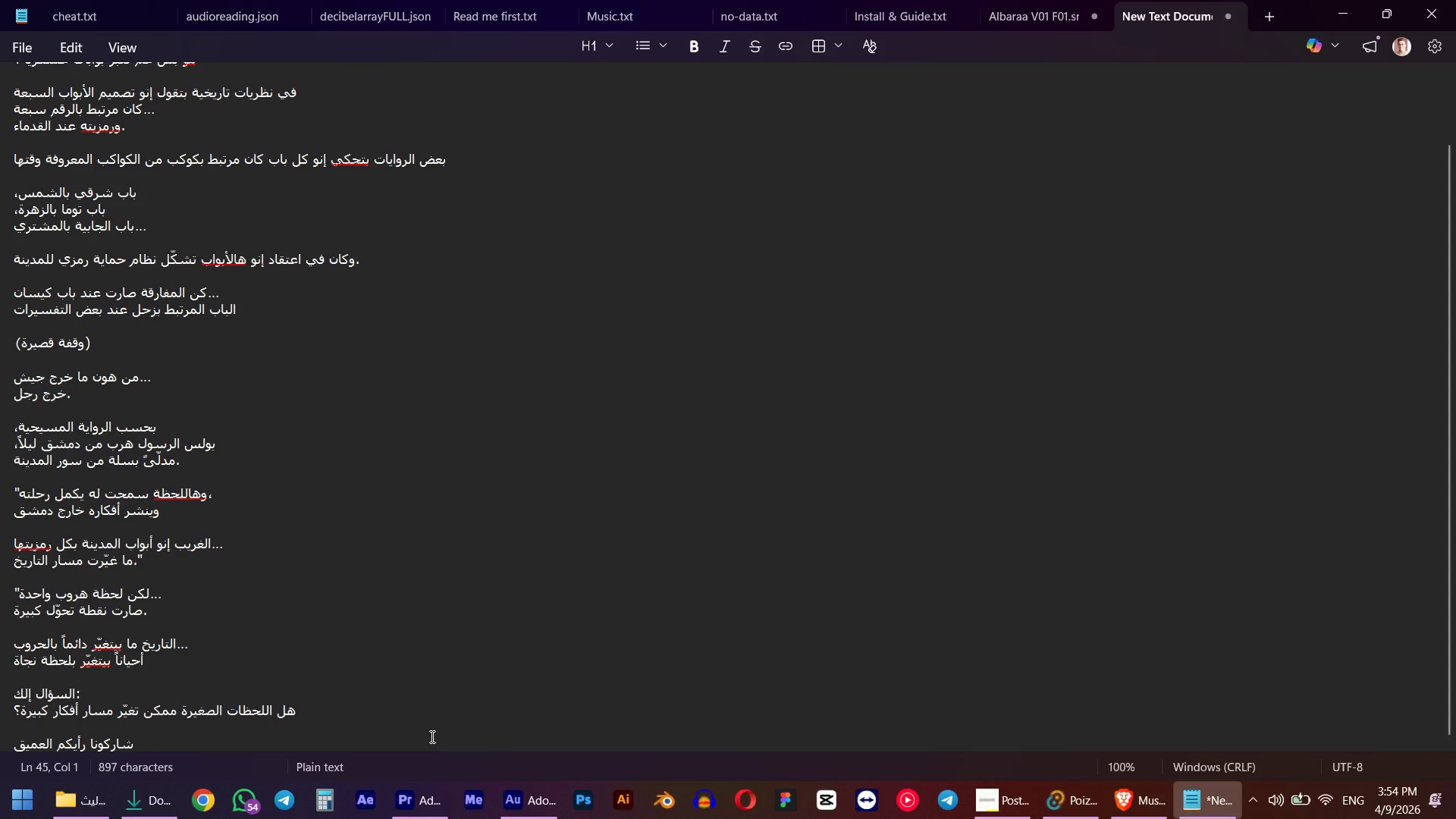 
scroll: coordinate [609, 524], scroll_direction: down, amount: 13.0
 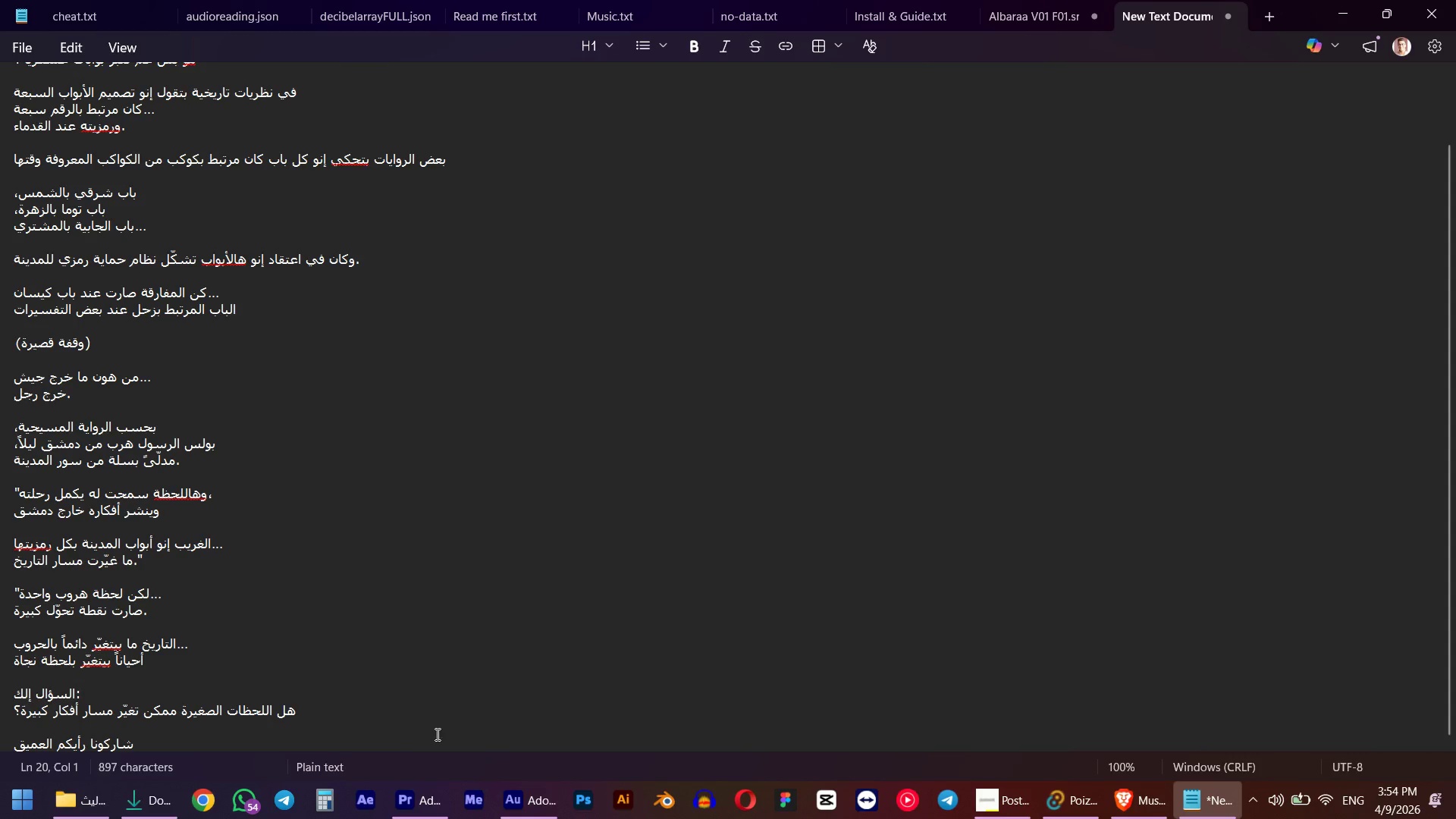 
key(Enter)
 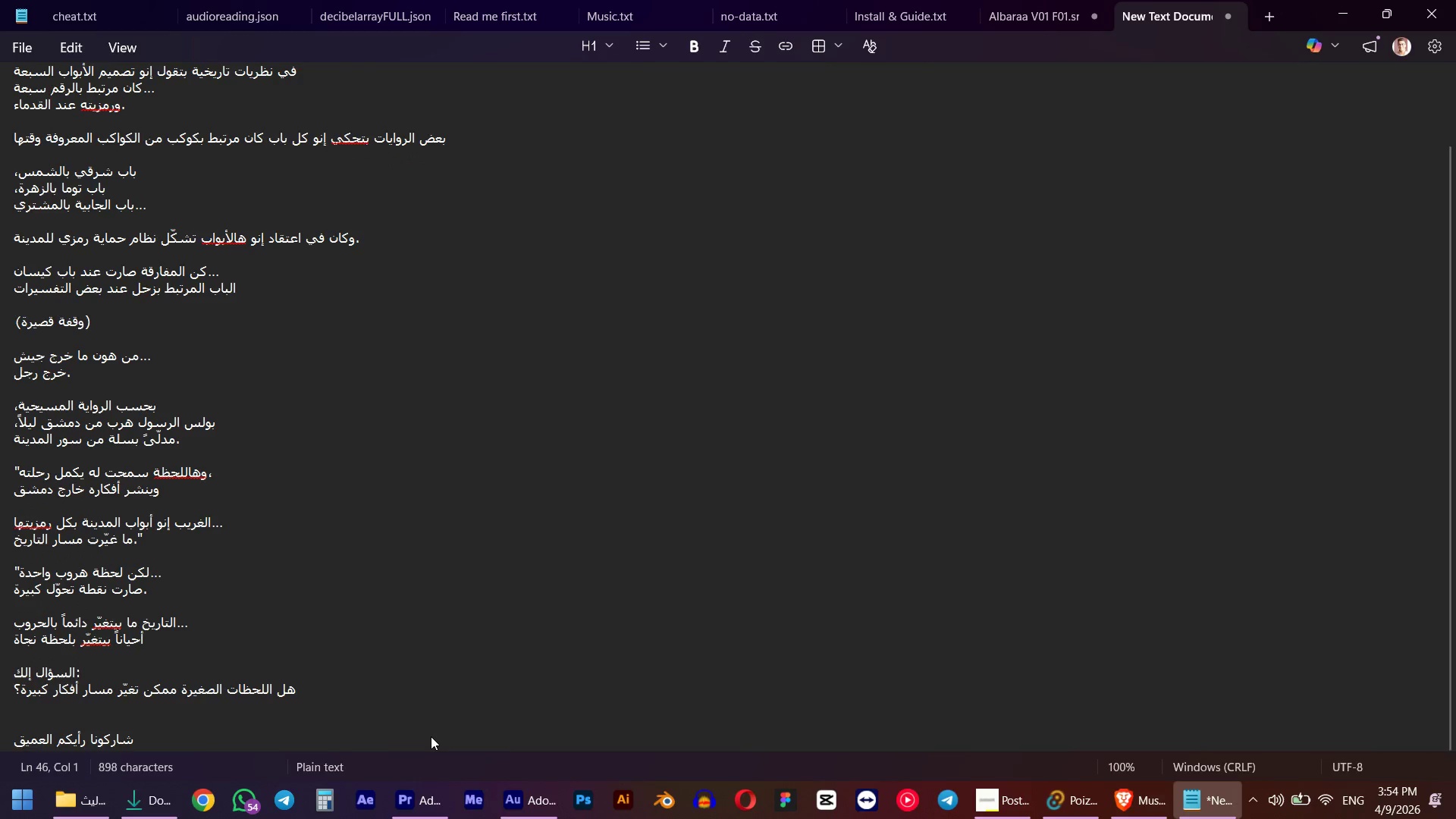 
key(Enter)
 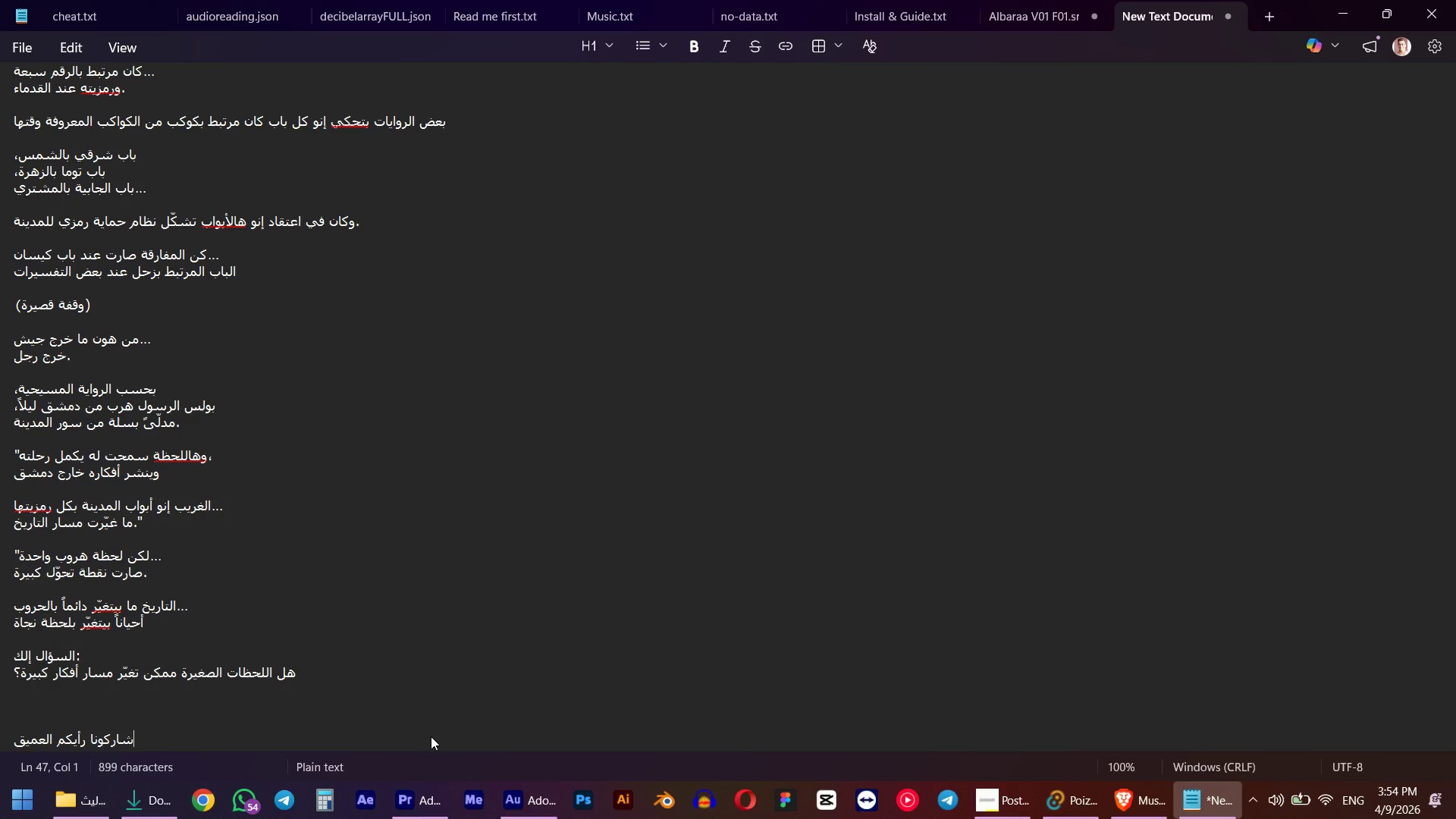 
key(Backspace)
 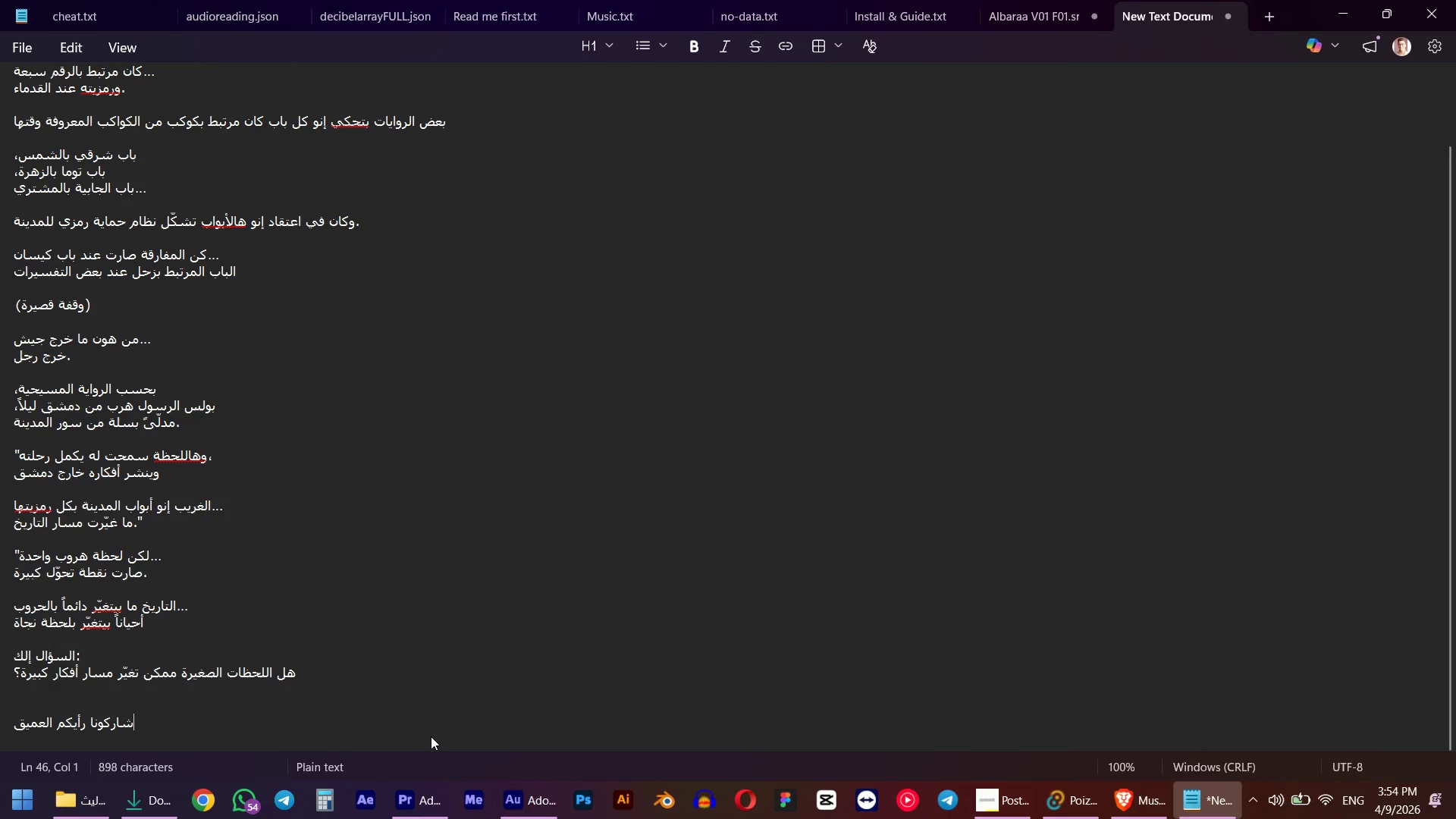 
key(Backspace)
 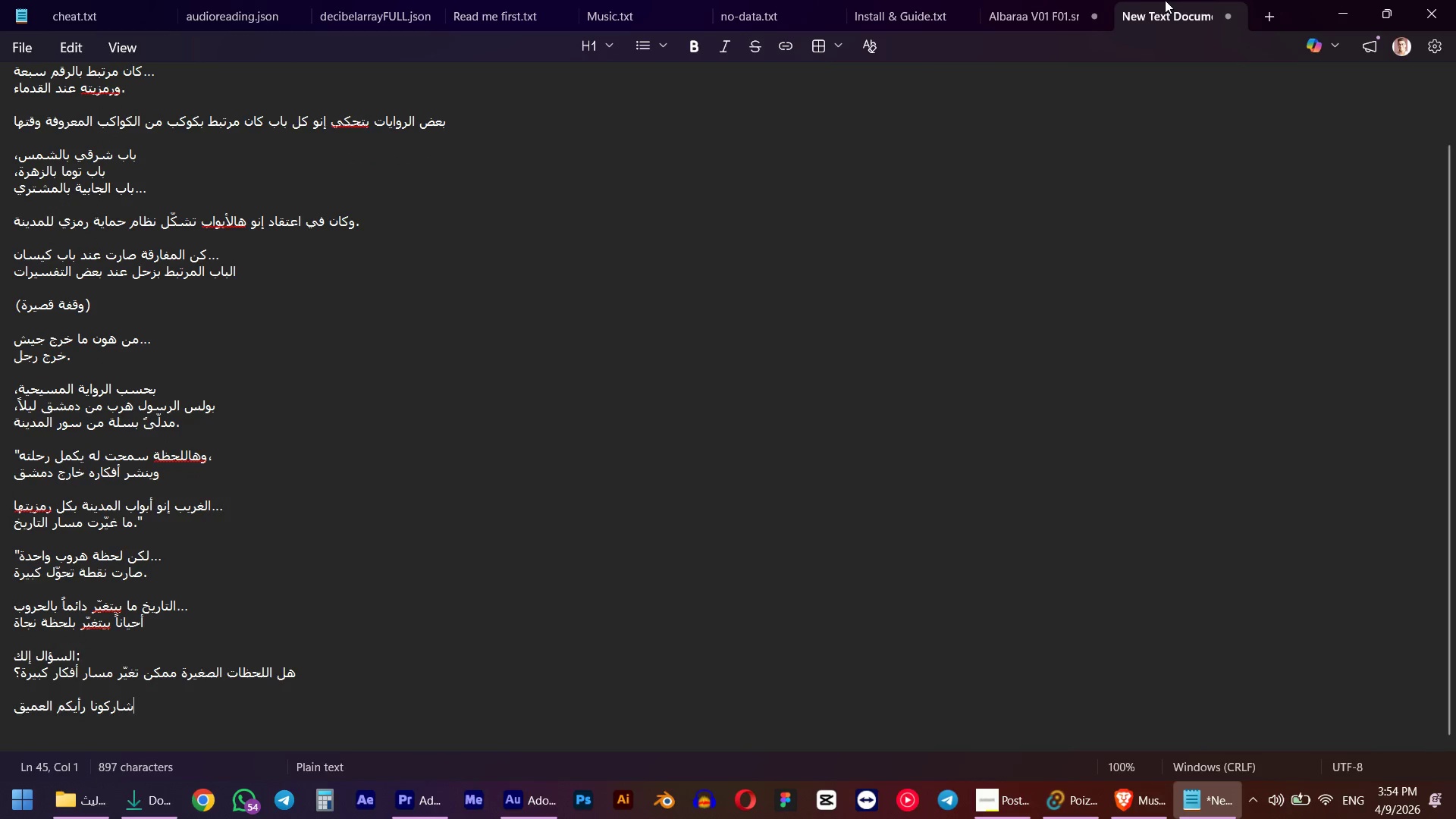 
left_click([1455, 0])
 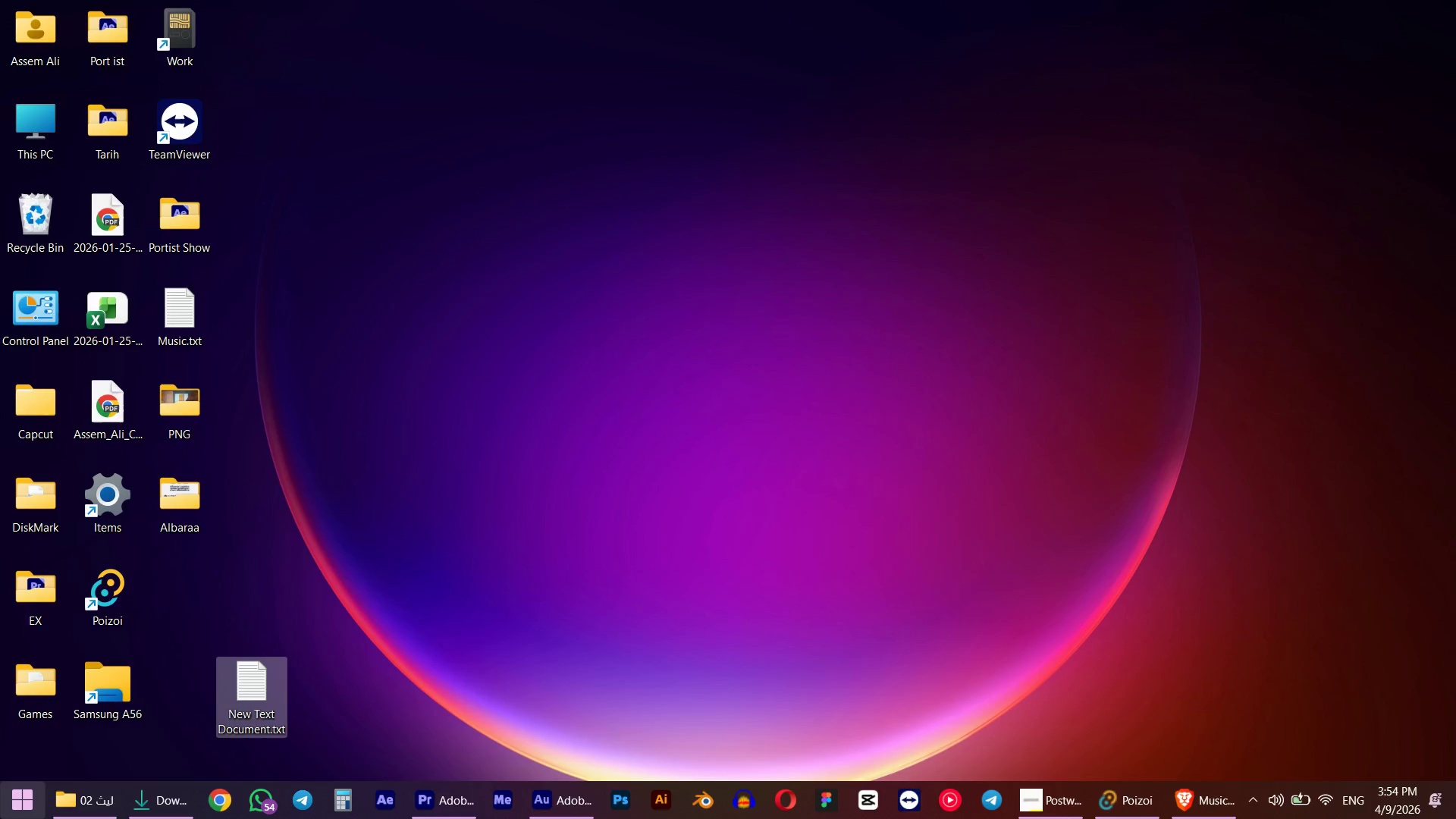 
left_click([0, 818])
 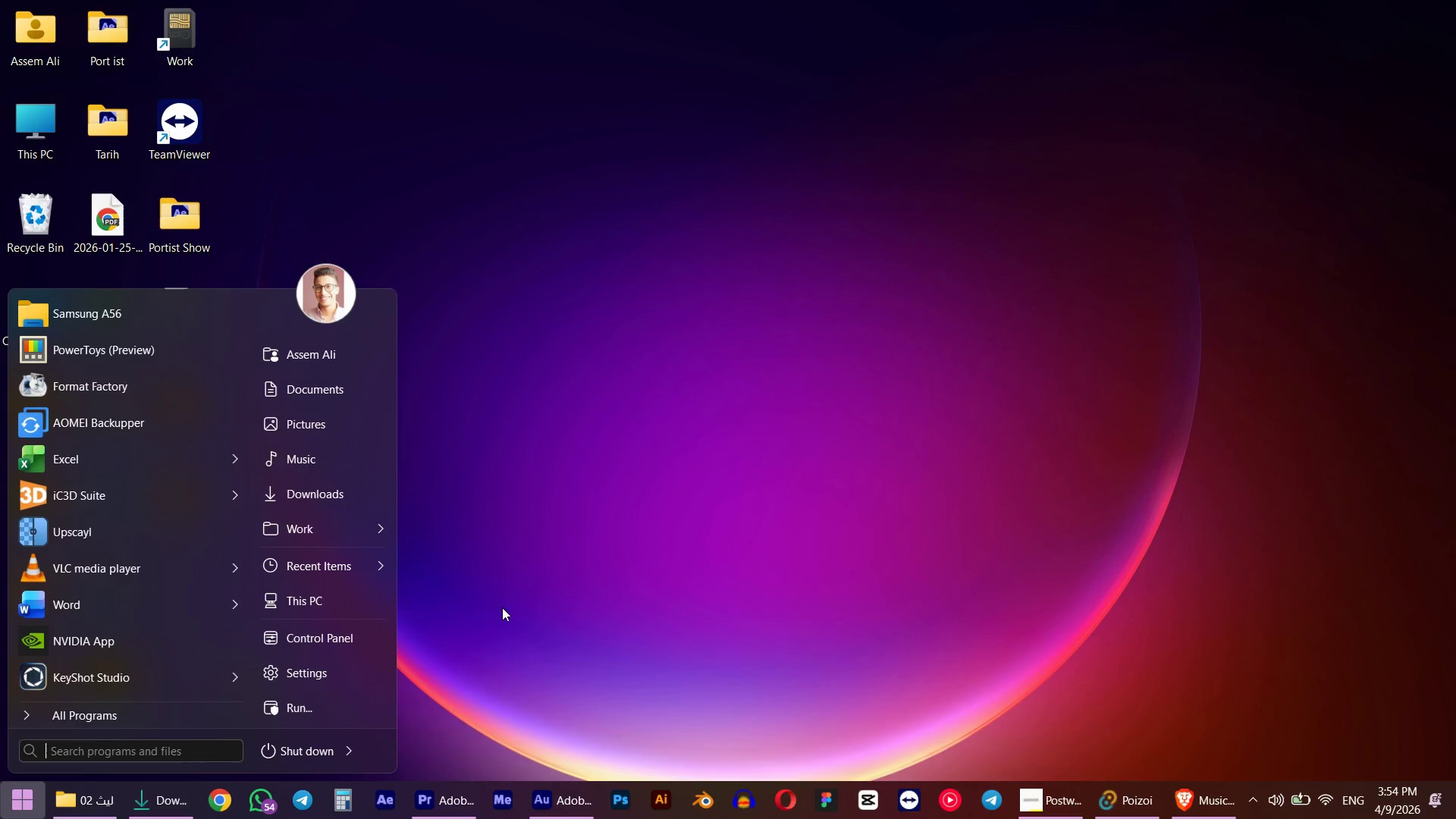 
left_click([525, 603])
 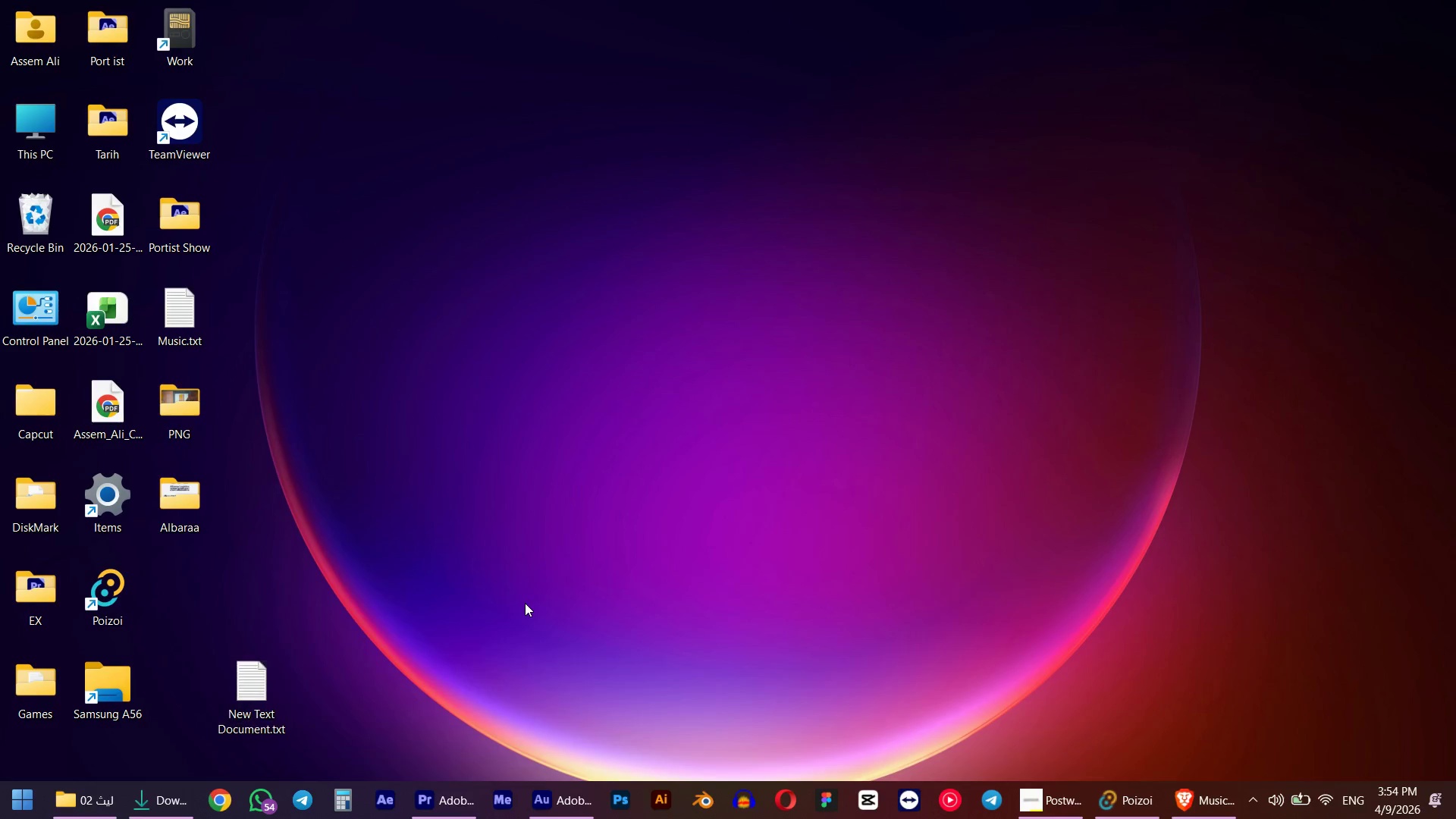 
right_click([525, 603])
 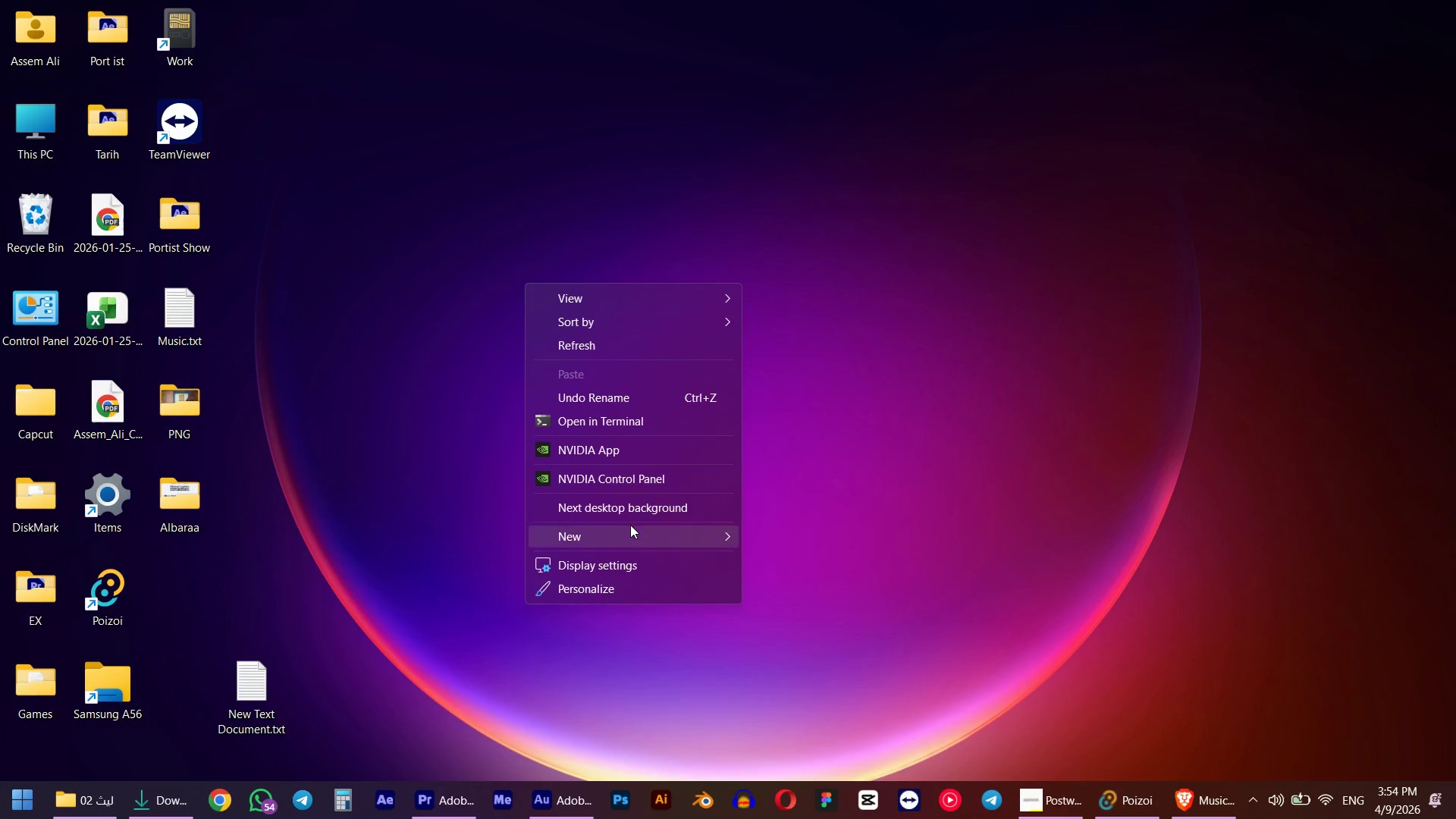 
left_click([621, 537])
 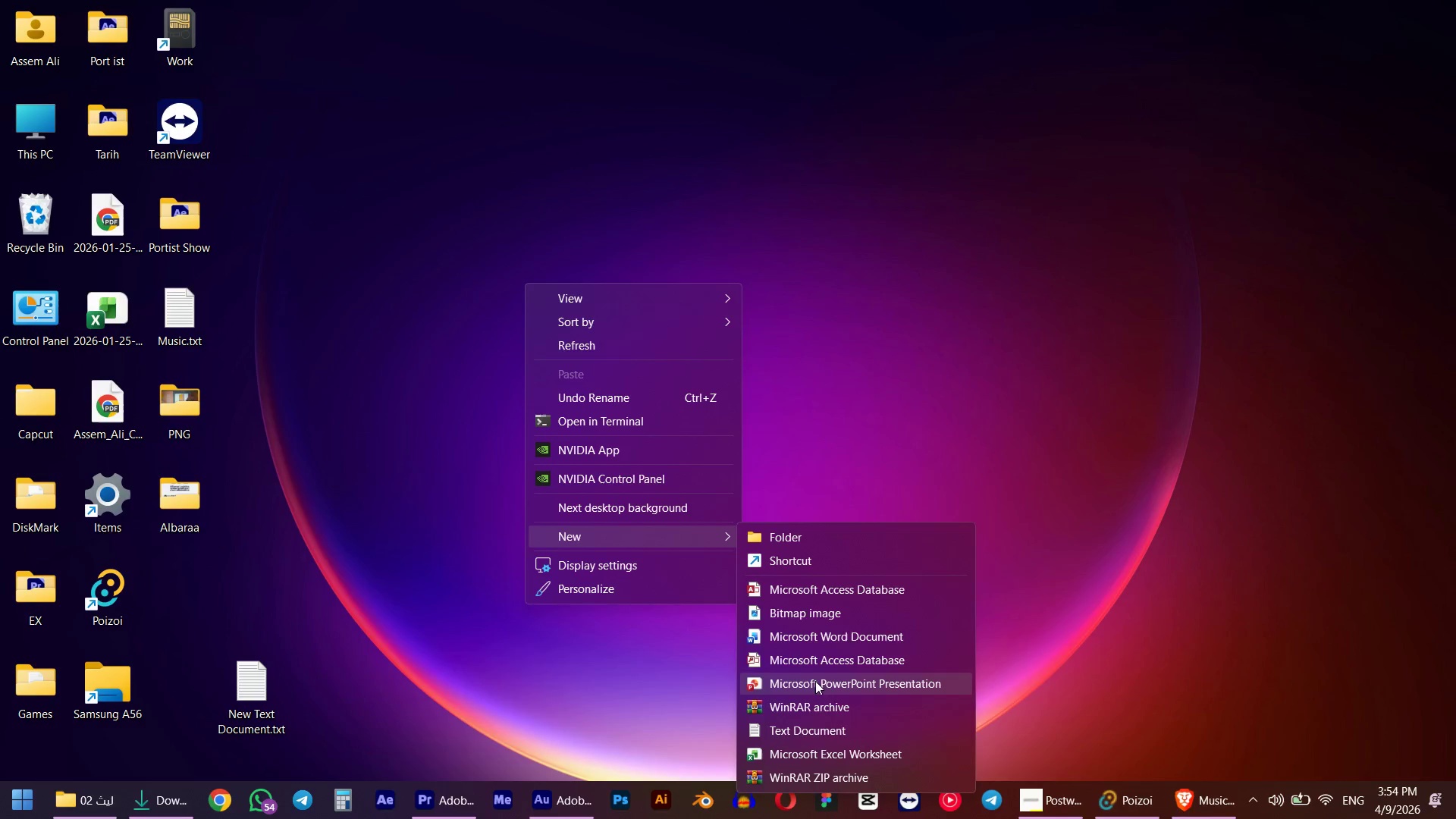 
left_click([803, 745])
 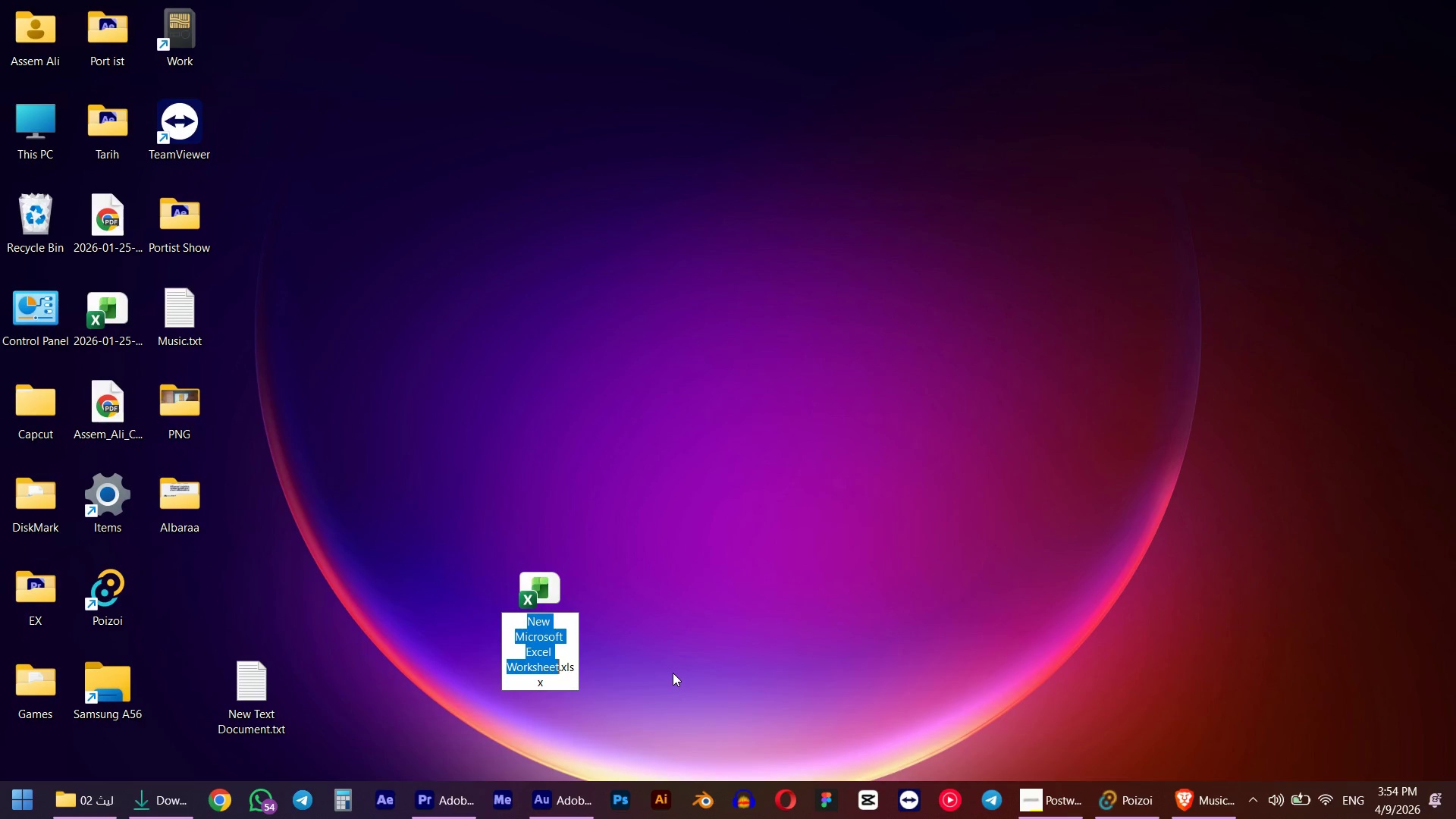 
left_click([673, 671])
 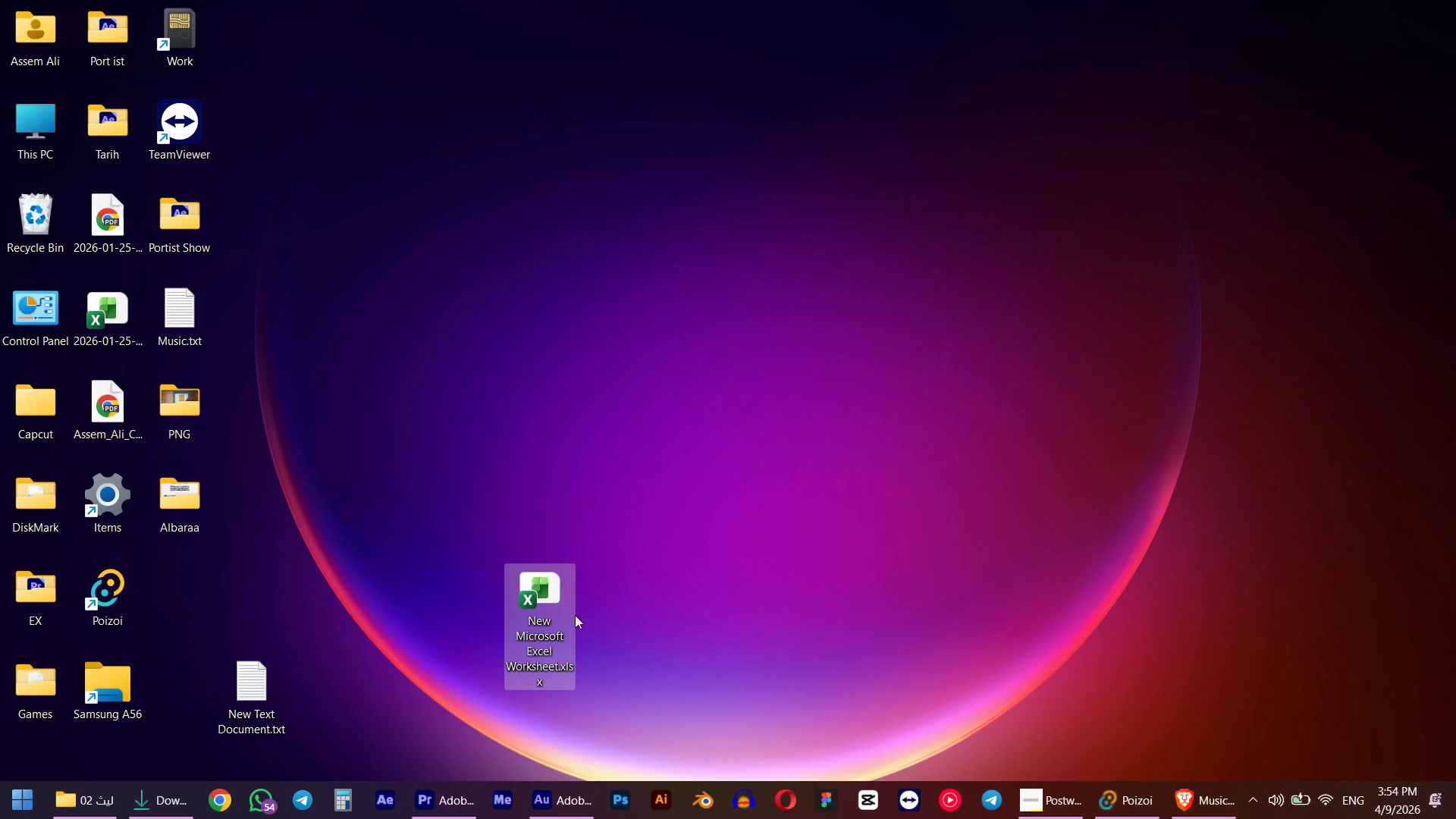 
left_click([555, 604])
 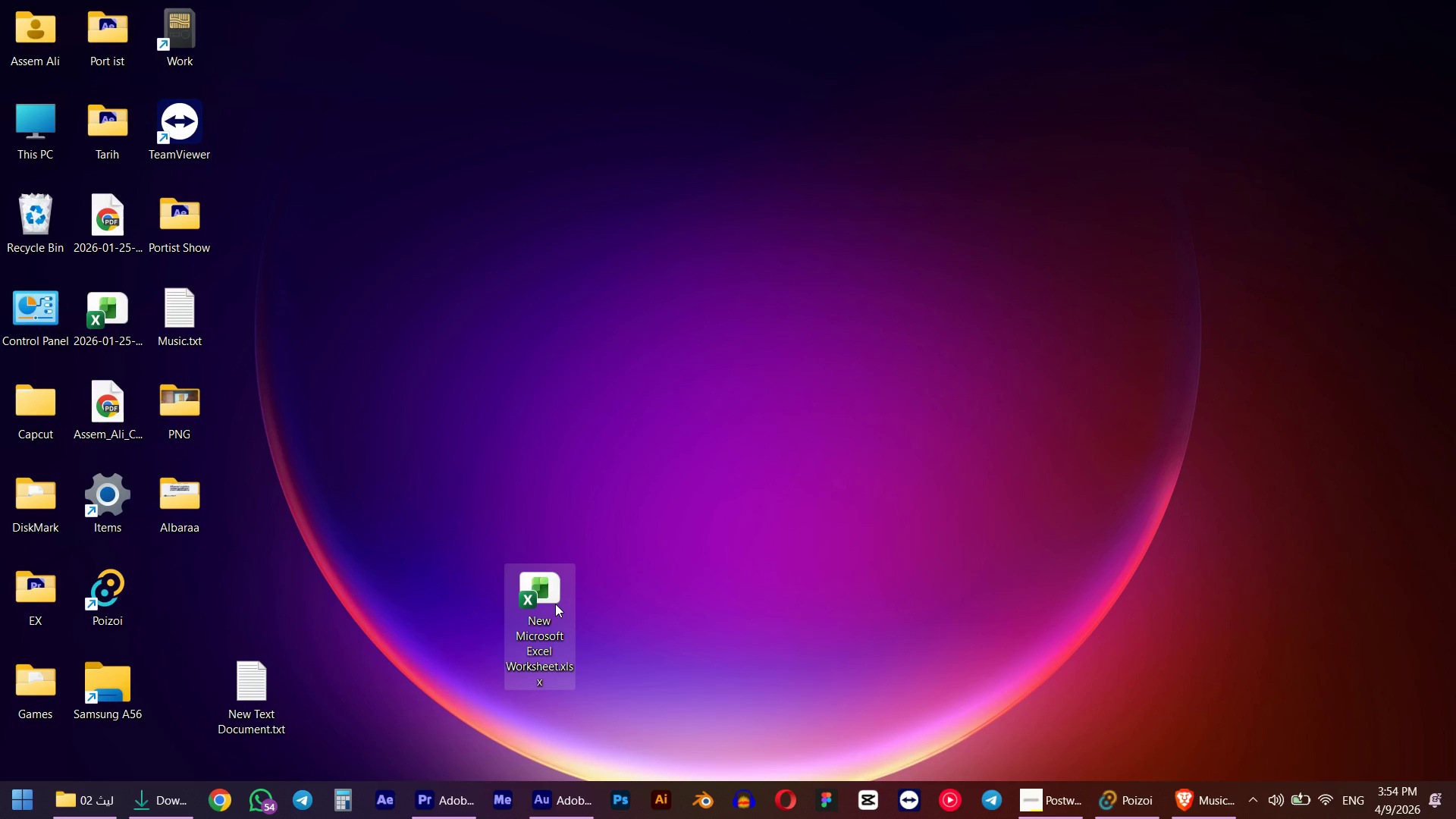 
key(Delete)
 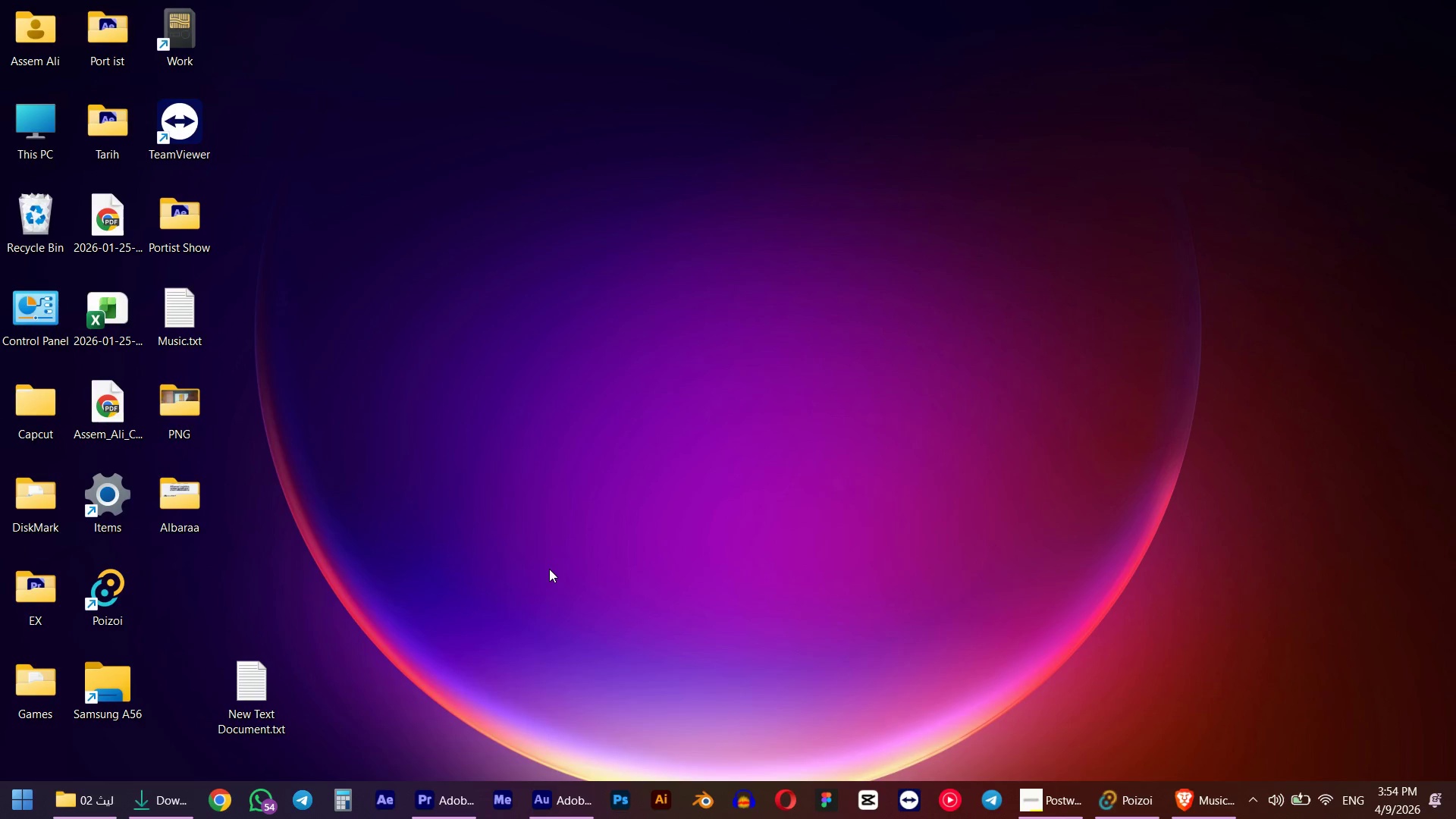 
right_click([549, 569])
 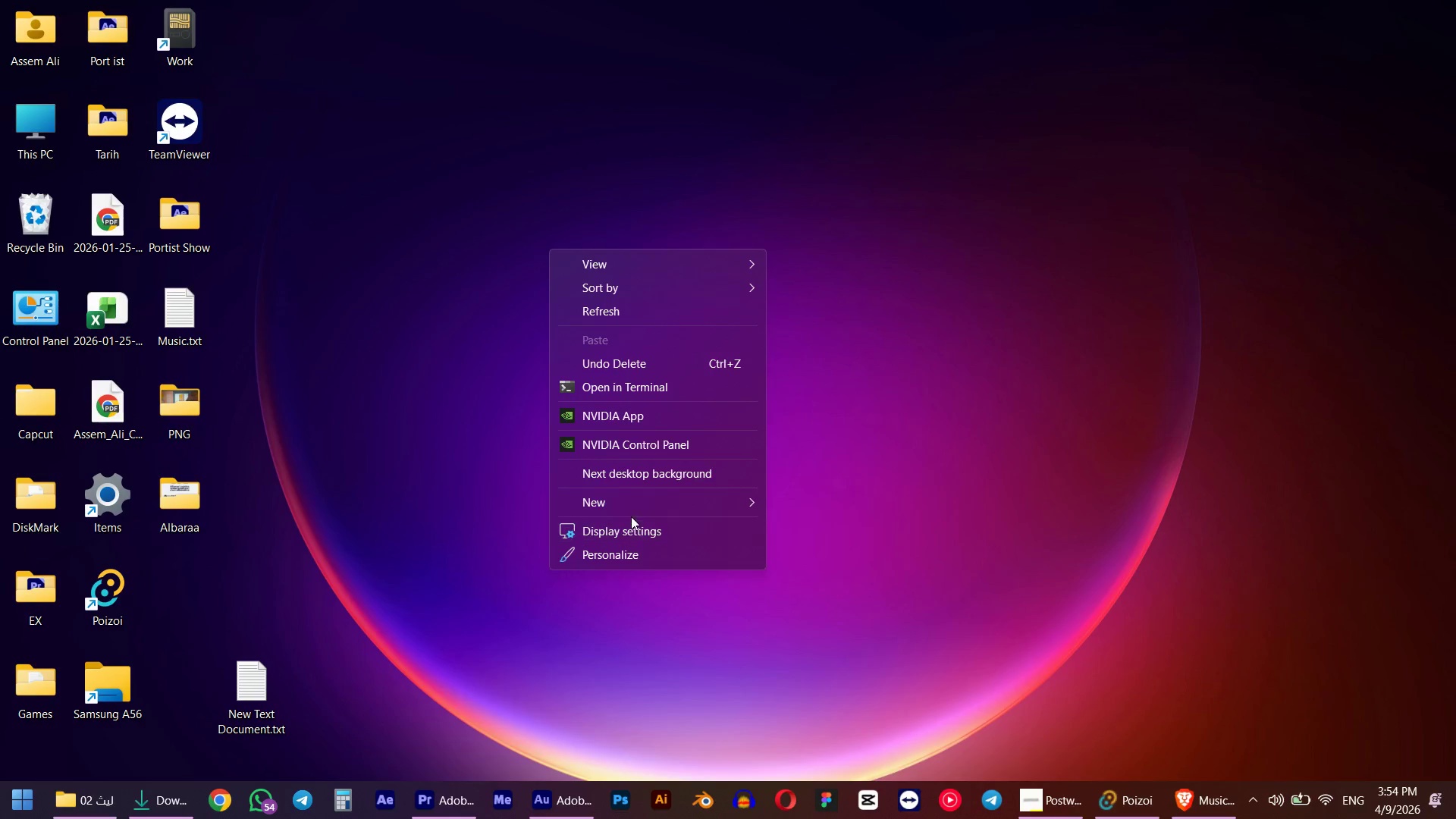 
left_click([631, 507])
 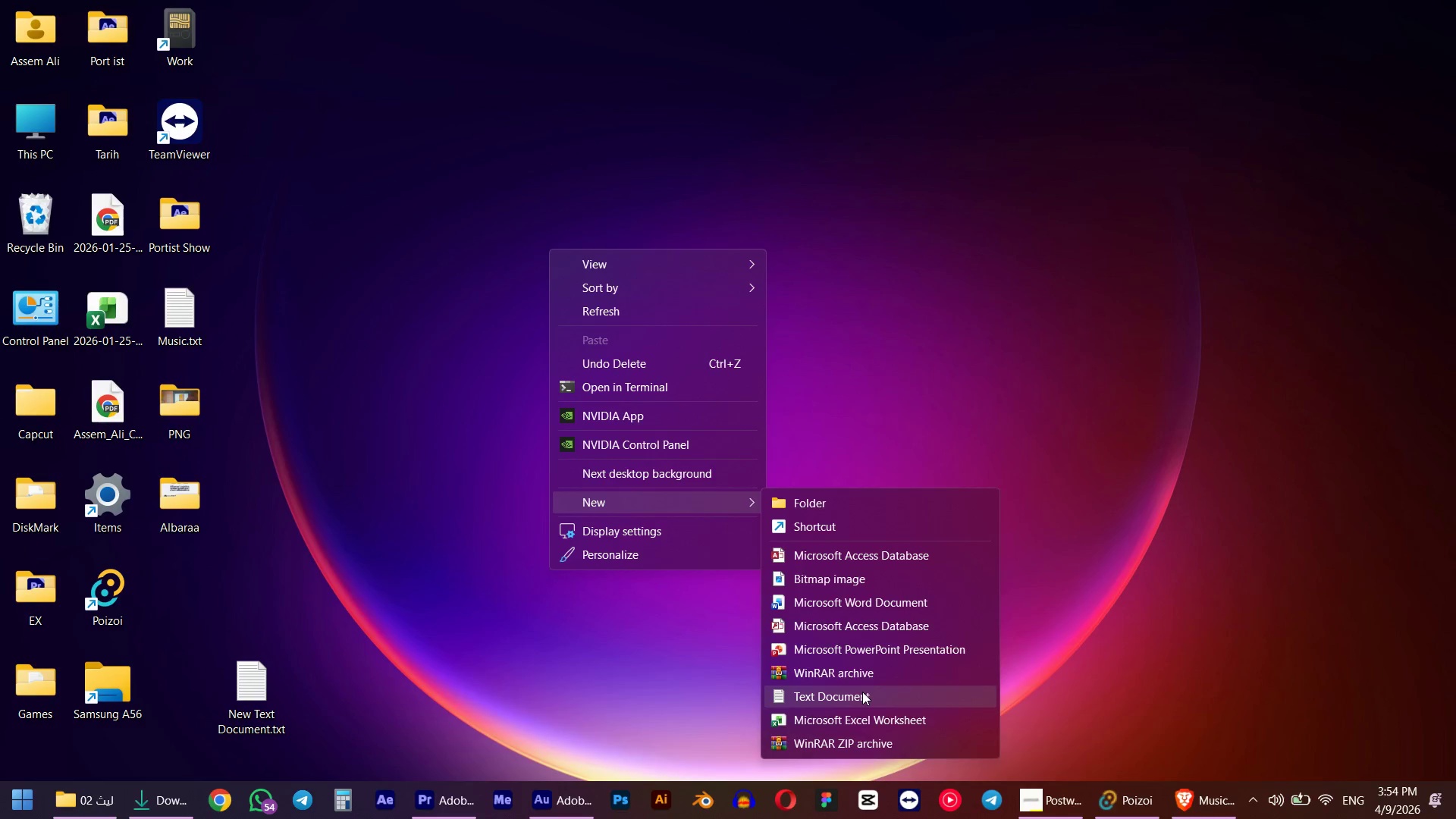 
left_click([862, 692])
 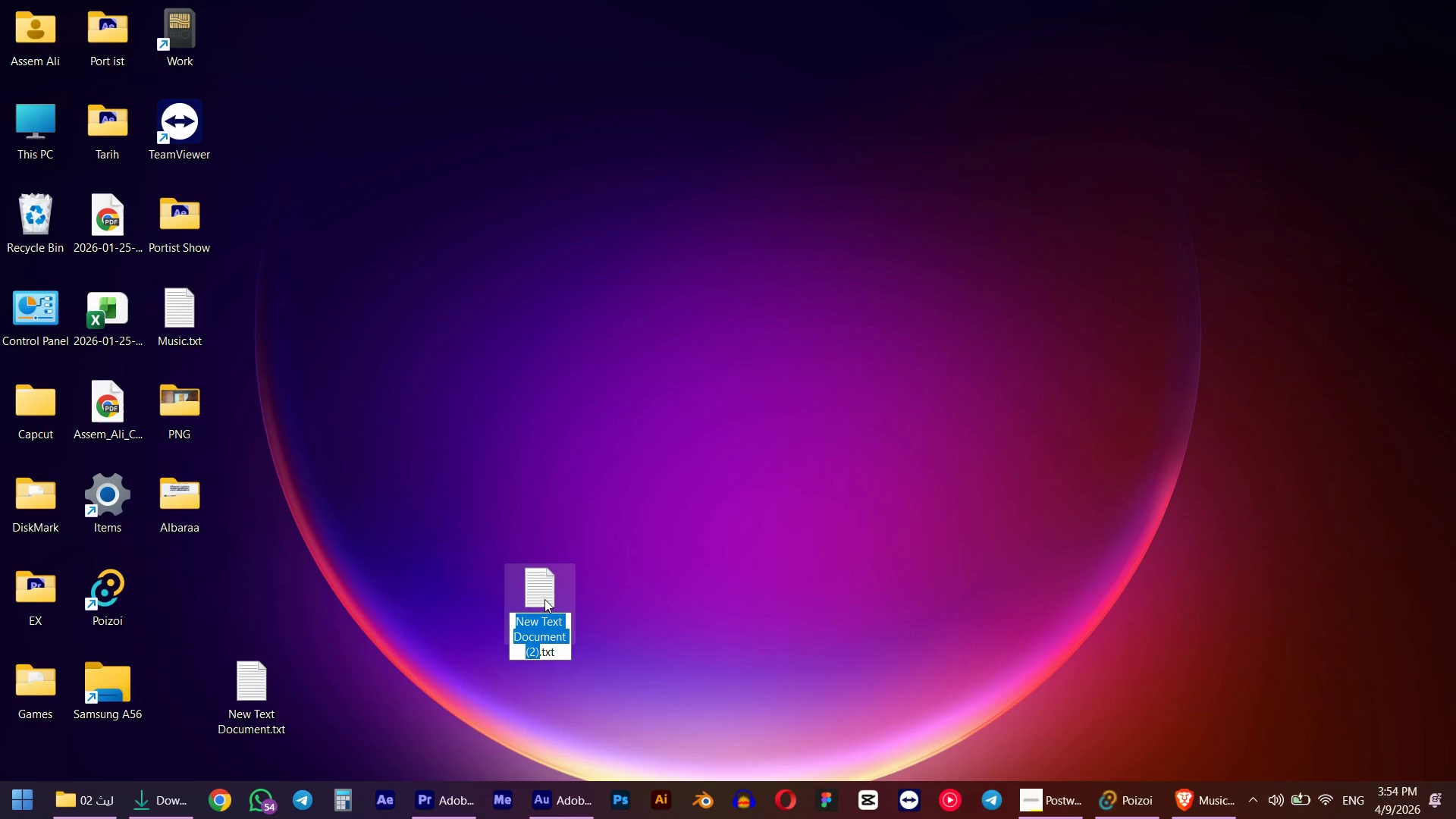 
type(Music)
key(NumpadEnter)
 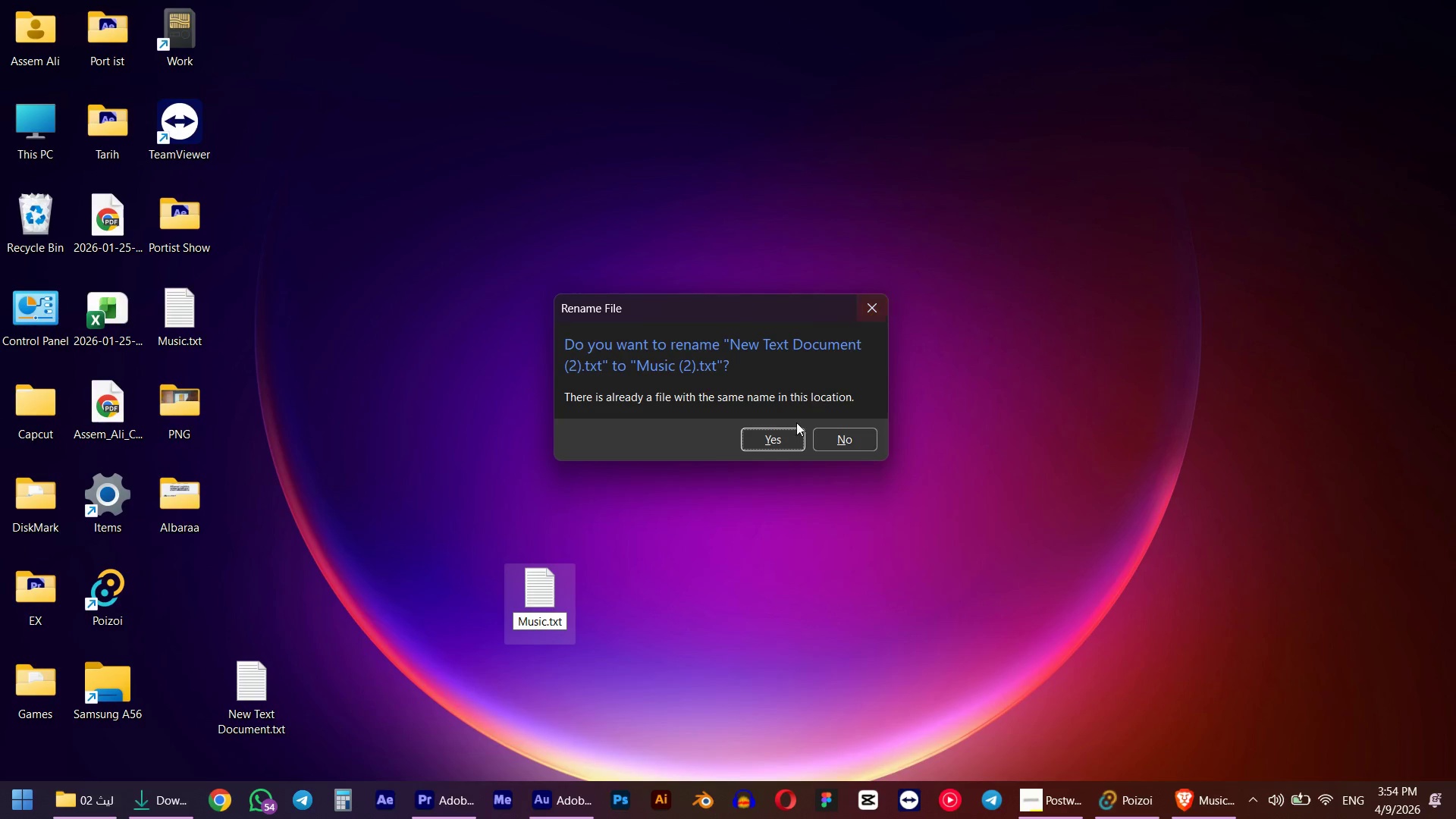 
left_click([786, 444])
 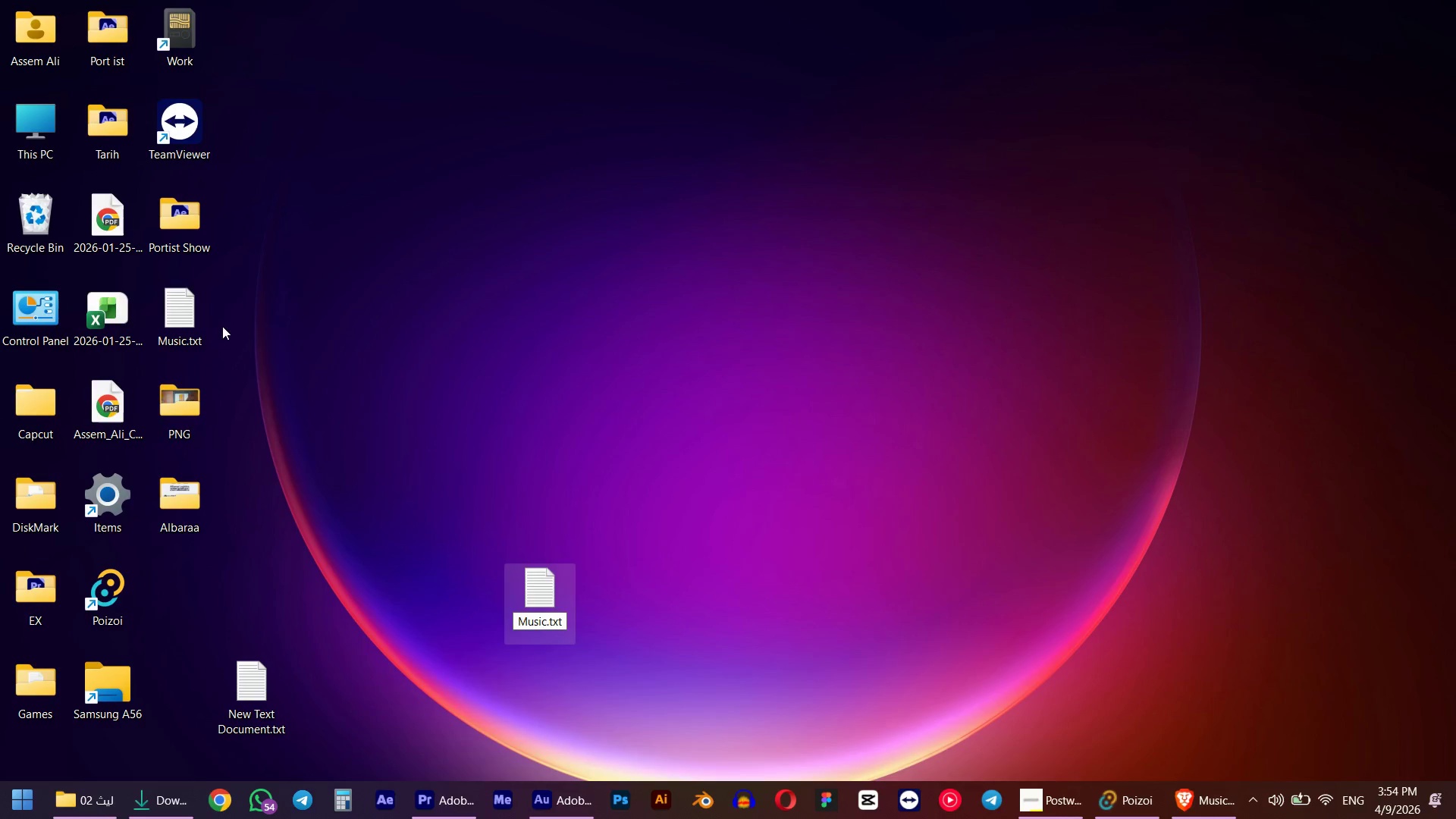 
left_click([196, 320])
 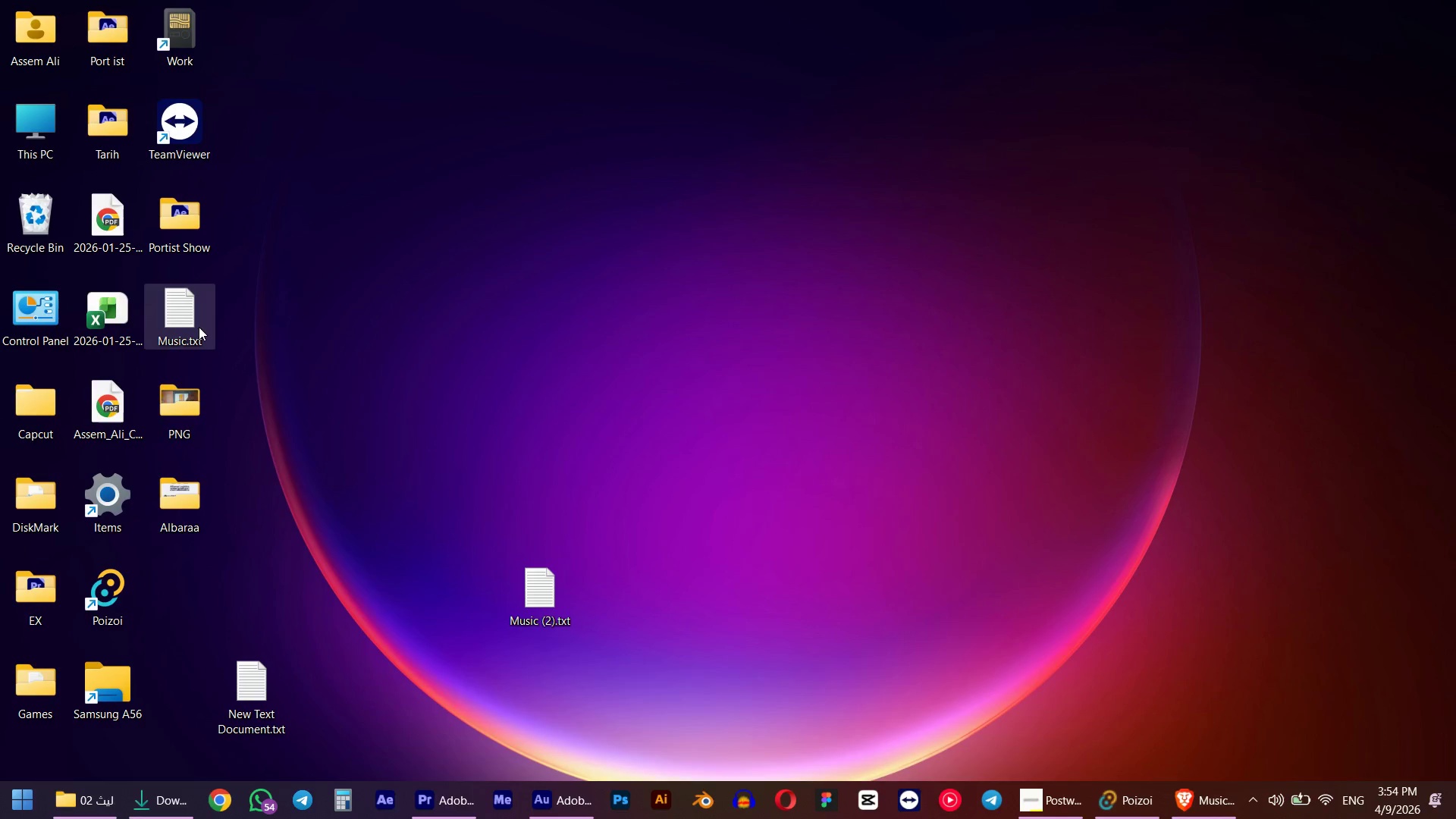 
key(Delete)
 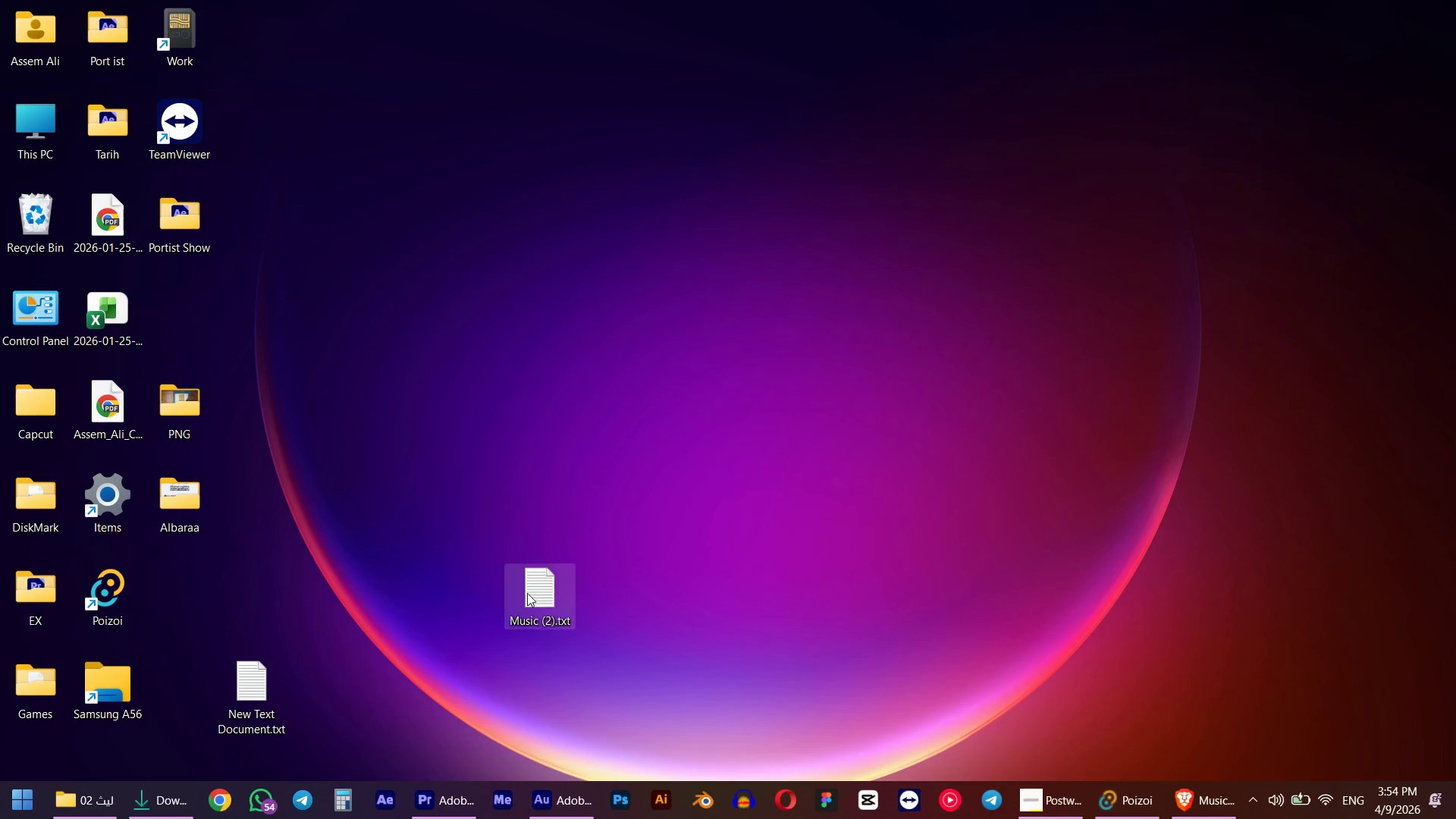 
left_click([557, 613])
 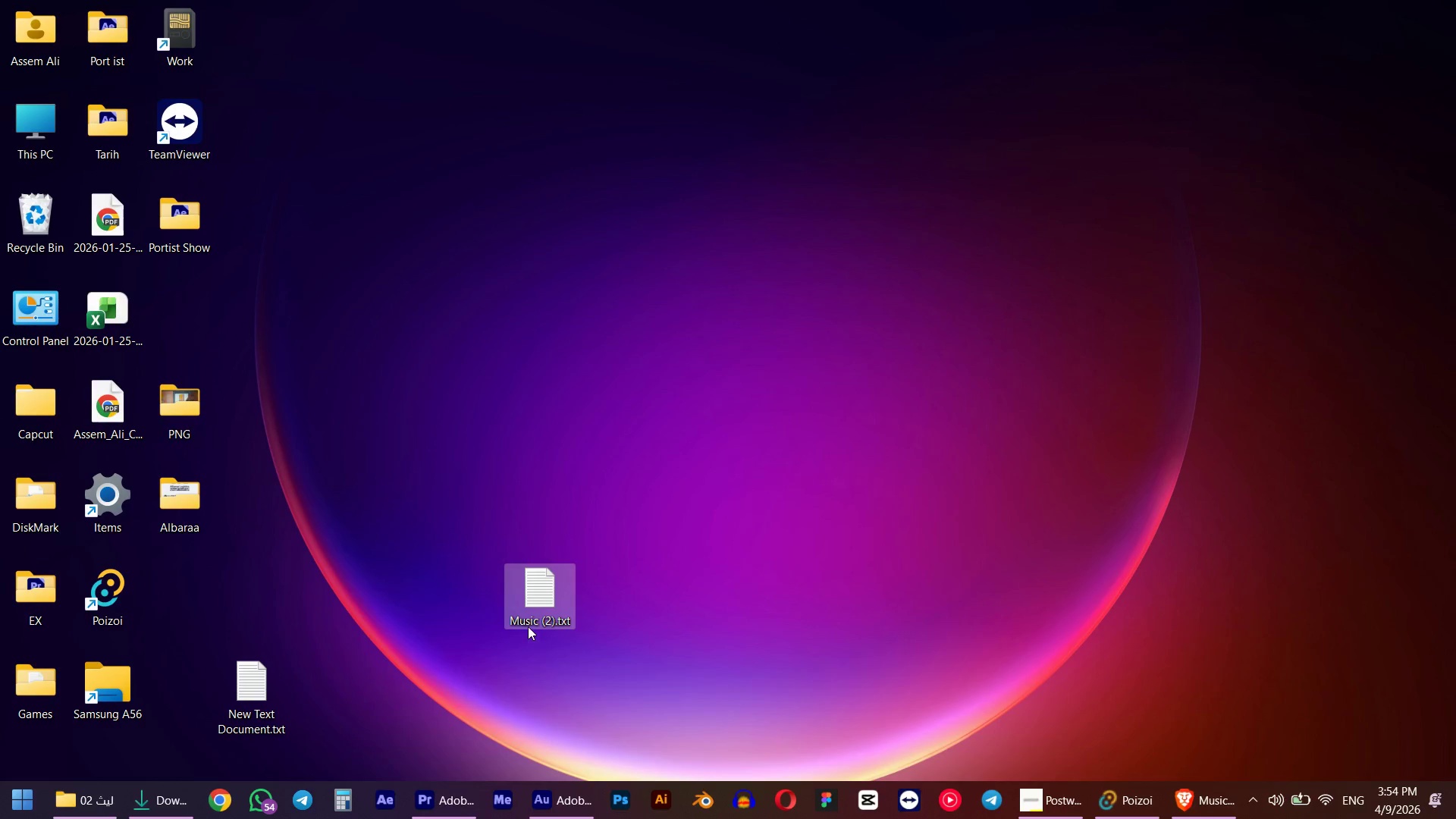 
left_click([528, 622])
 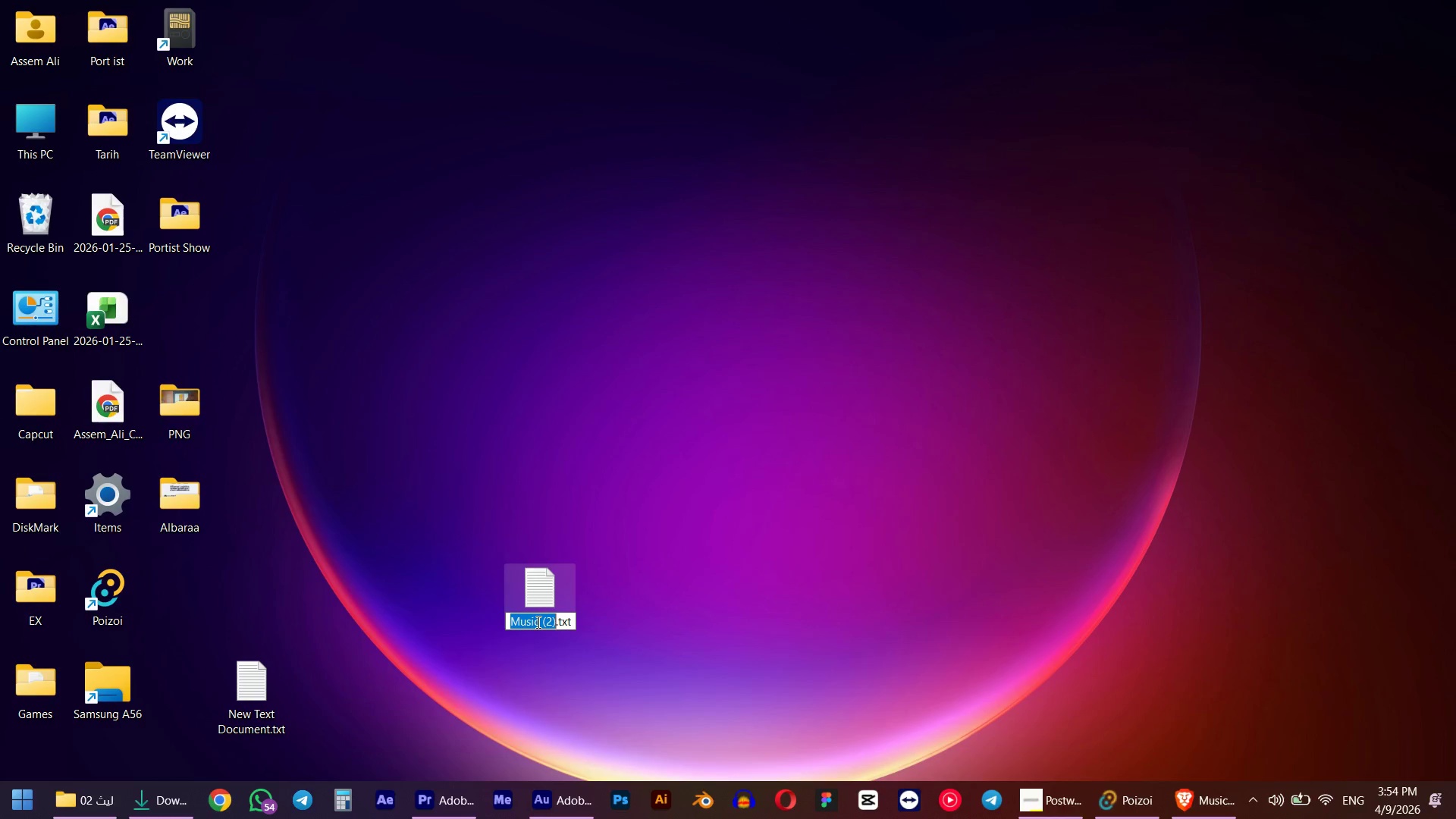 
type(Music)
 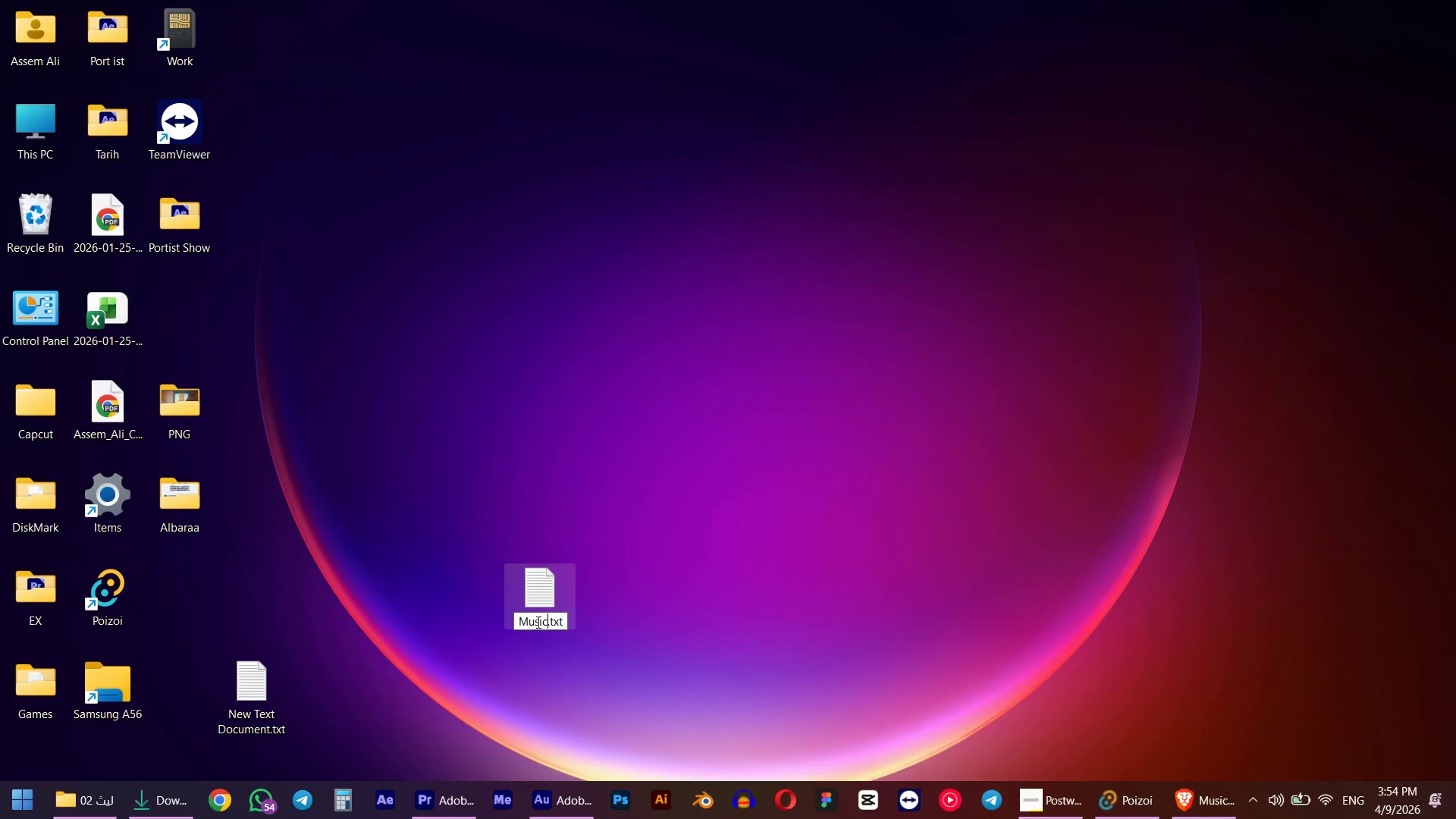 
key(Enter)
 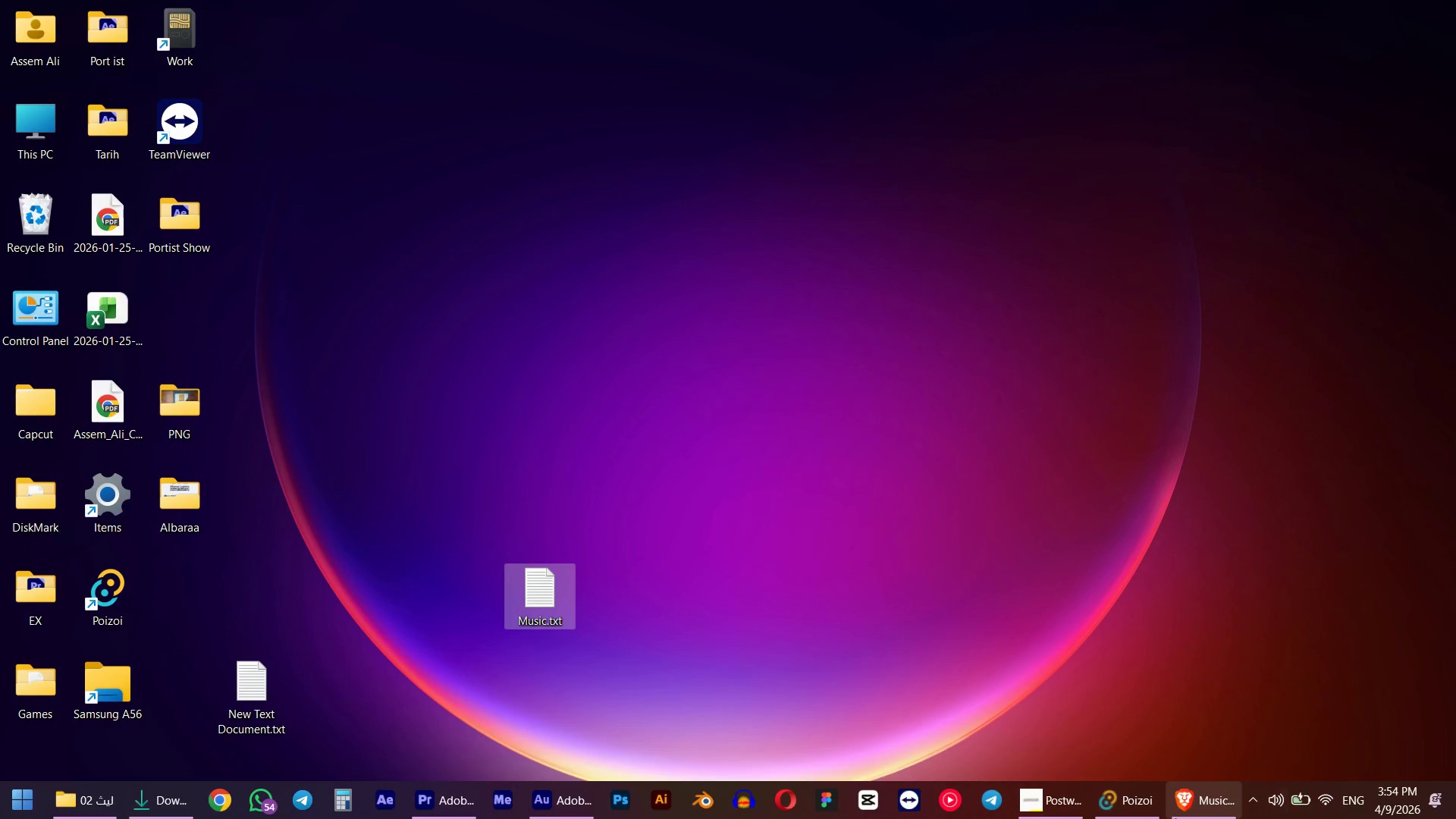 
left_click([1192, 814])
 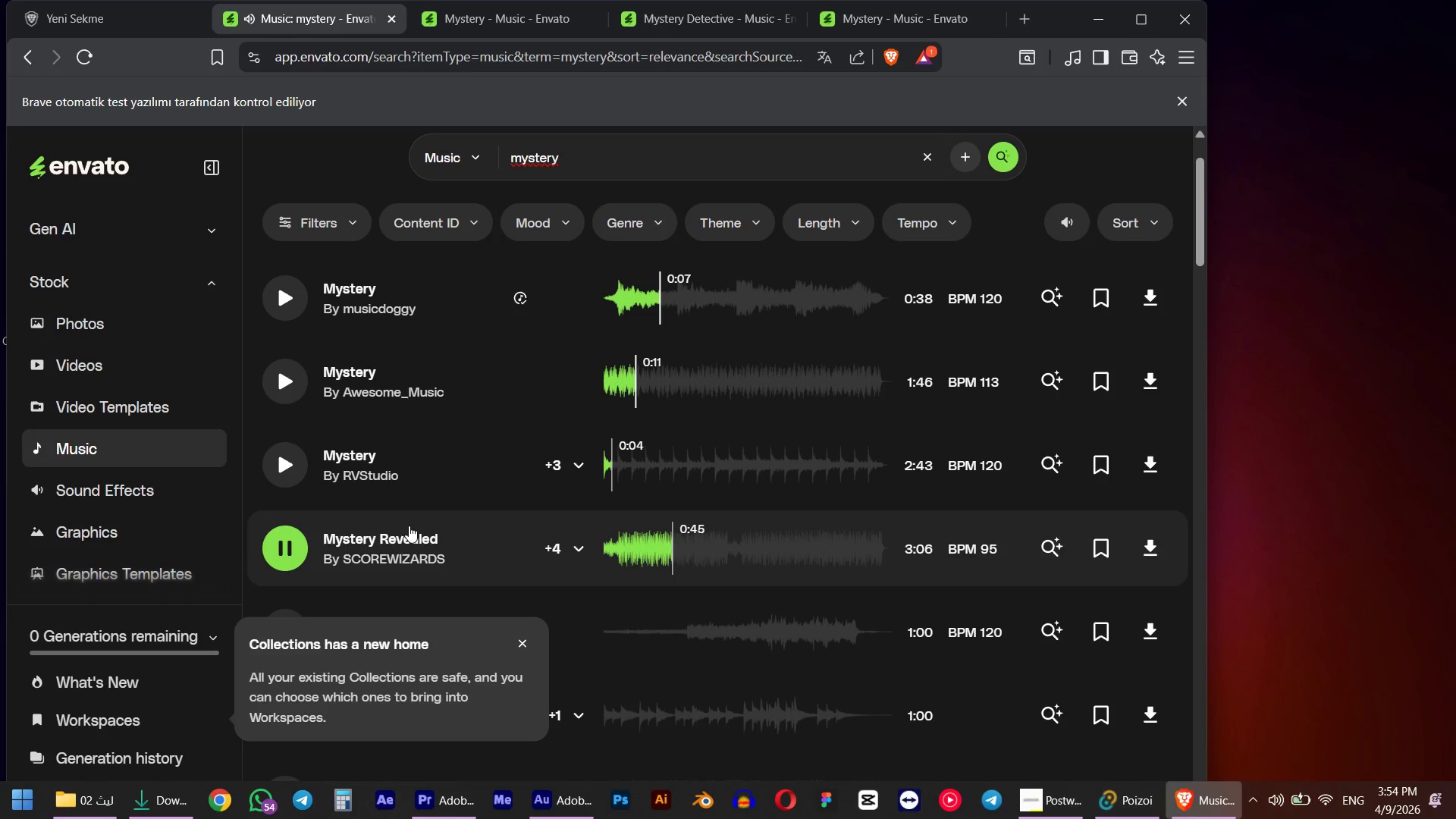 
middle_click([362, 541])
 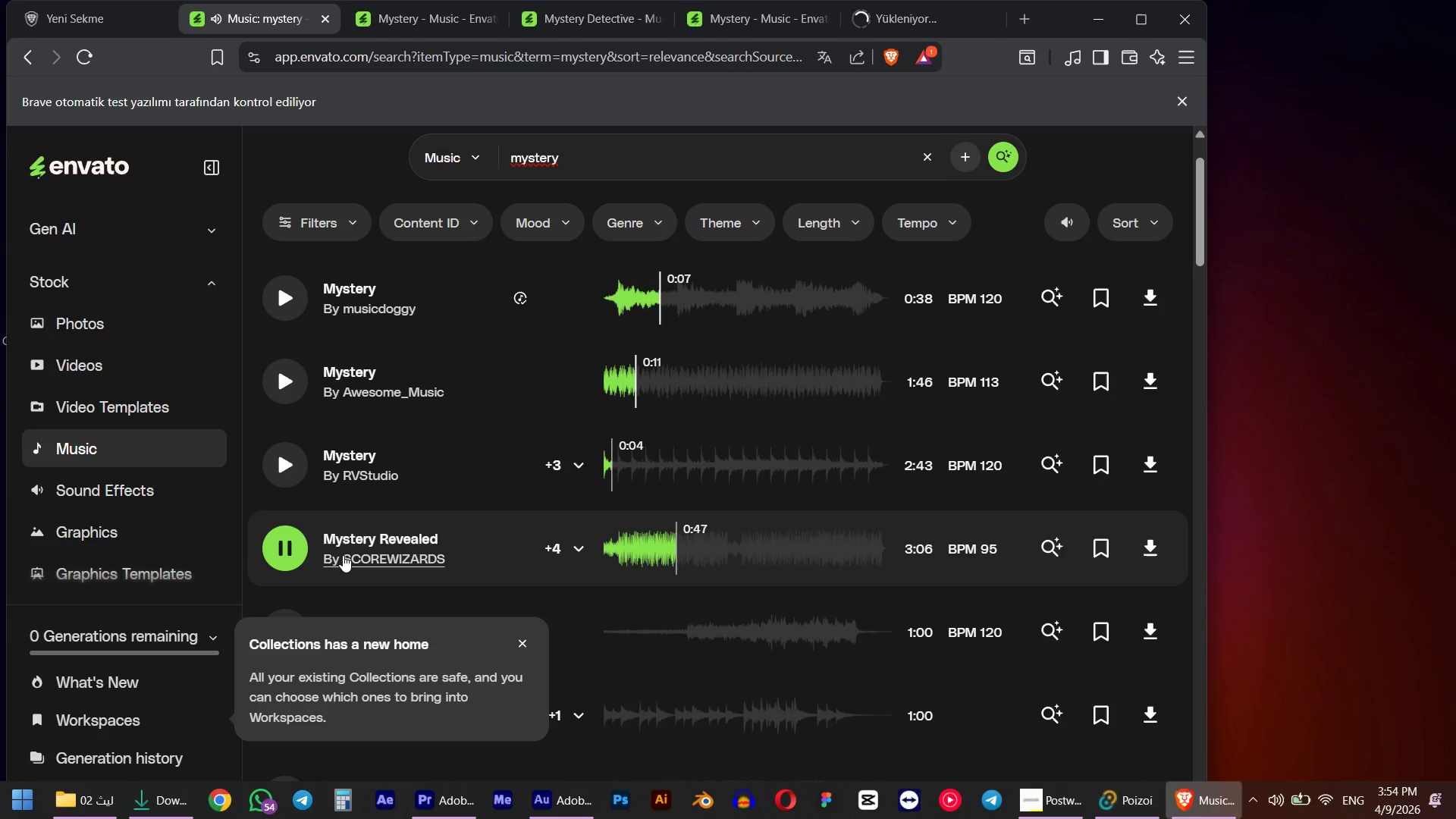 
left_click([282, 562])
 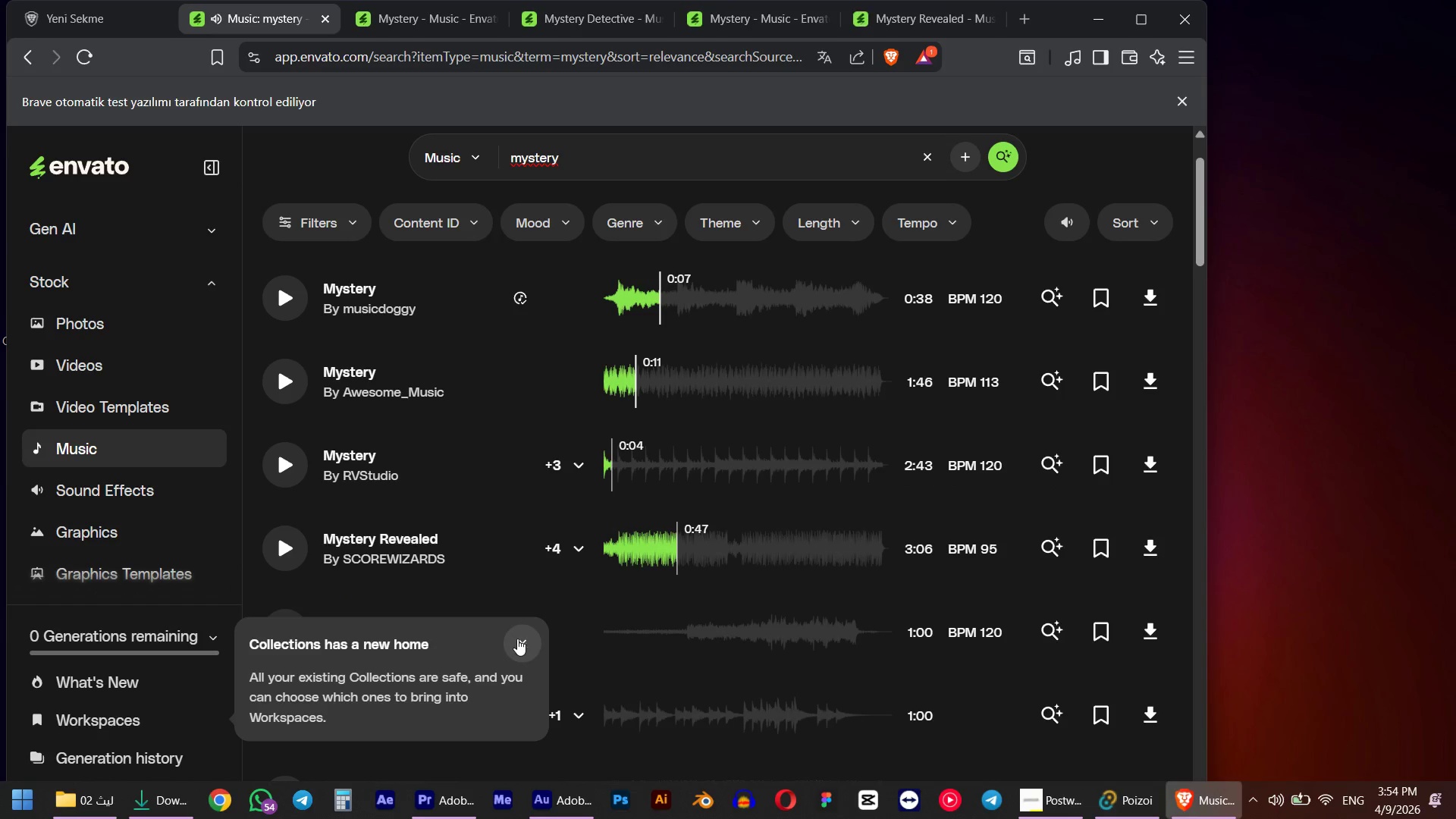 
left_click([524, 648])
 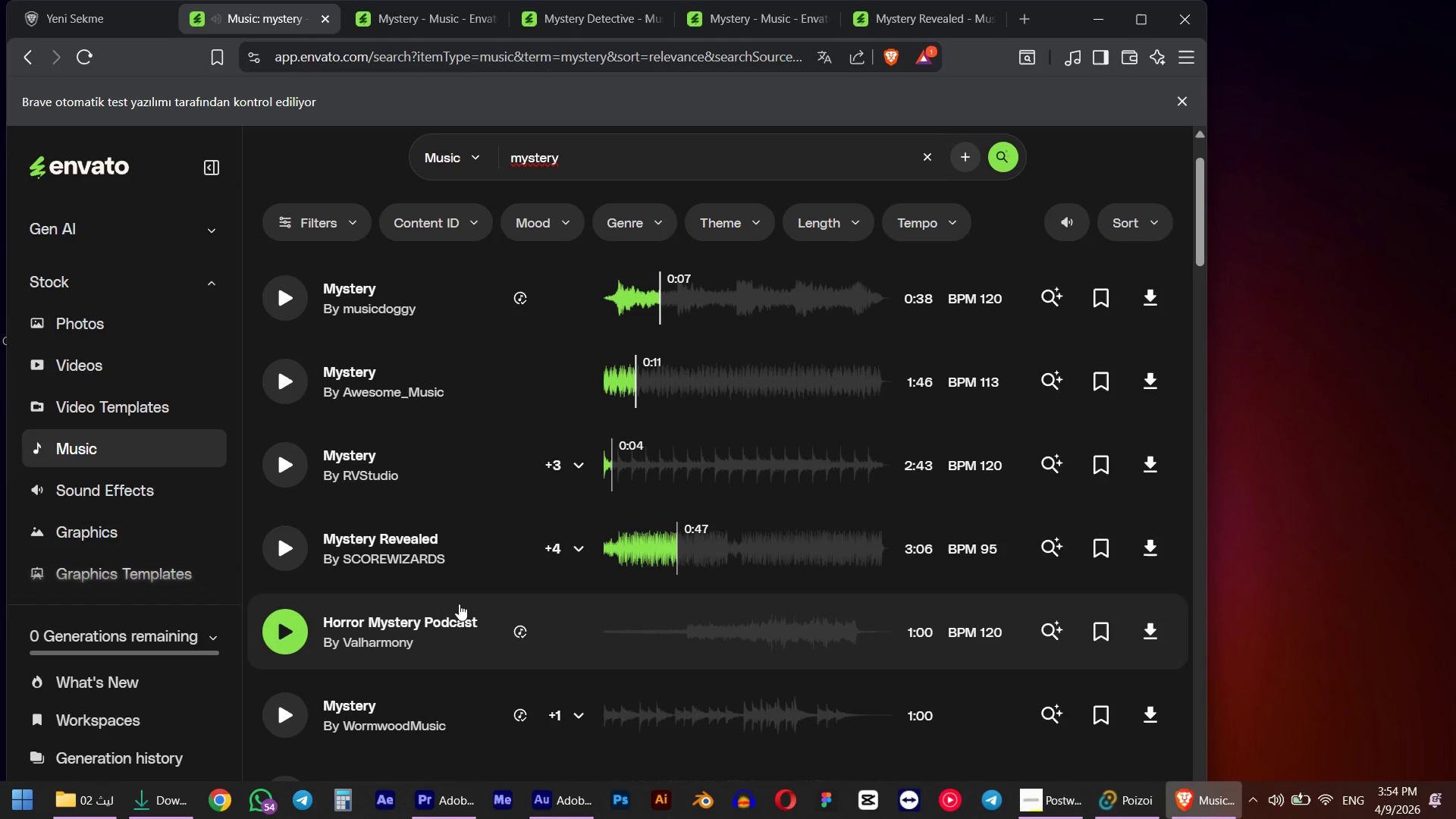 
left_click([288, 635])
 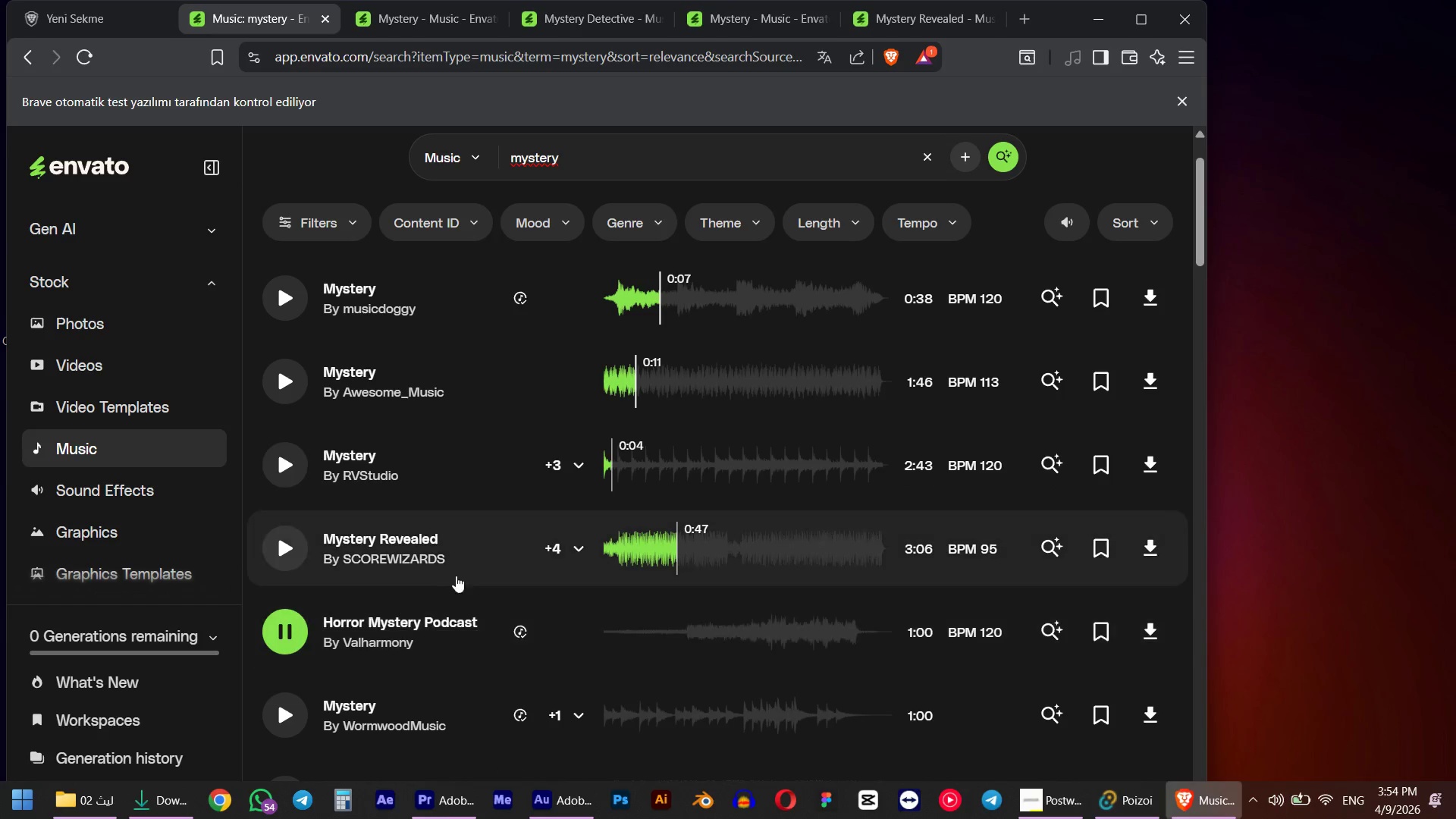 
scroll: coordinate [457, 576], scroll_direction: down, amount: 1.0
 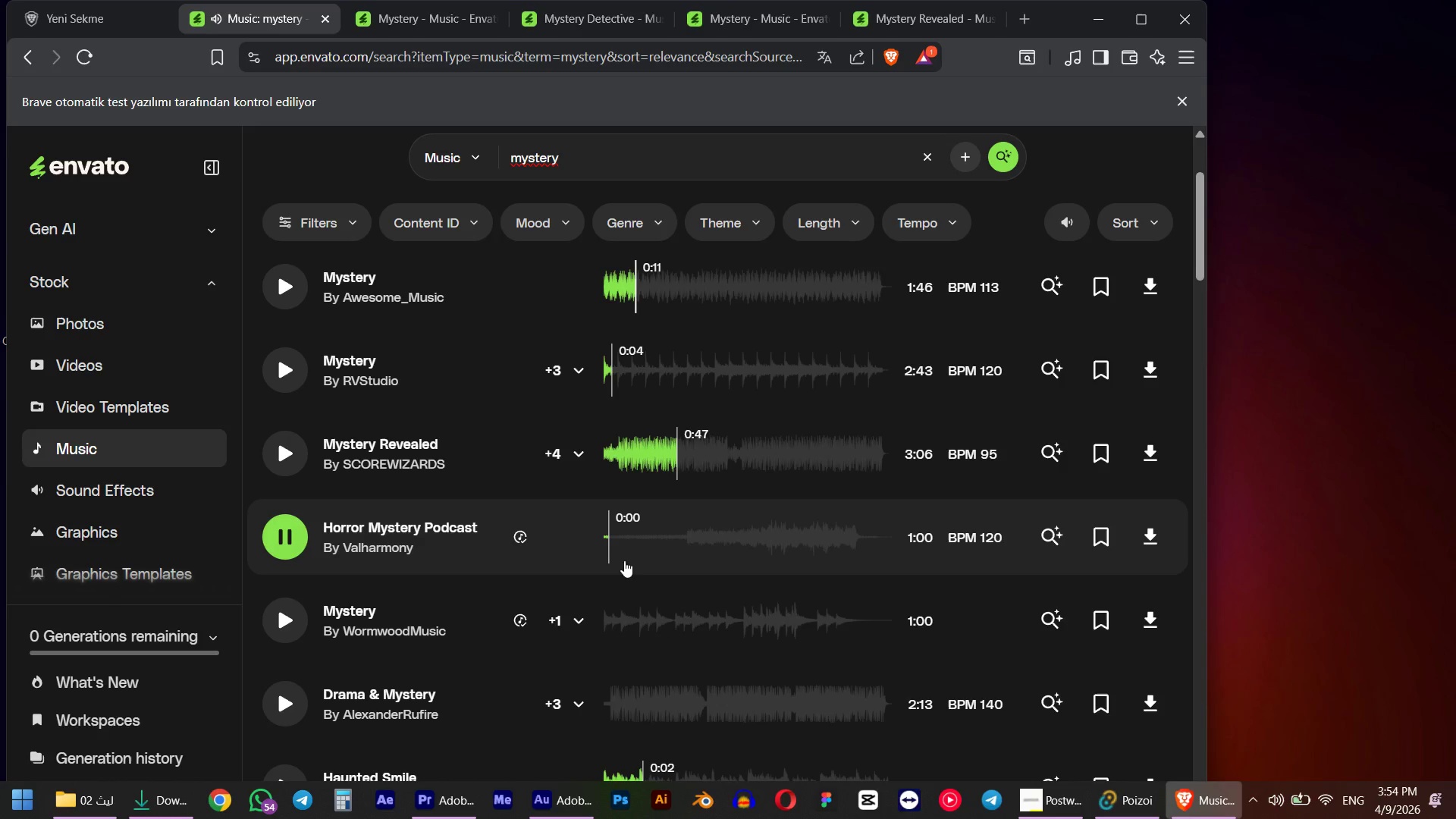 
left_click([682, 539])
 